 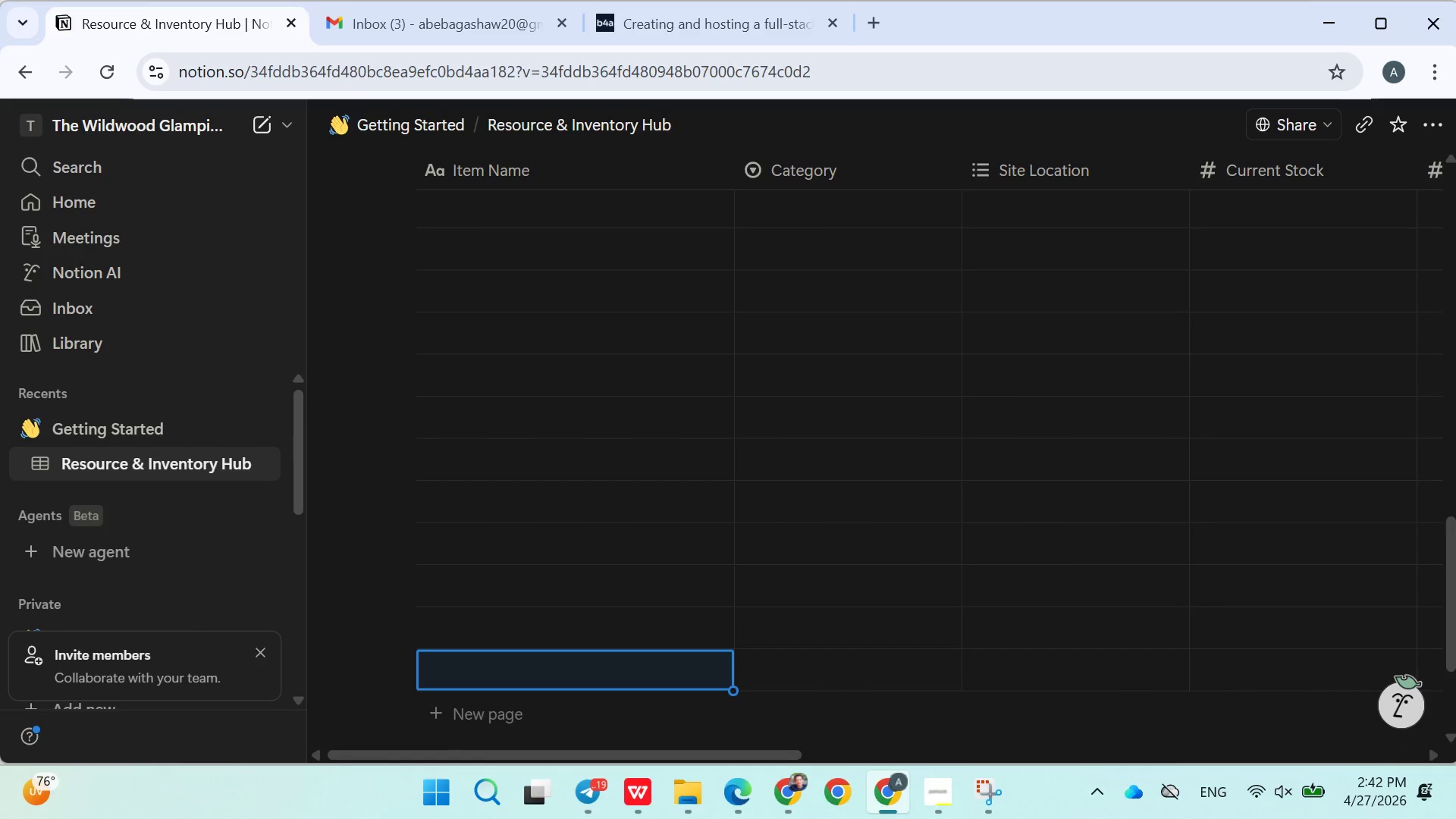 
left_click([536, 568])
 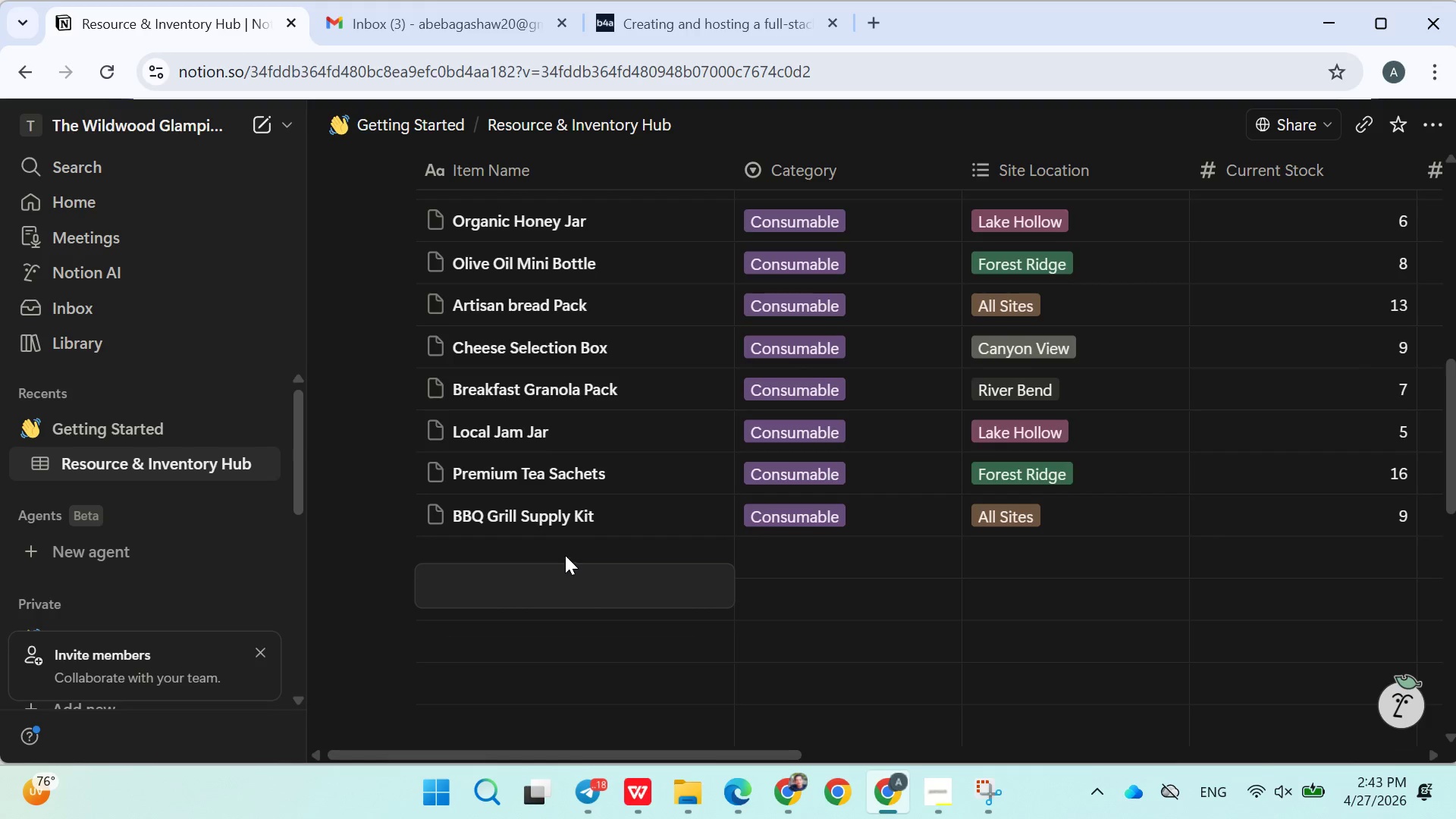 
double_click([548, 554])
 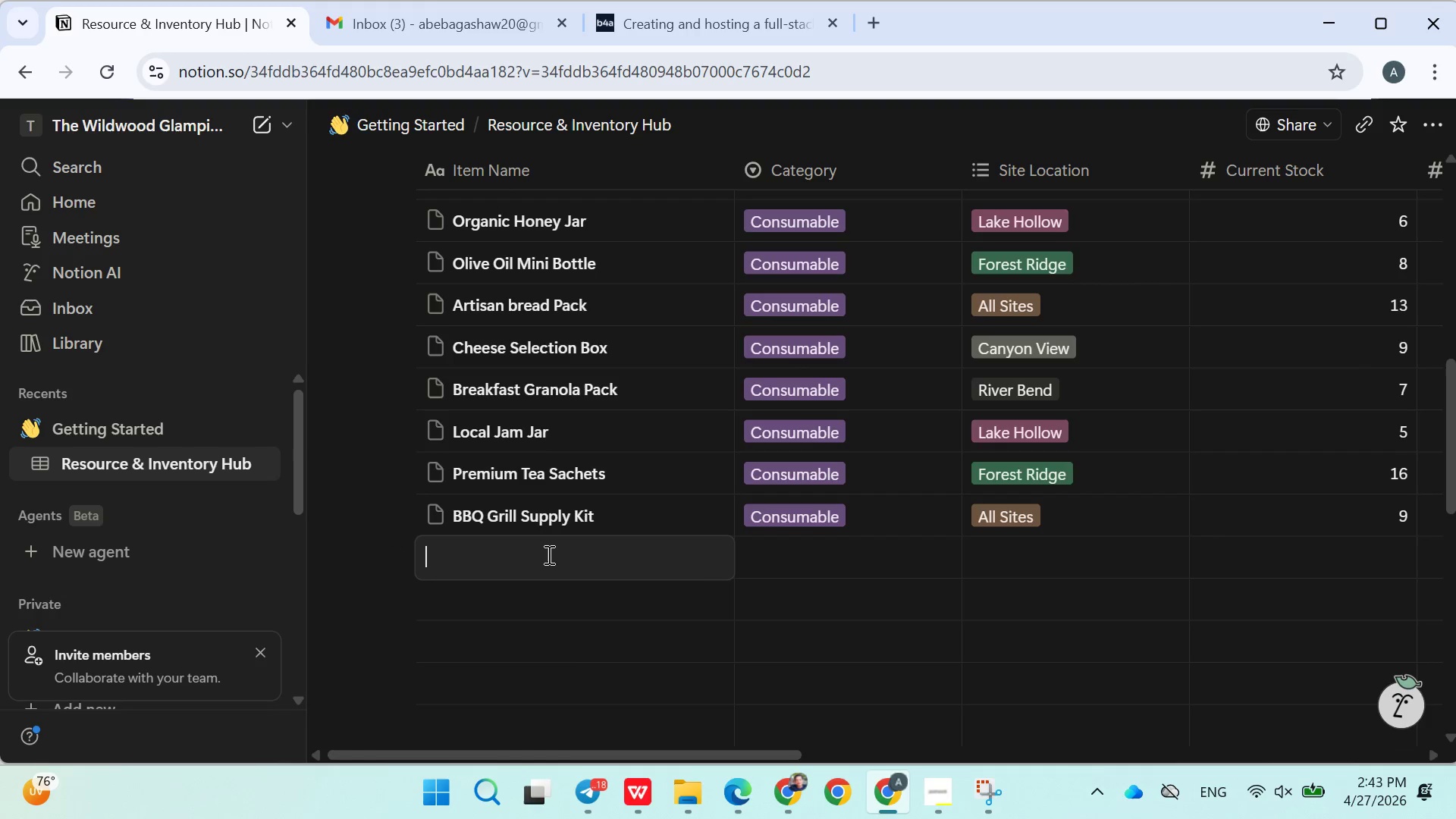 
type(Premium Mountain Bike #1)
 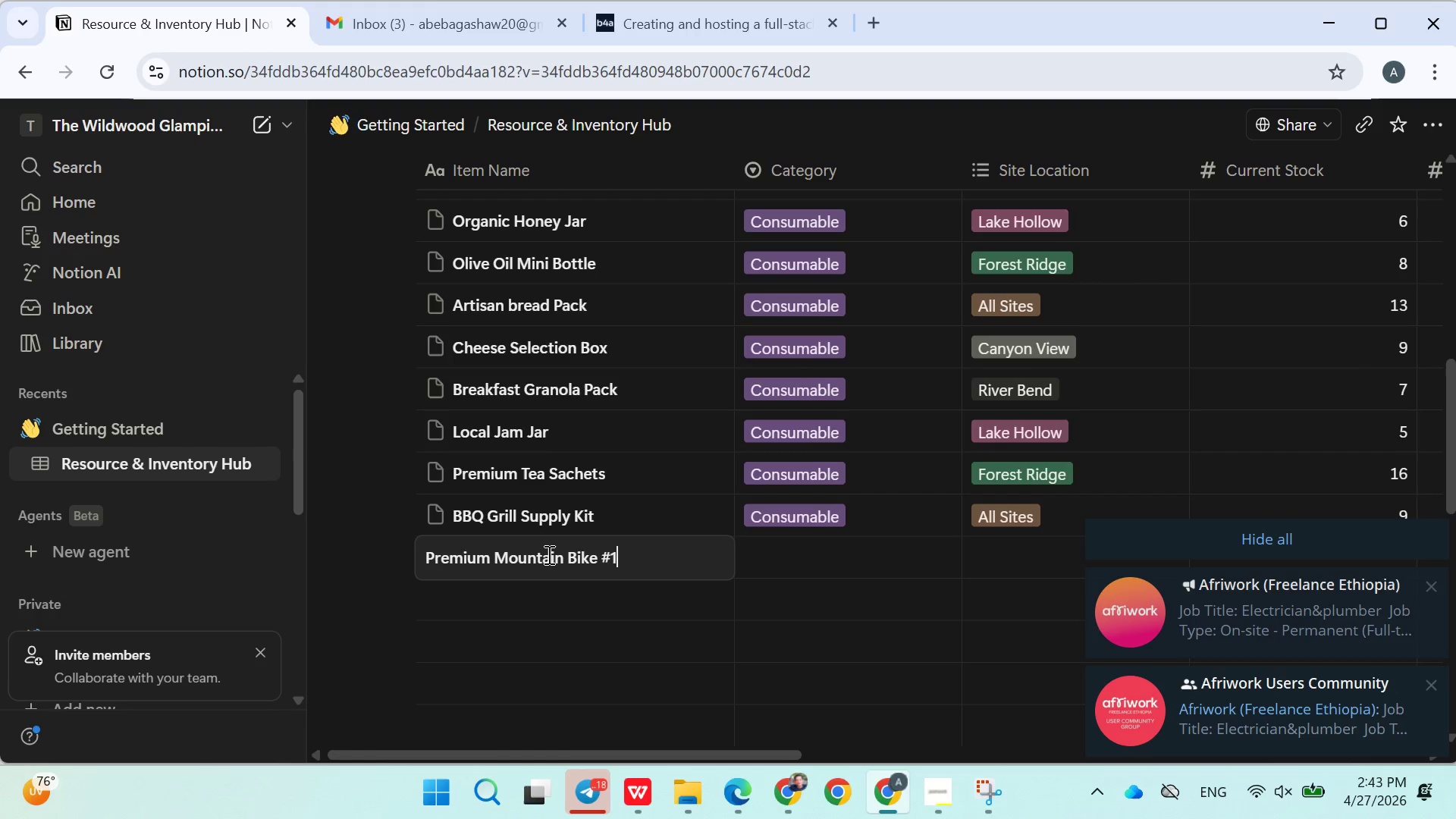 
key(Enter)
 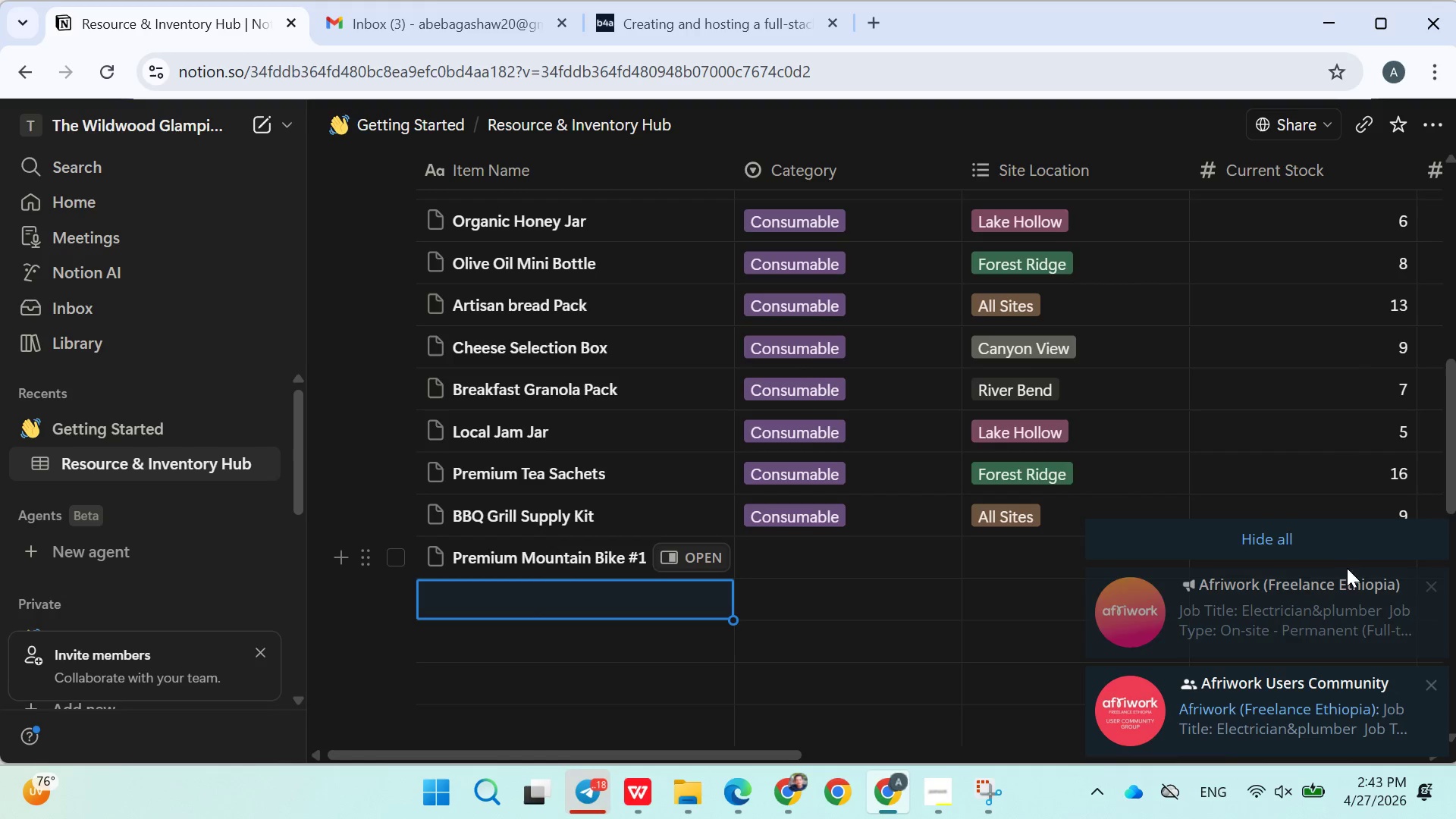 
left_click([1295, 530])
 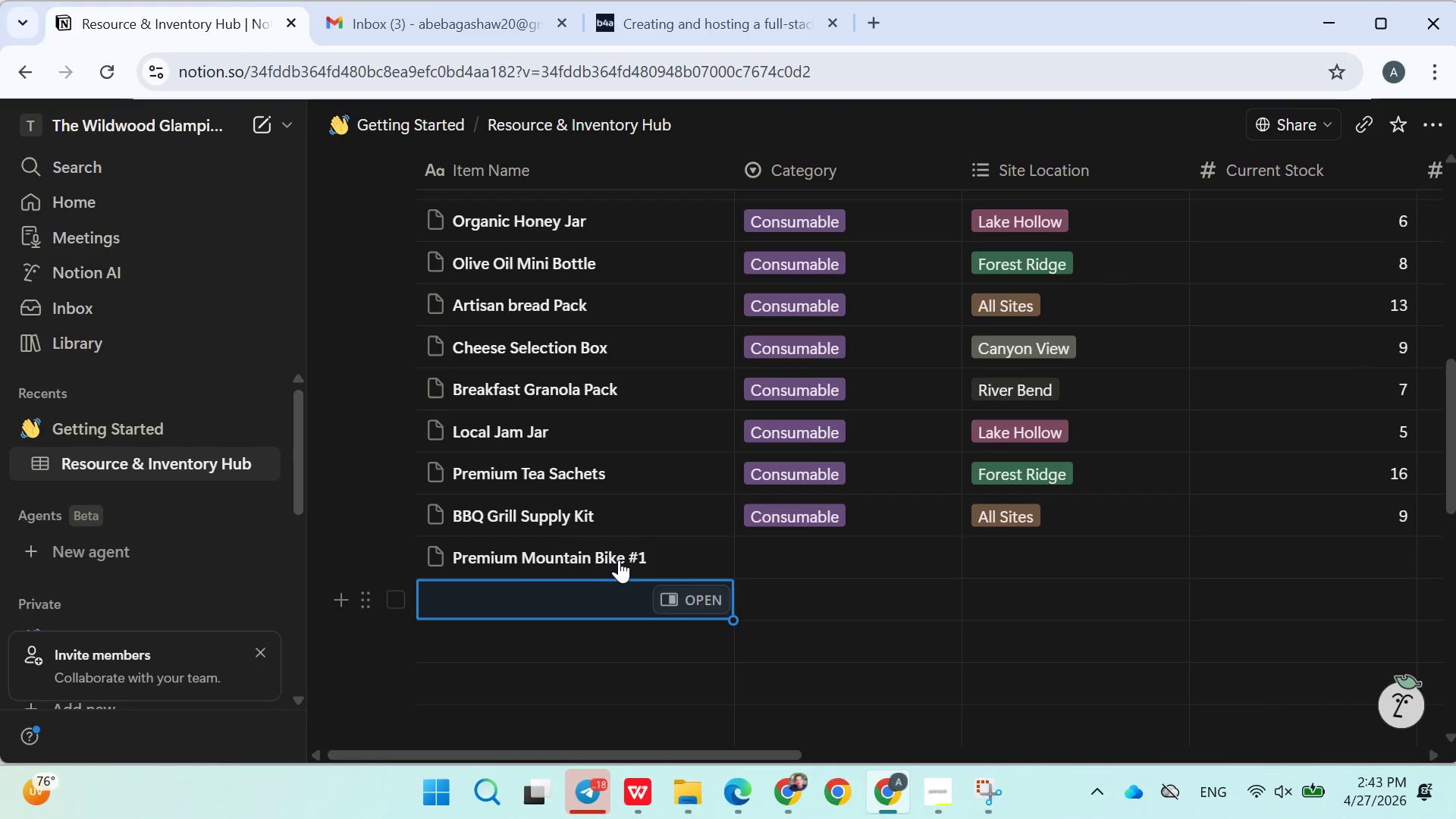 
wait(5.83)
 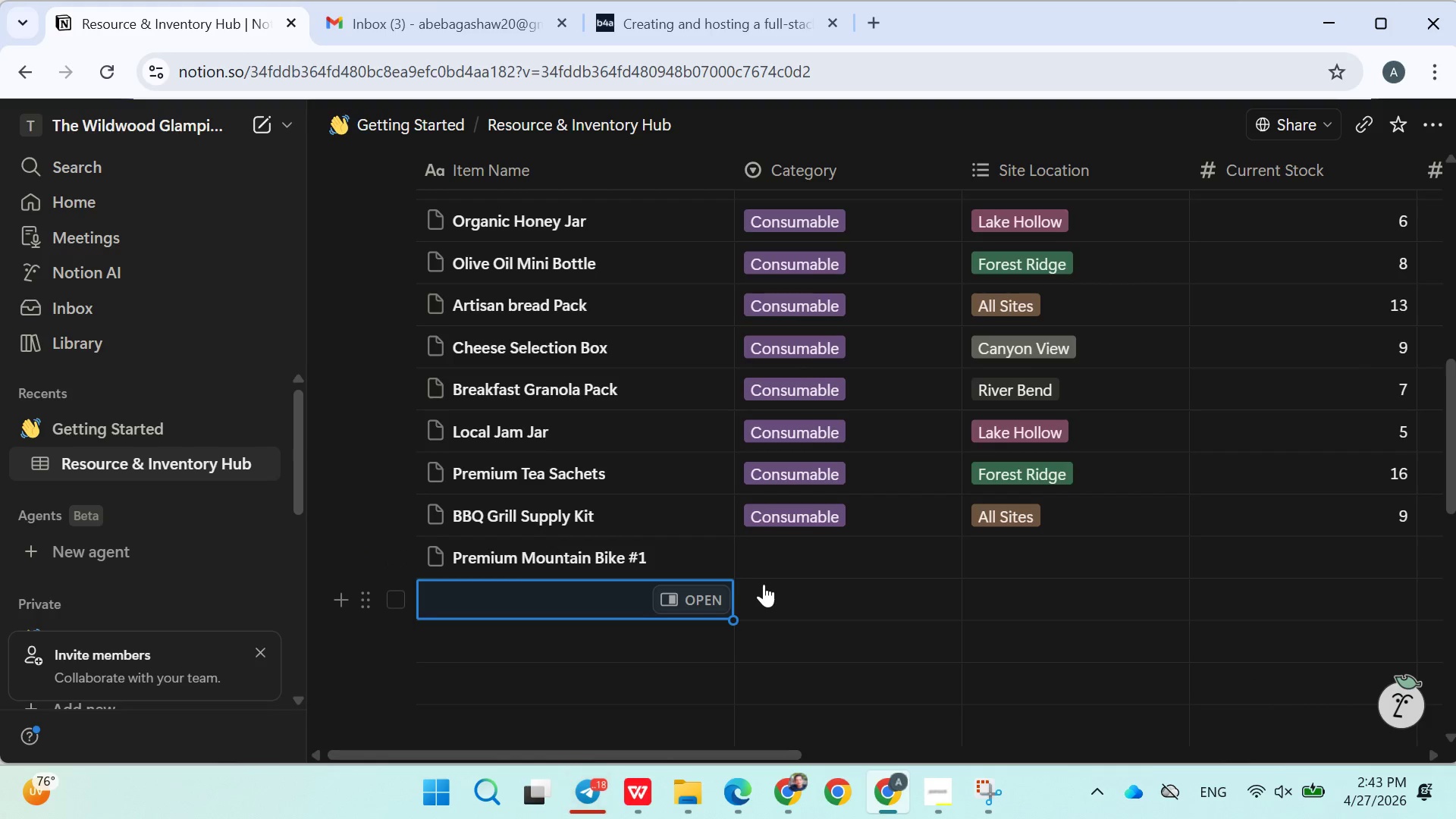 
double_click([613, 556])
 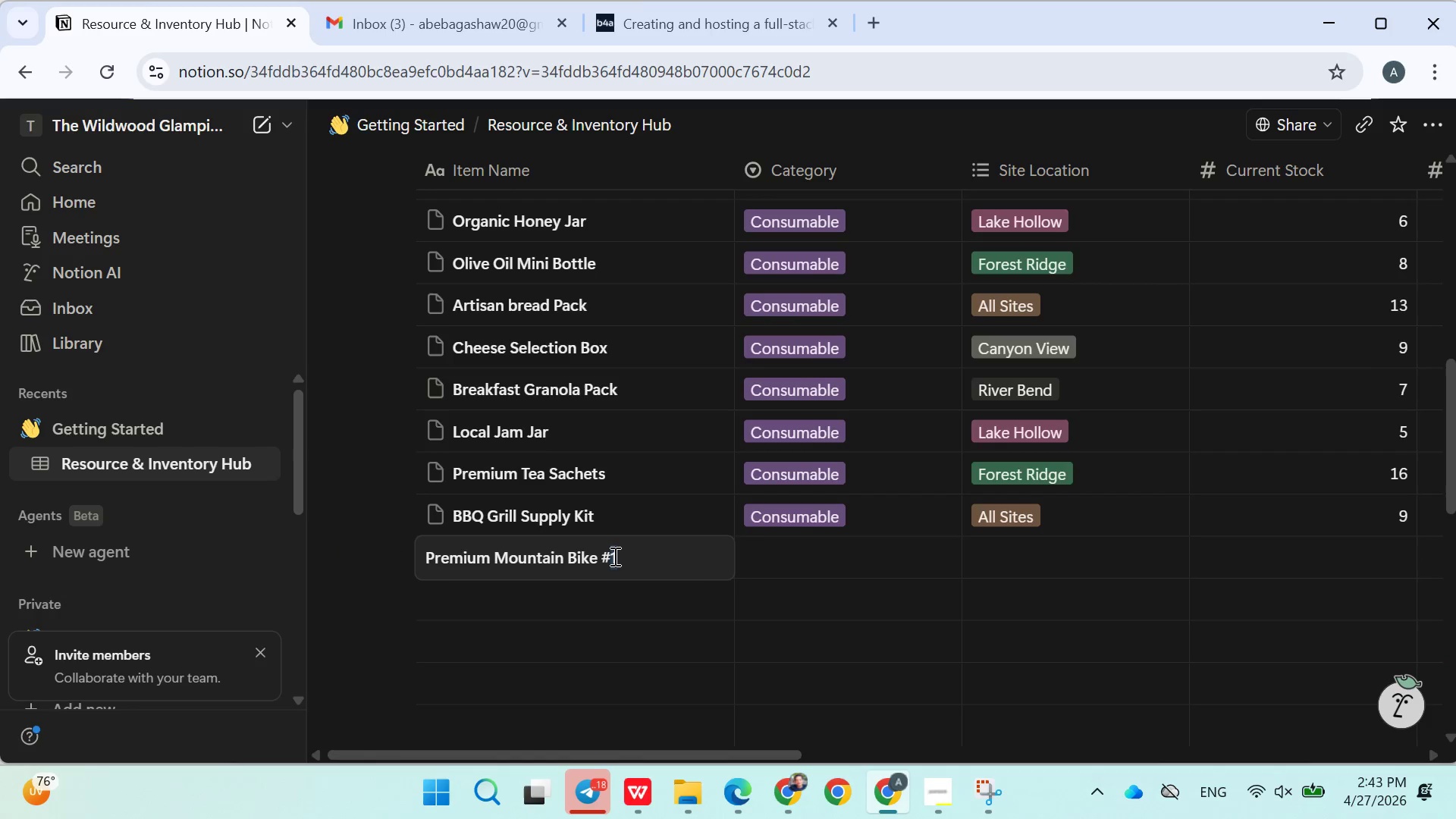 
triple_click([613, 556])
 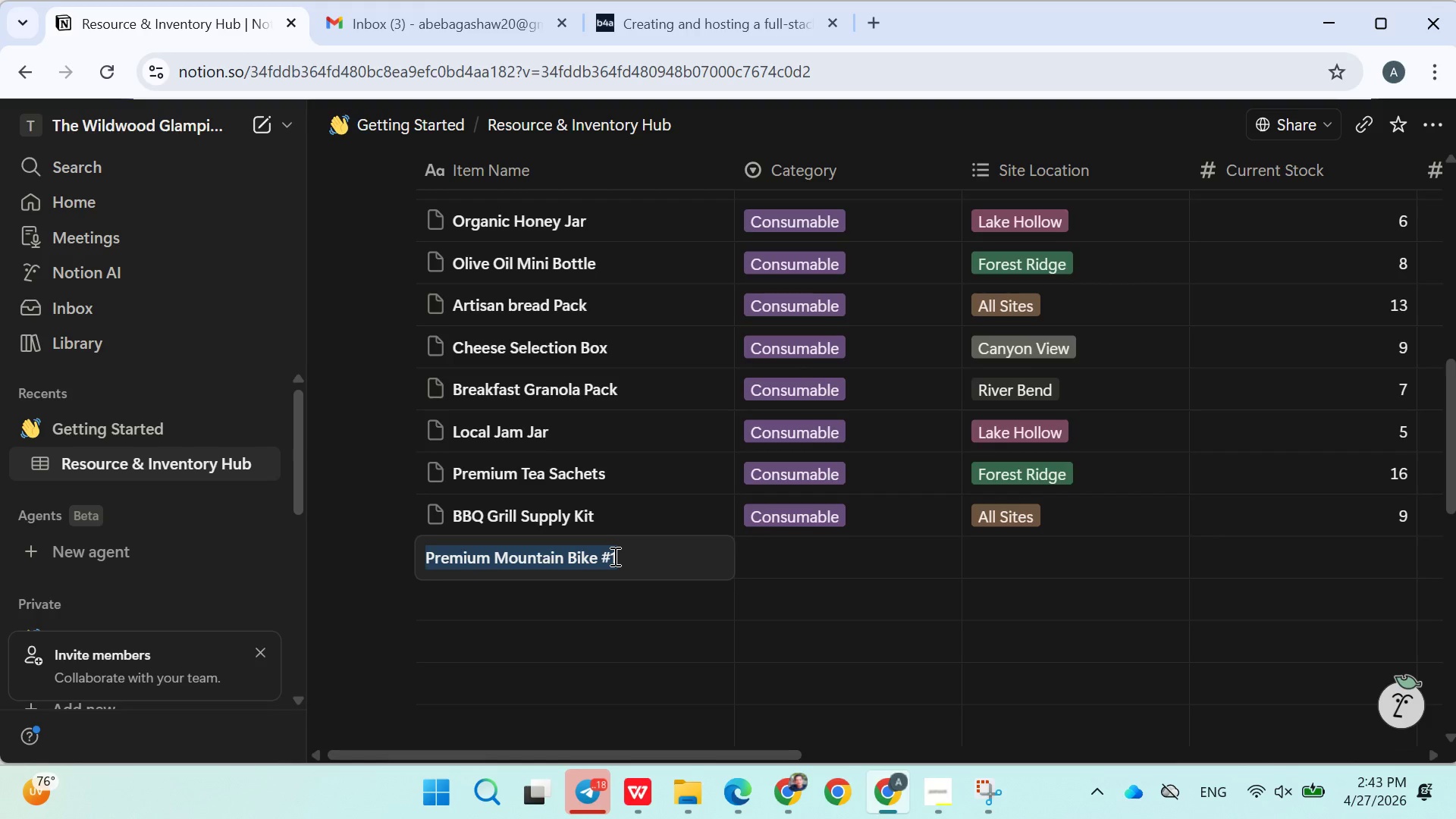 
key(Control+ControlLeft)
 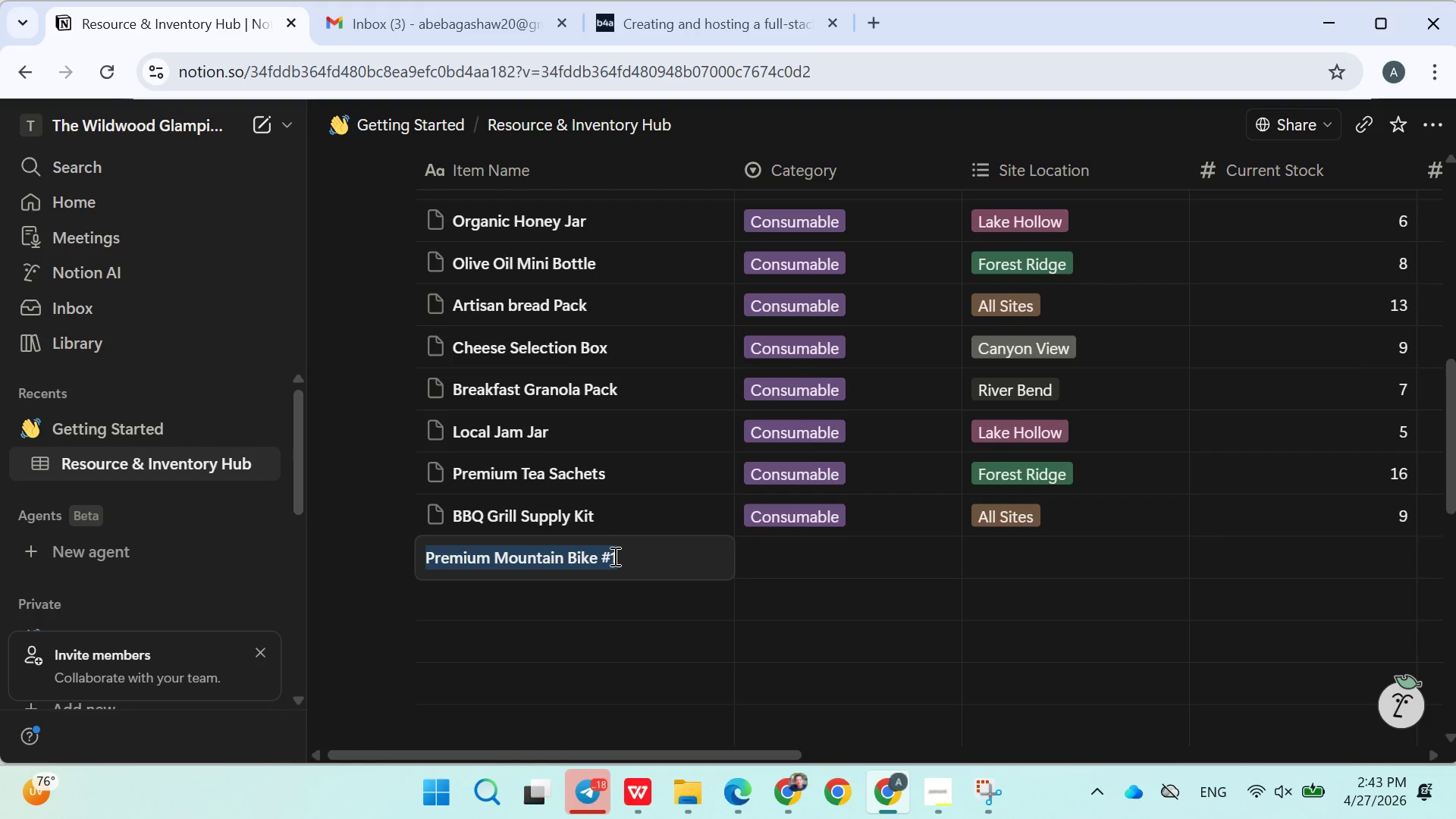 
key(Control+C)
 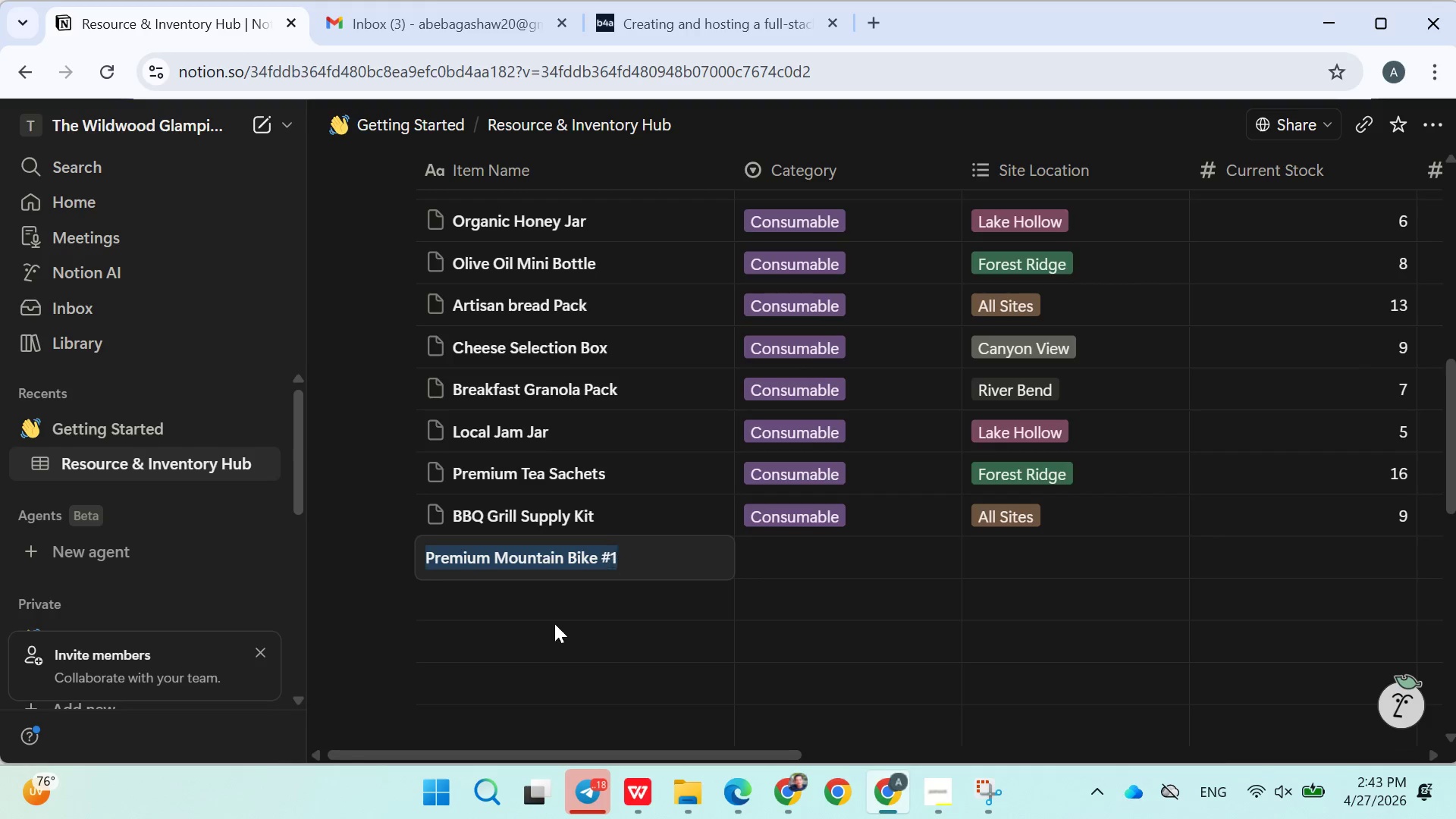 
left_click([549, 624])
 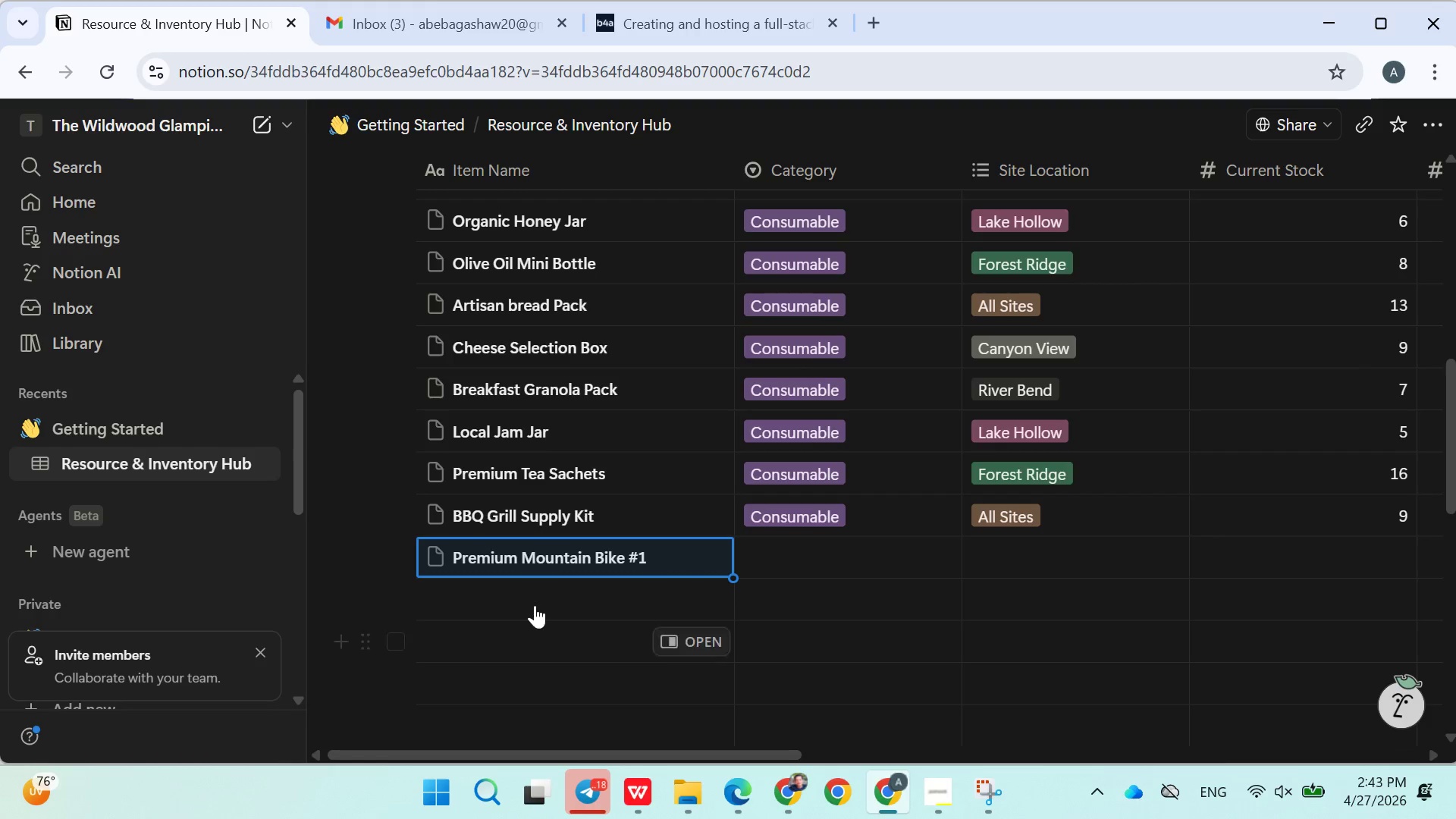 
left_click([535, 605])
 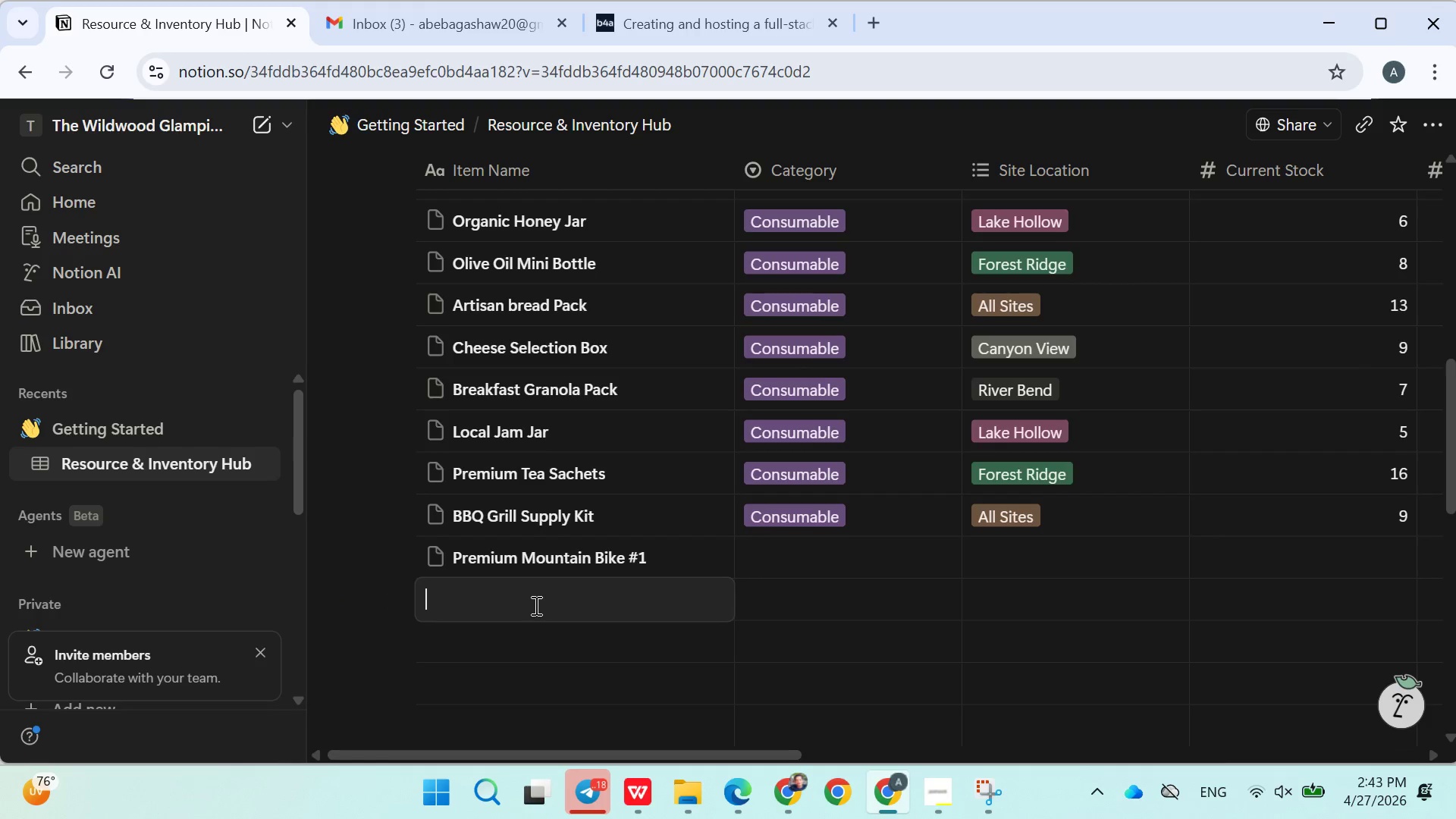 
key(Control+ControlLeft)
 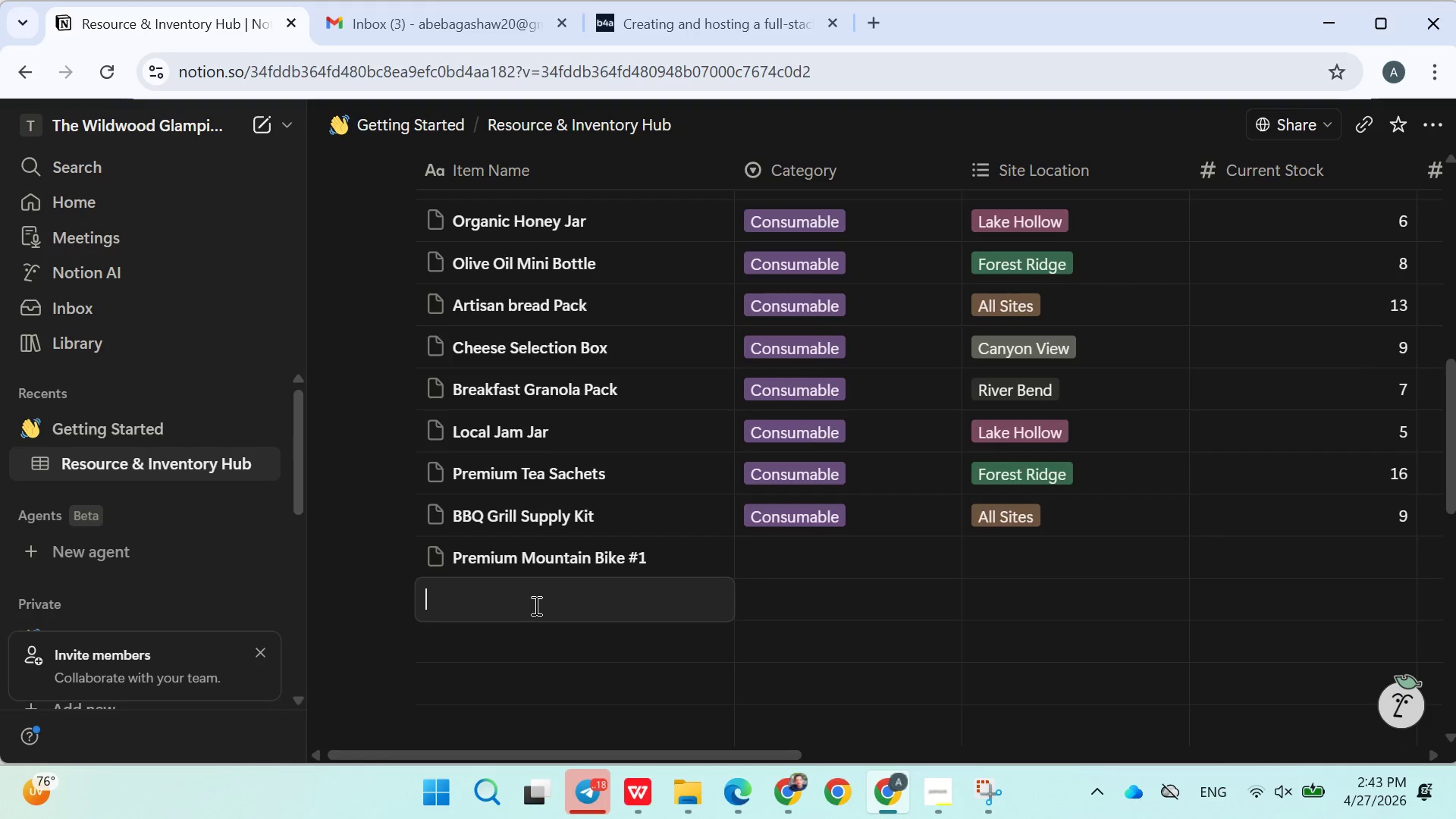 
key(Control+V)
 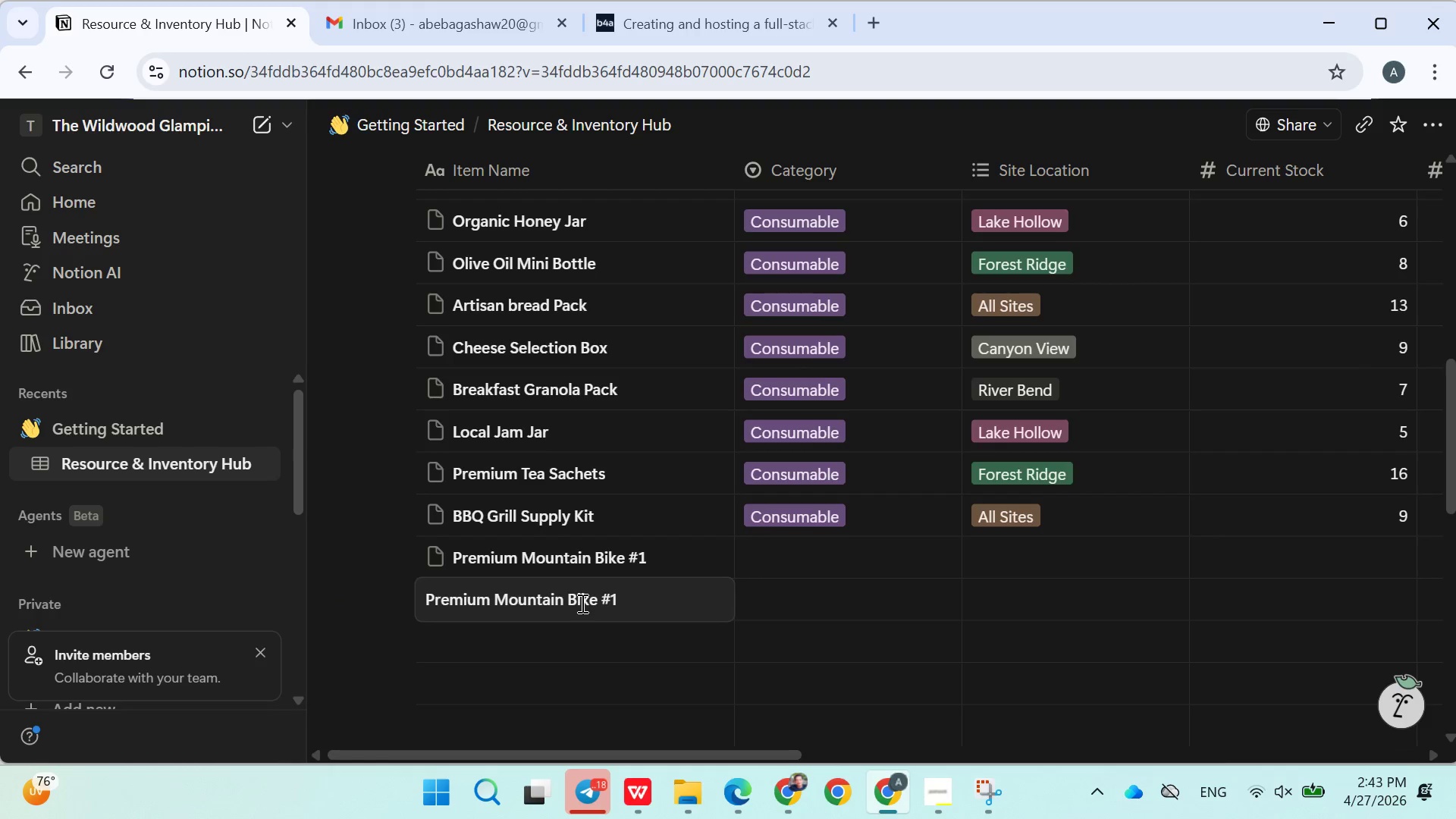 
key(Backspace)
 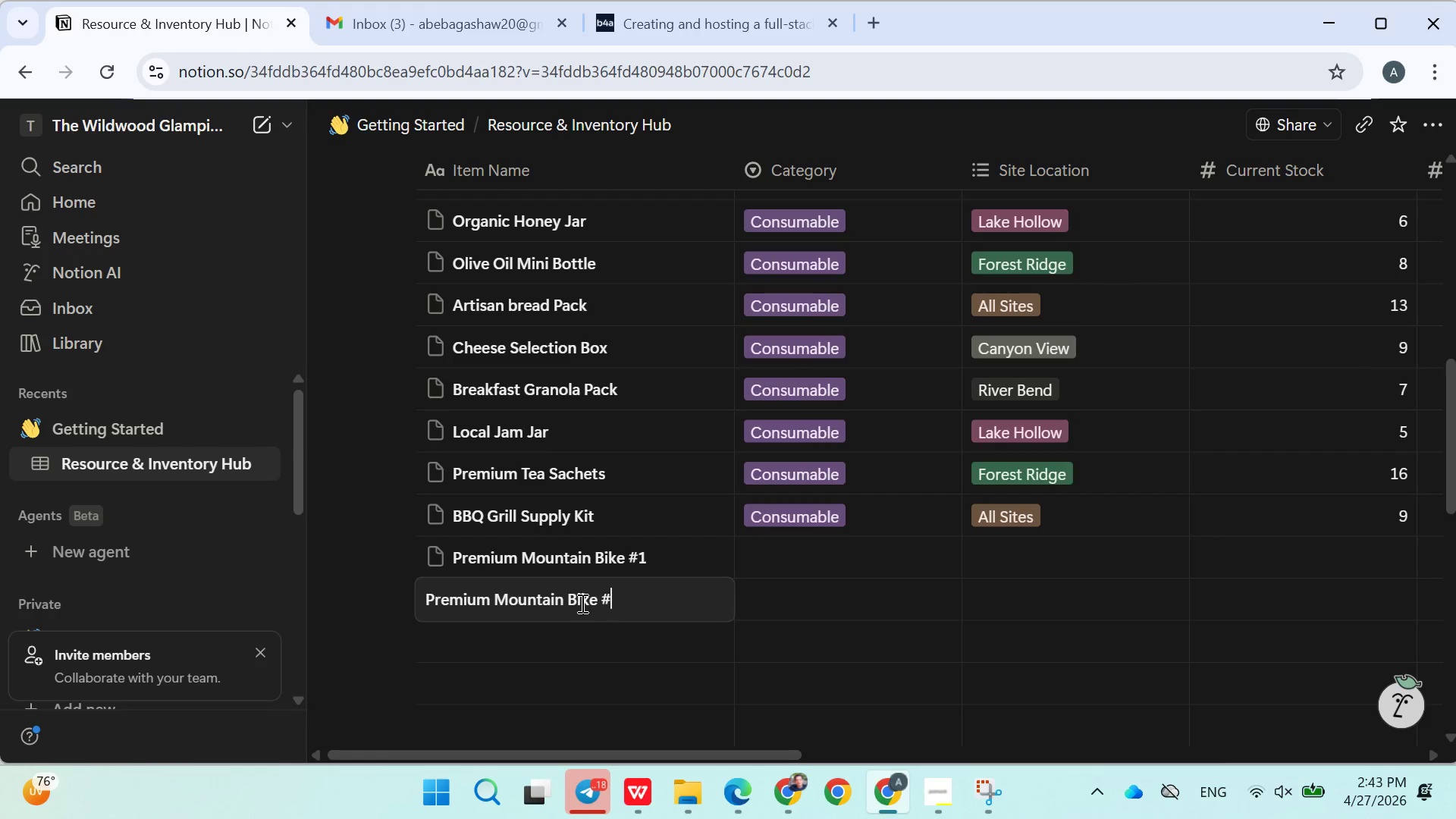 
key(2)
 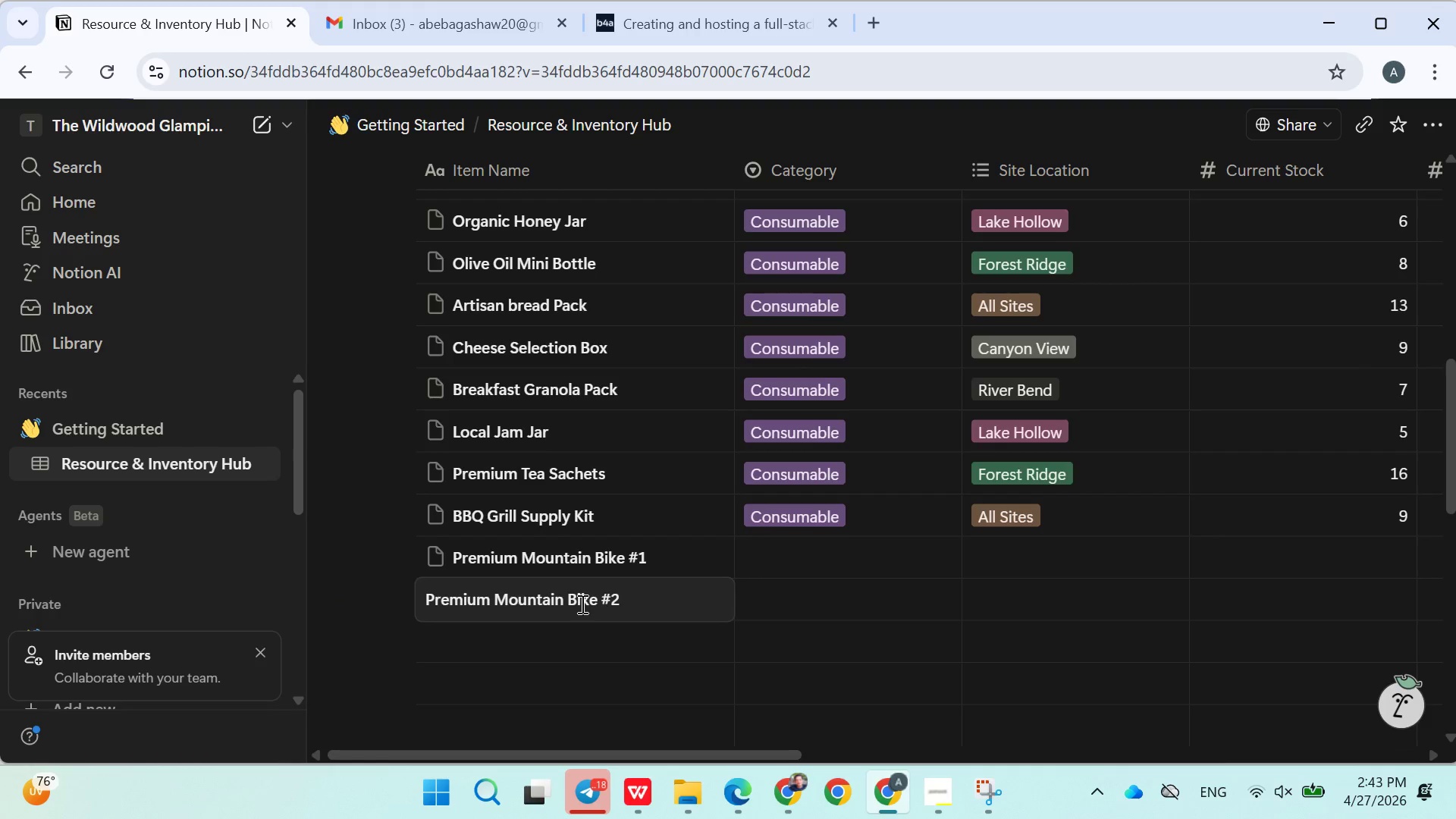 
left_click([535, 642])
 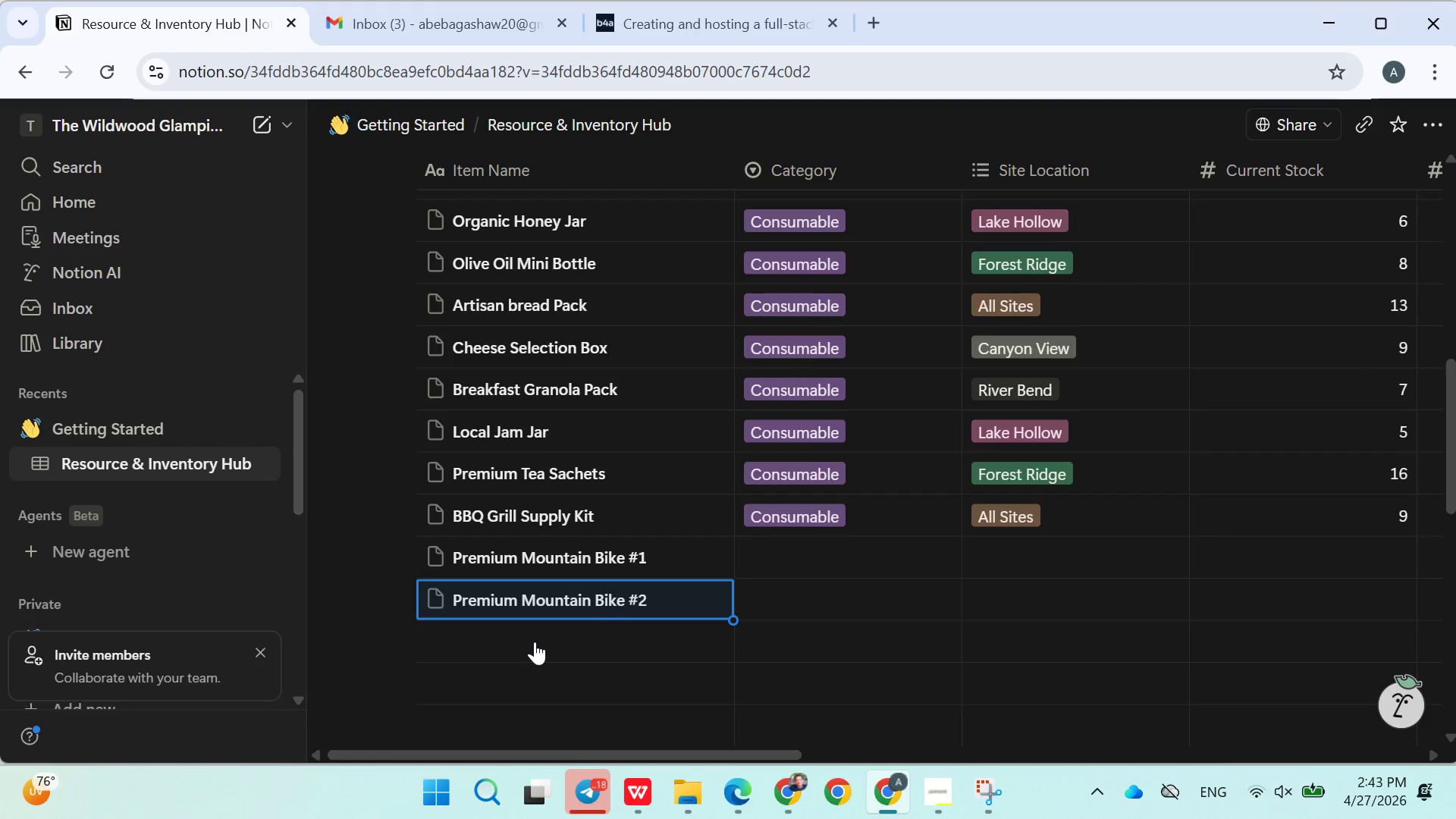 
left_click([535, 642])
 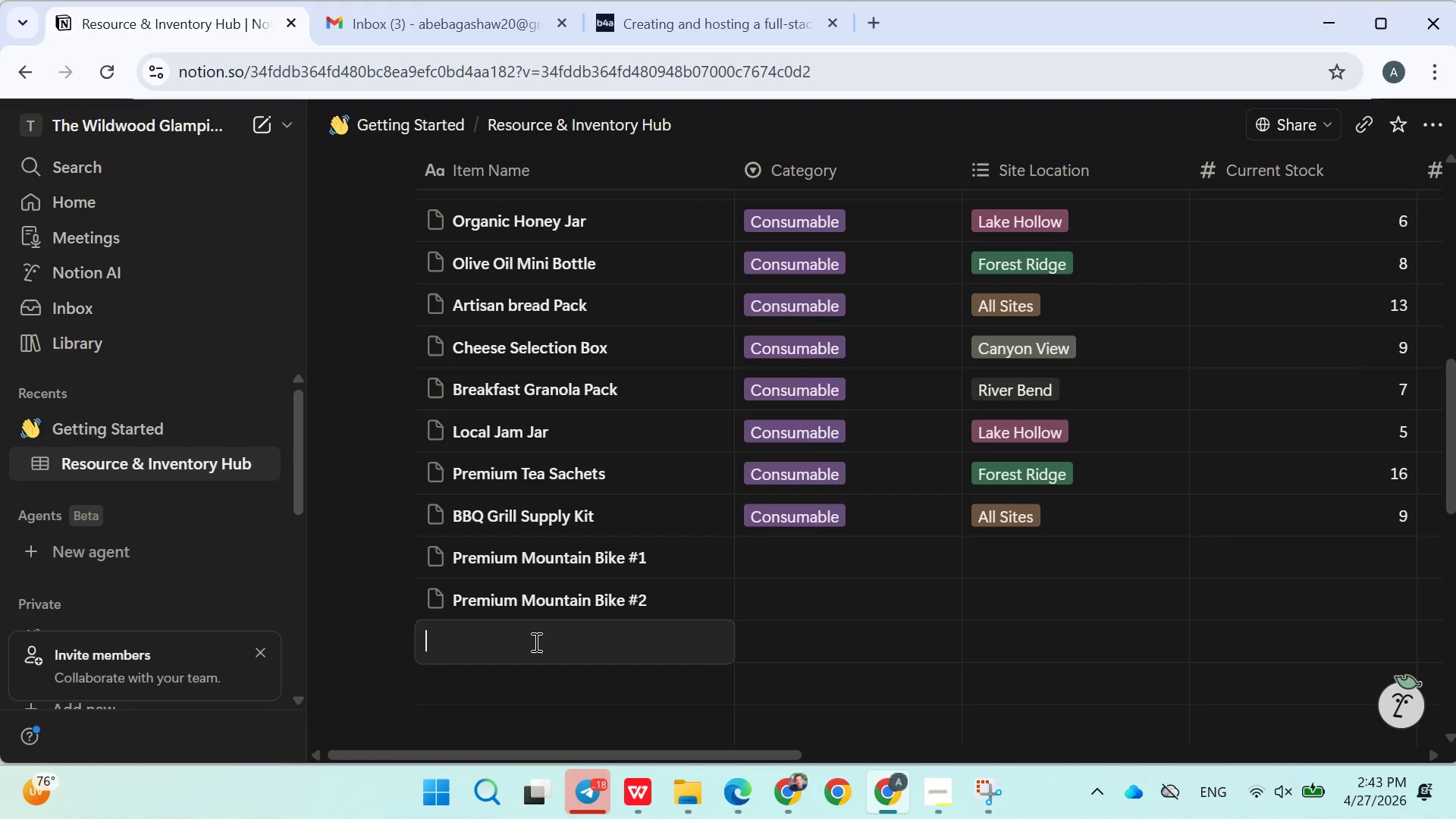 
key(Control+V)
 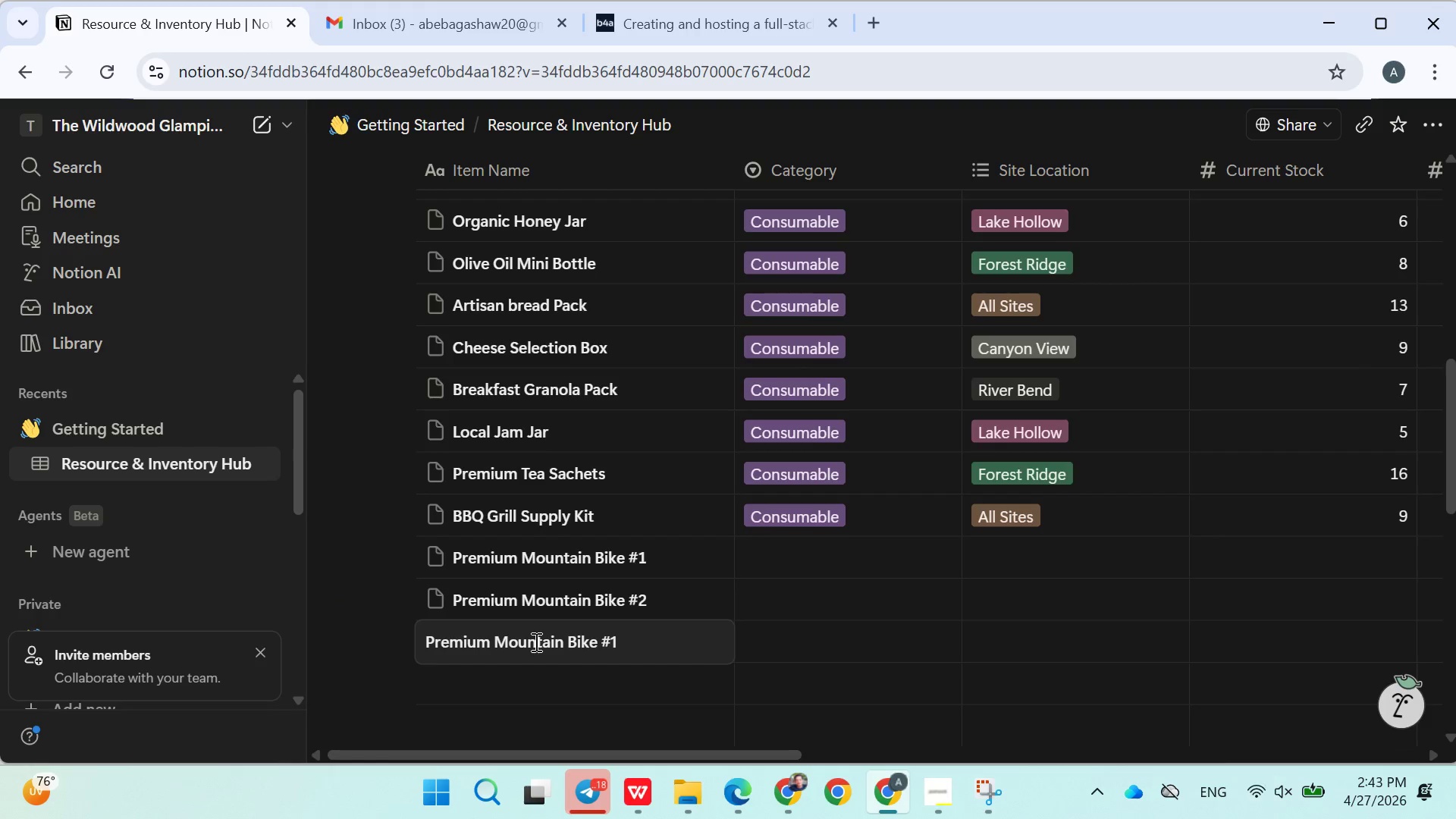 
key(Backspace)
 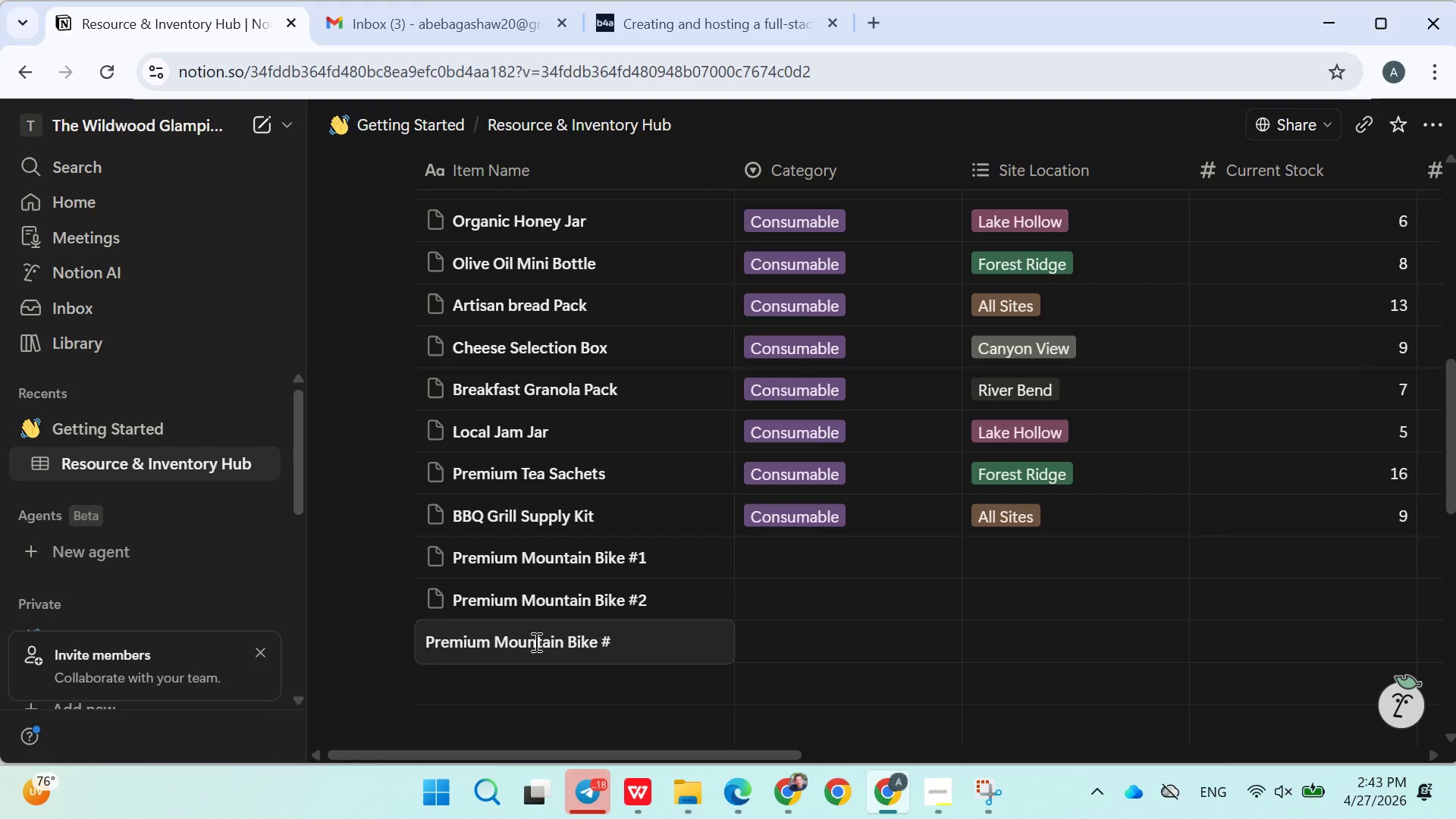 
key(3)
 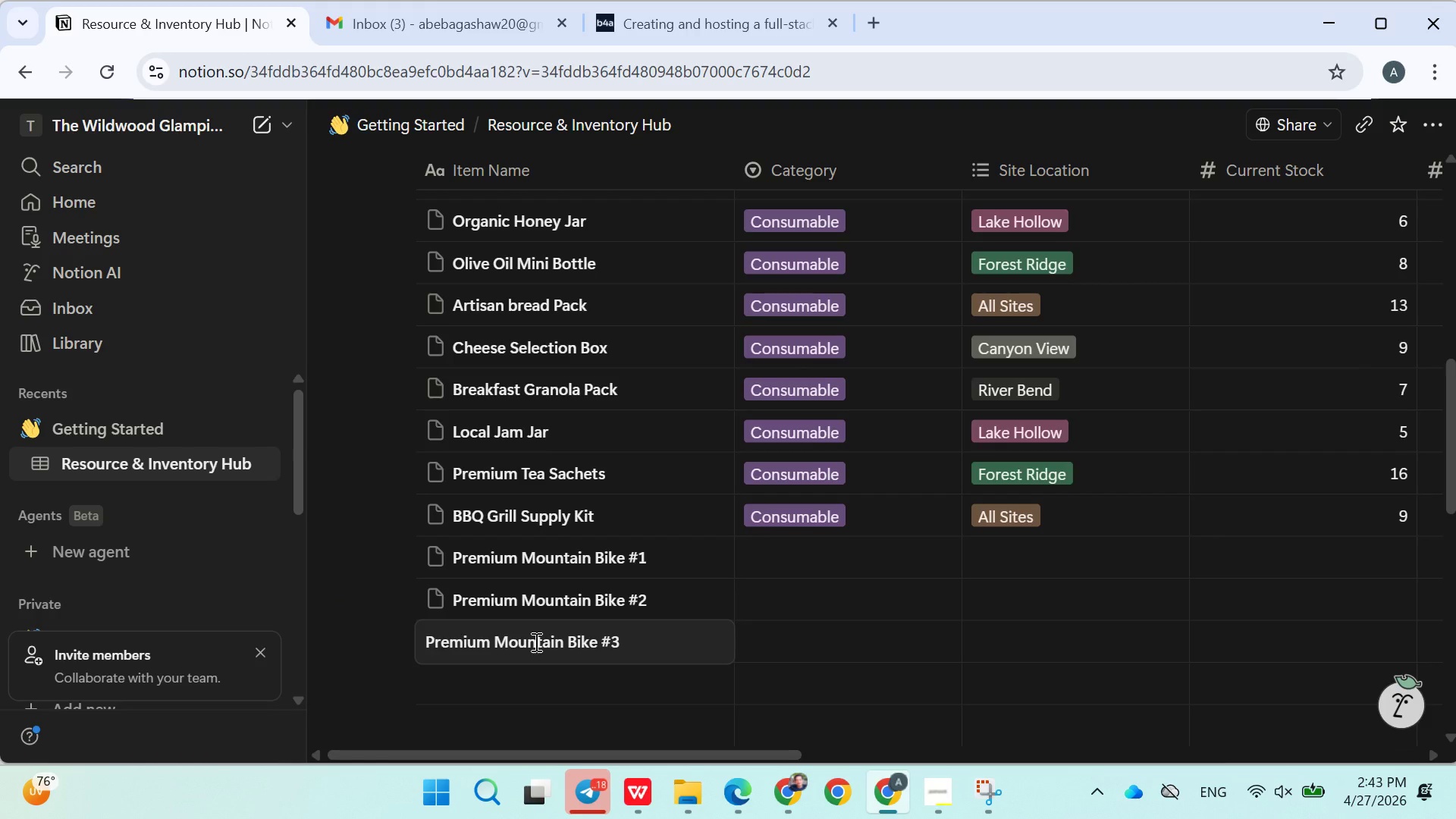 
key(Enter)
 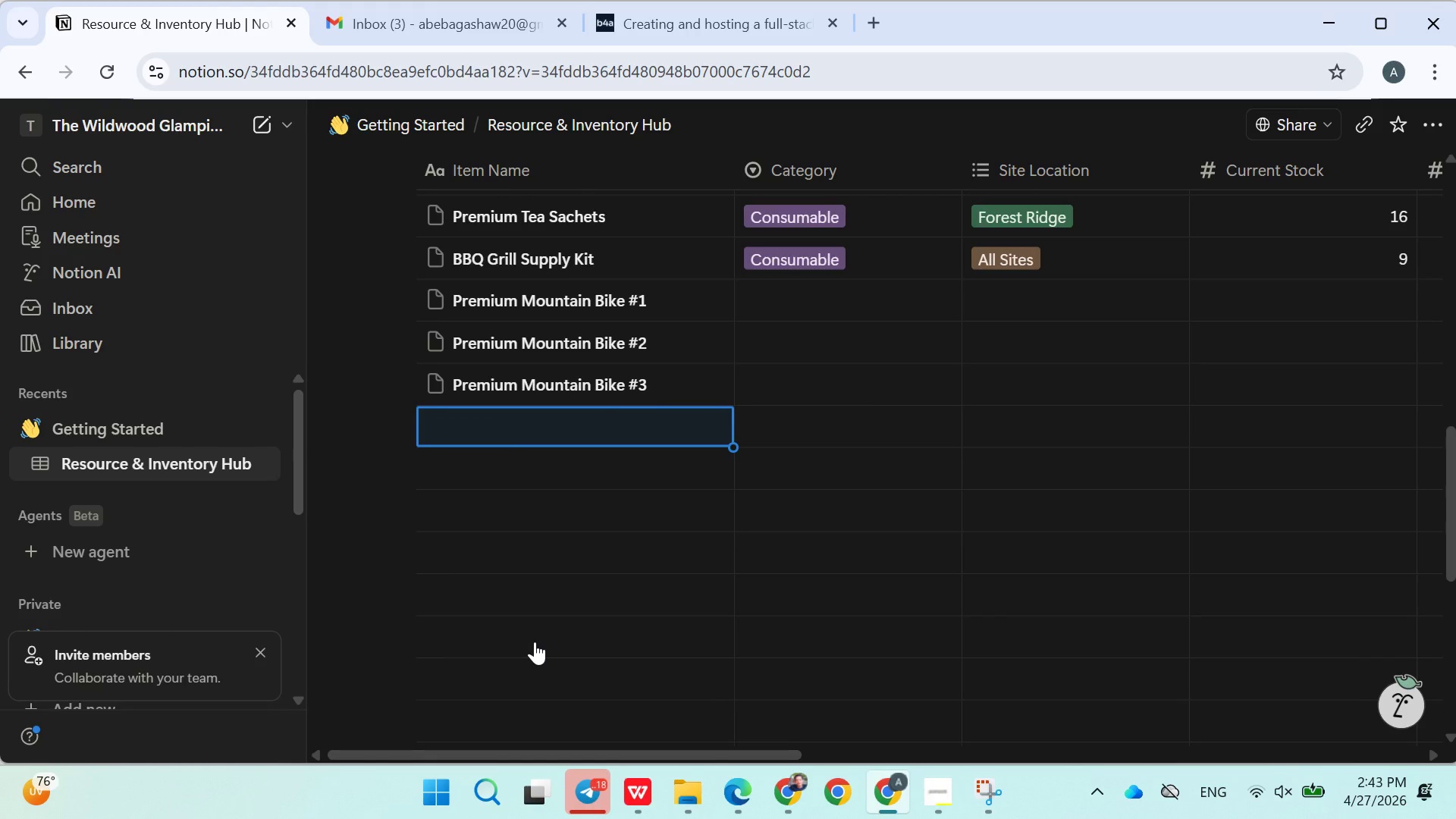 
wait(10.02)
 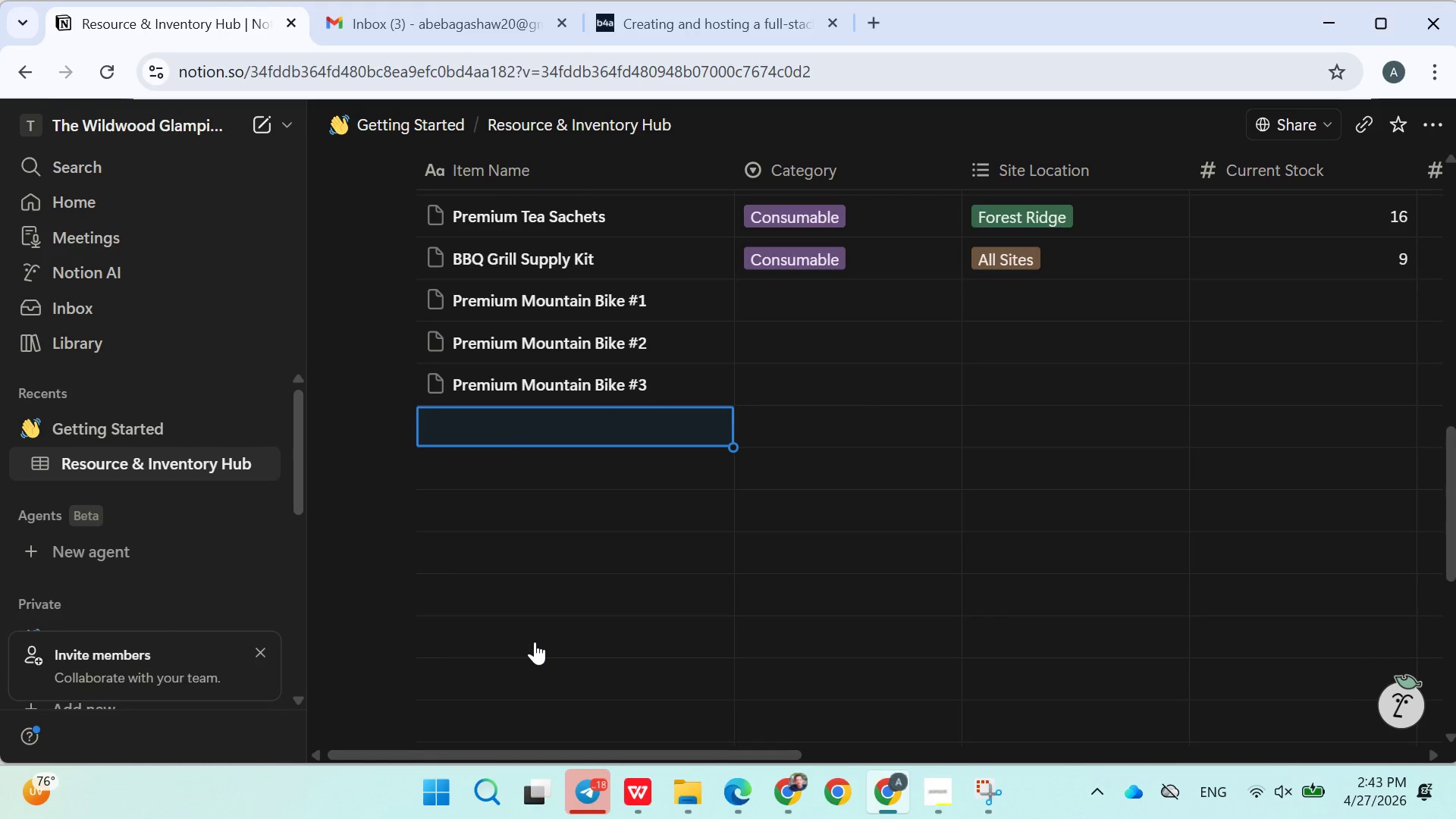 
type(Tndu)
key(Backspace)
type(em )
 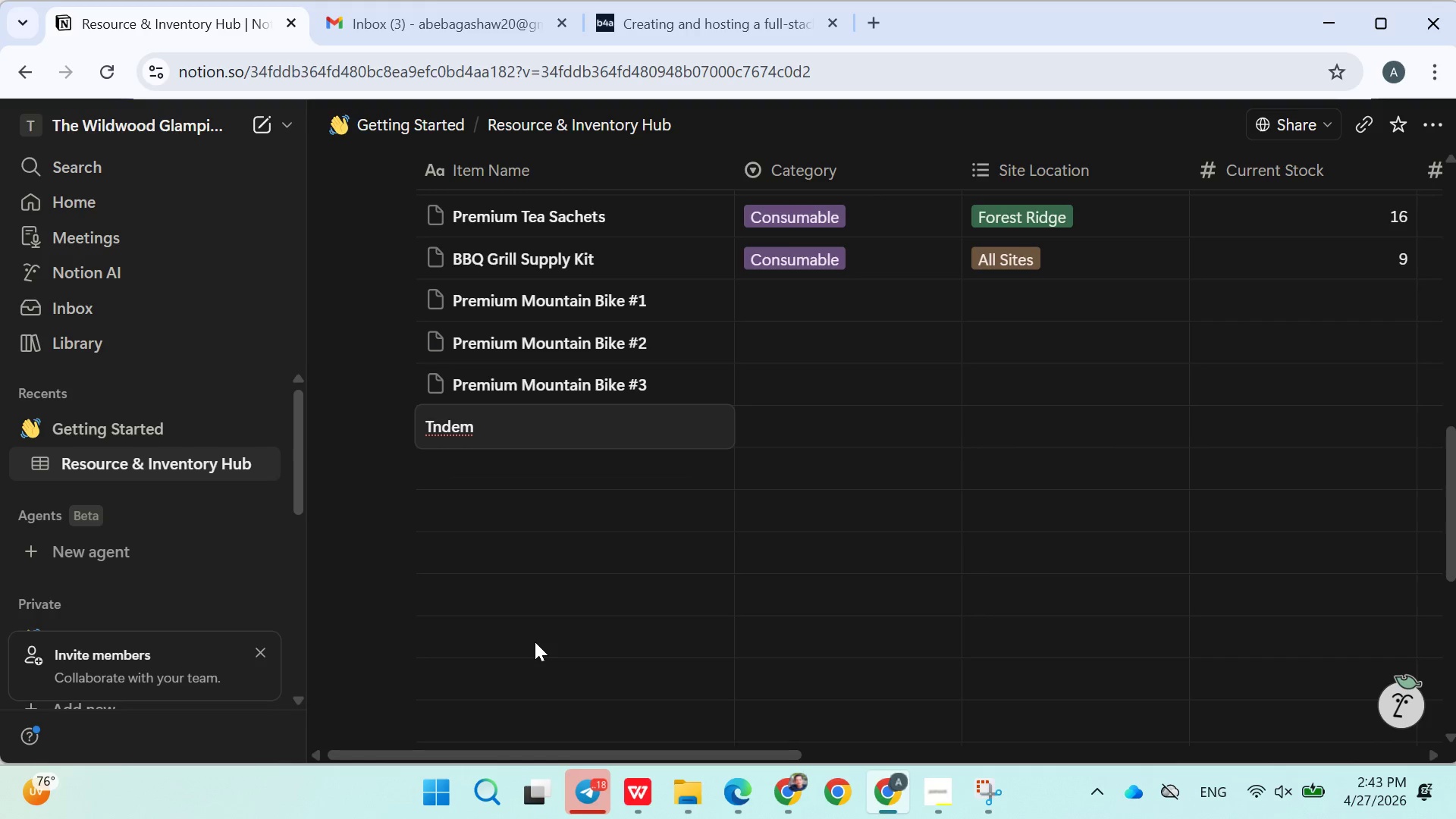 
key(ArrowLeft)
 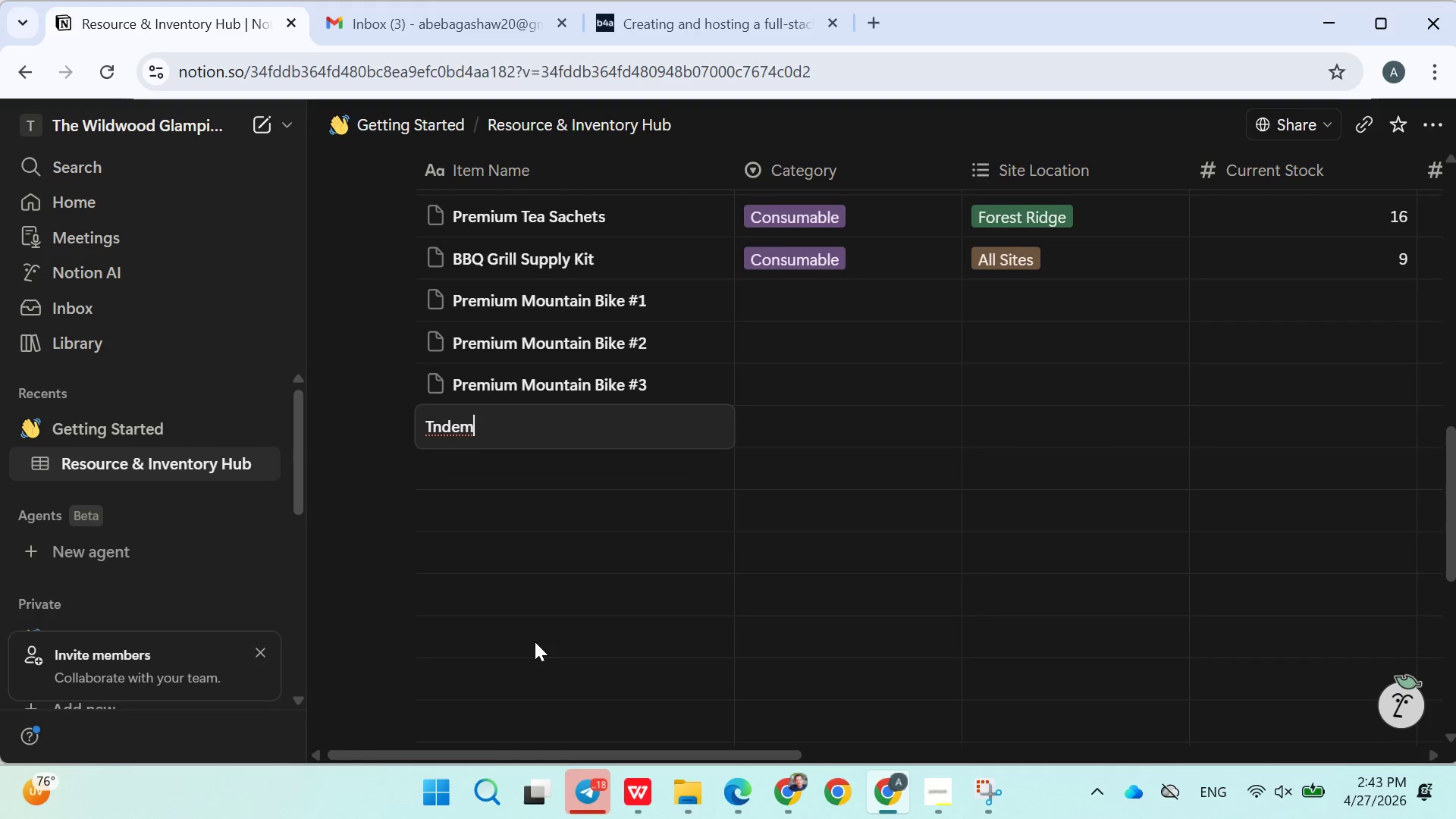 
key(ArrowLeft)
 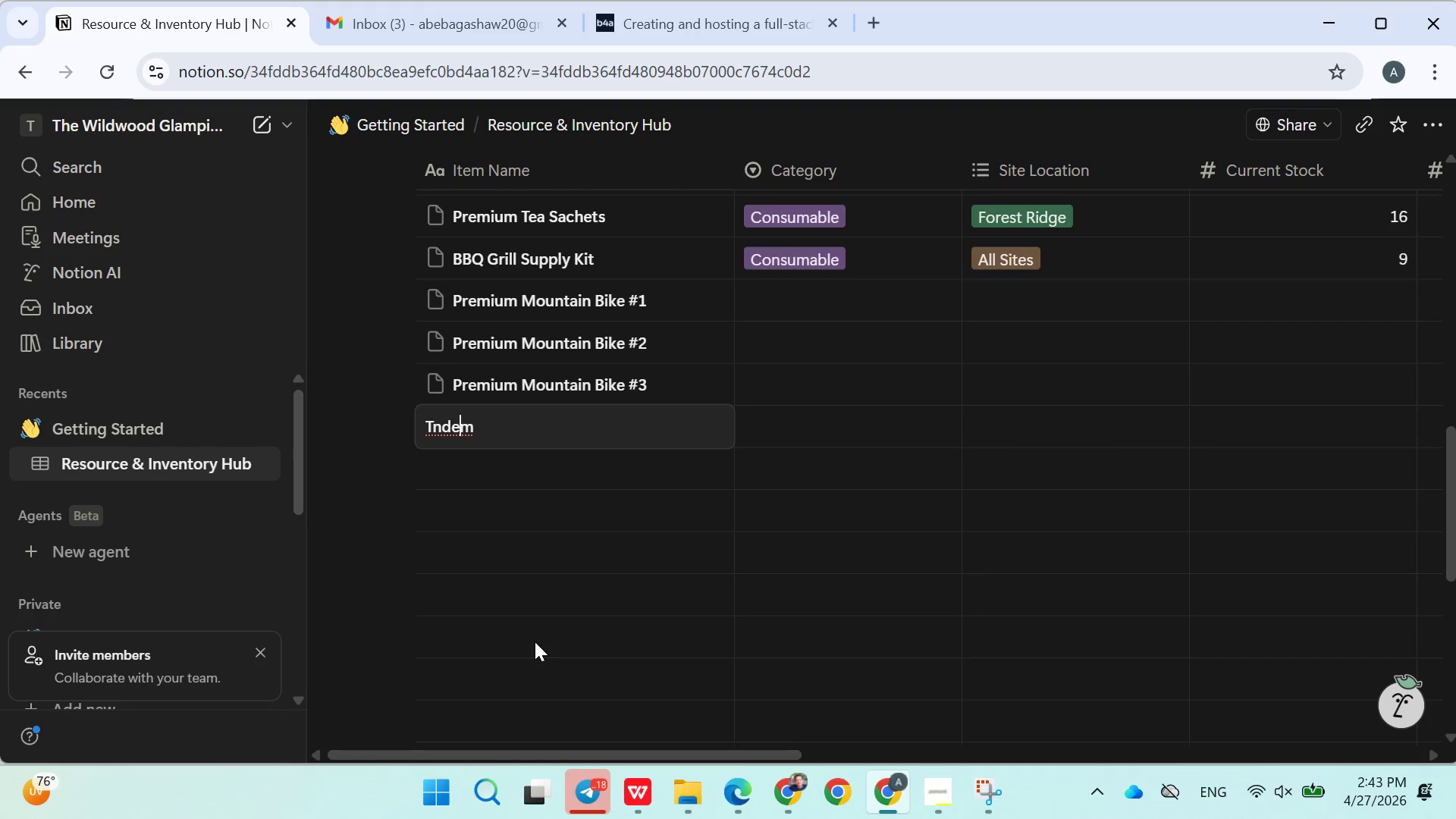 
key(ArrowLeft)
 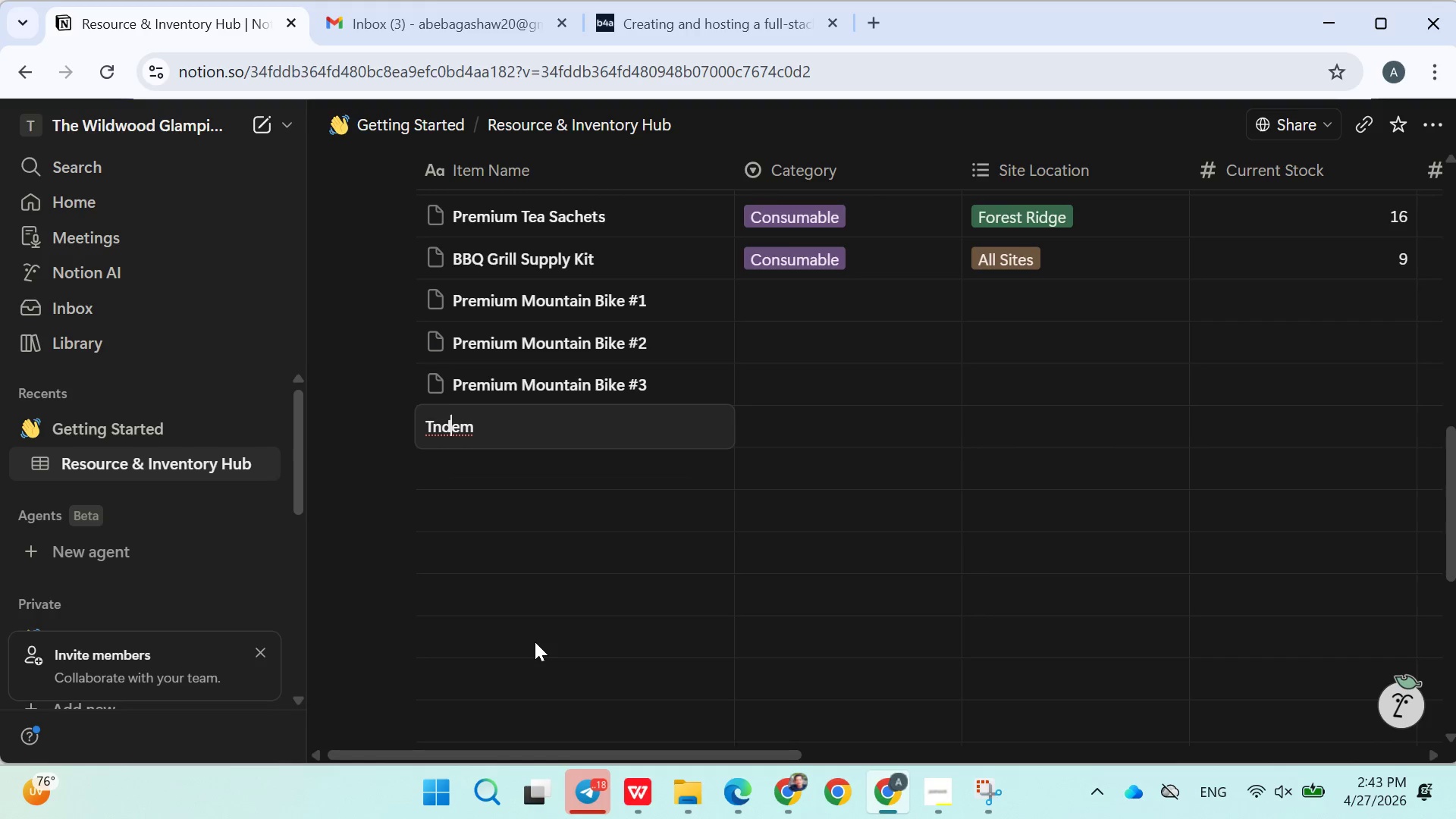 
key(ArrowLeft)
 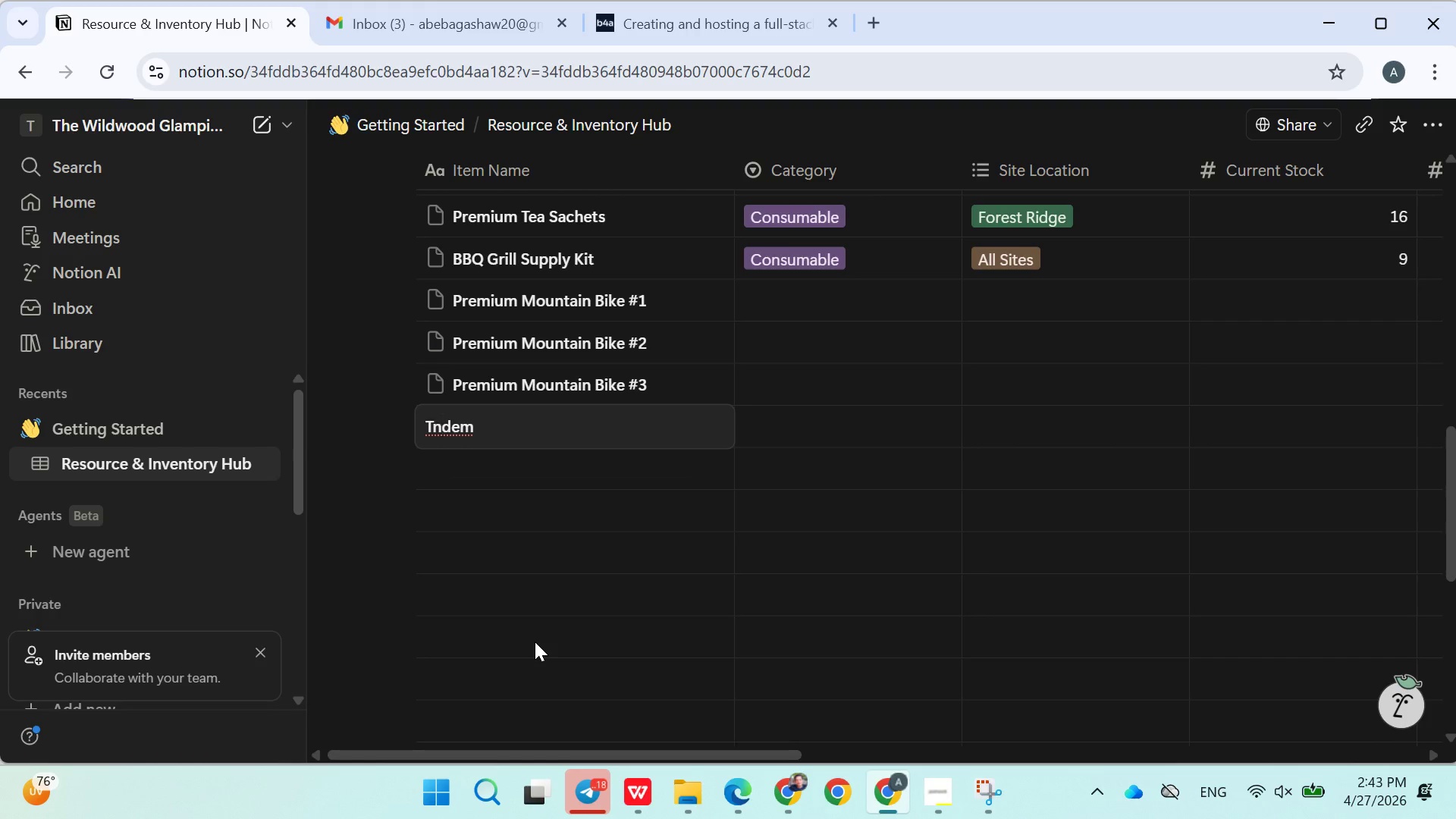 
key(ArrowLeft)
 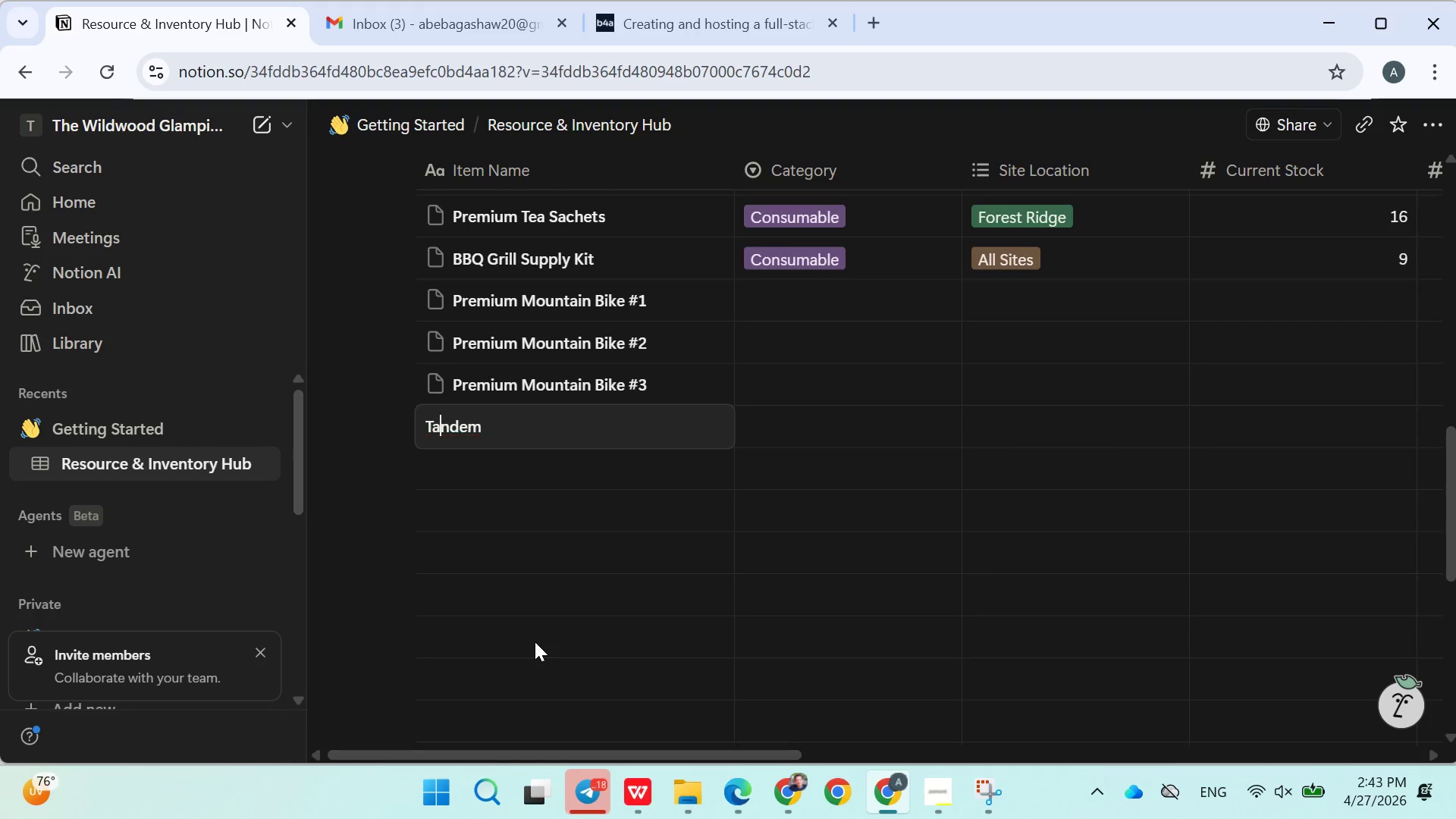 
key(A)
 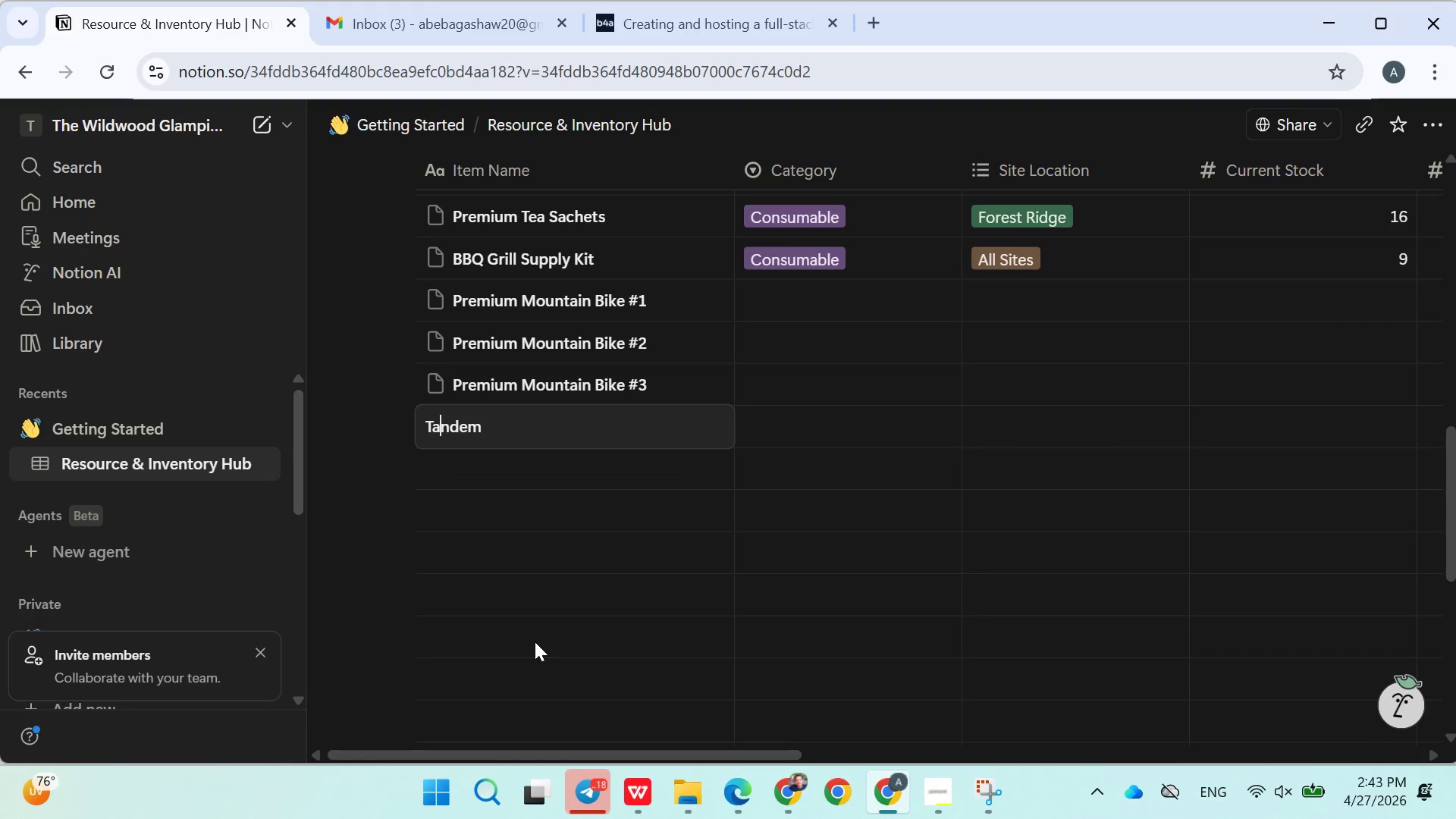 
key(Enter)
 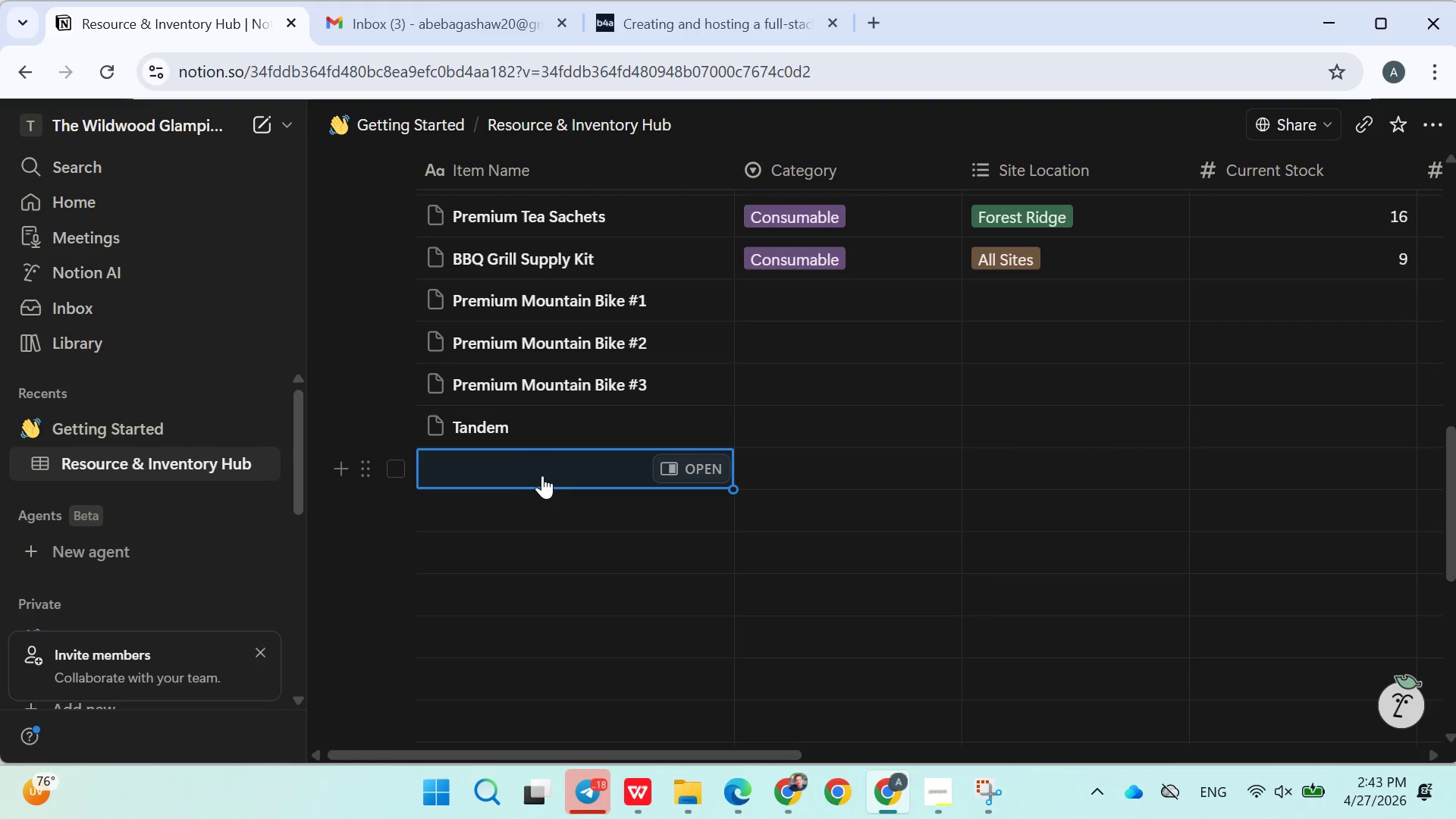 
left_click([551, 435])
 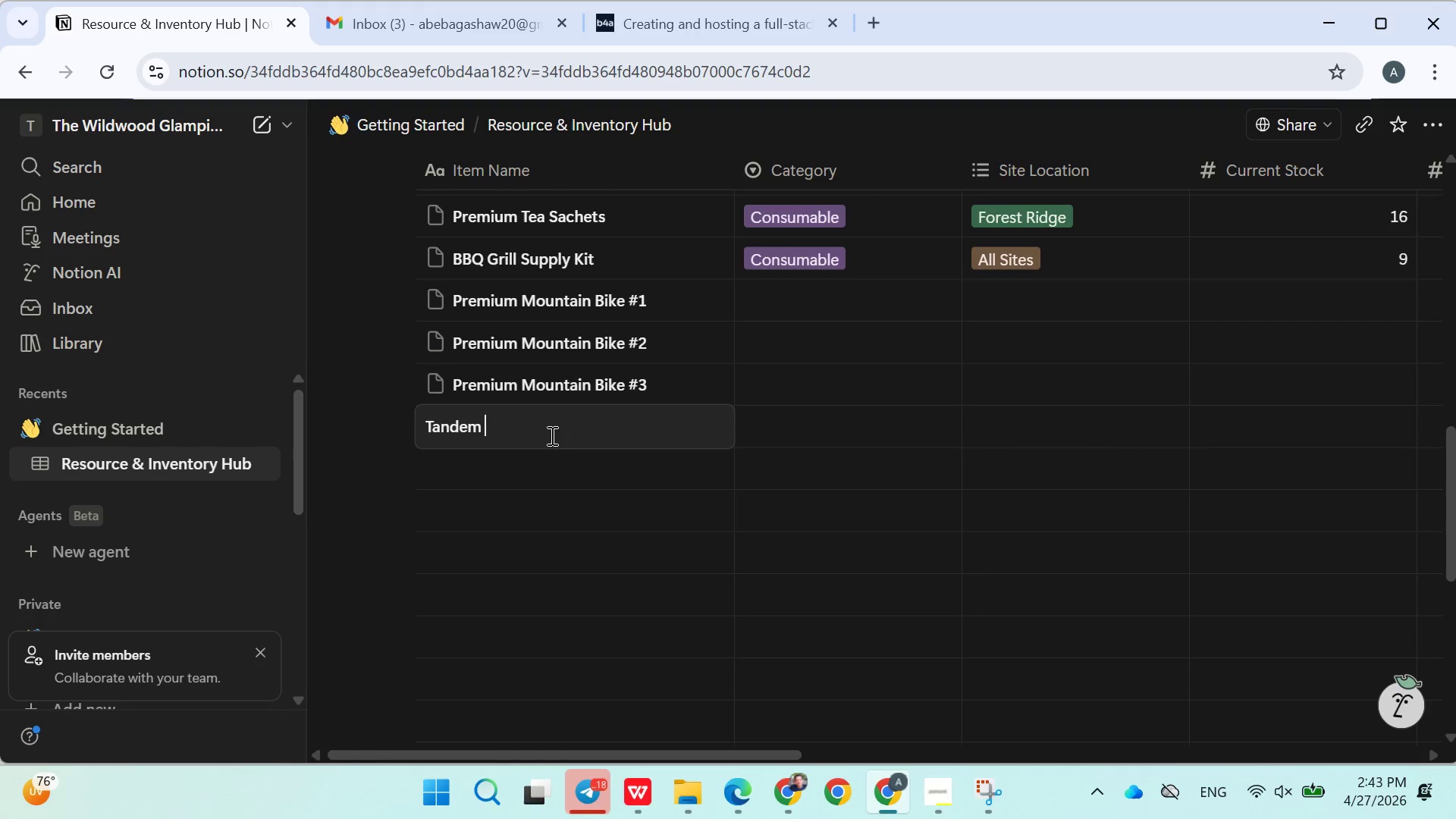 
key(Space)
 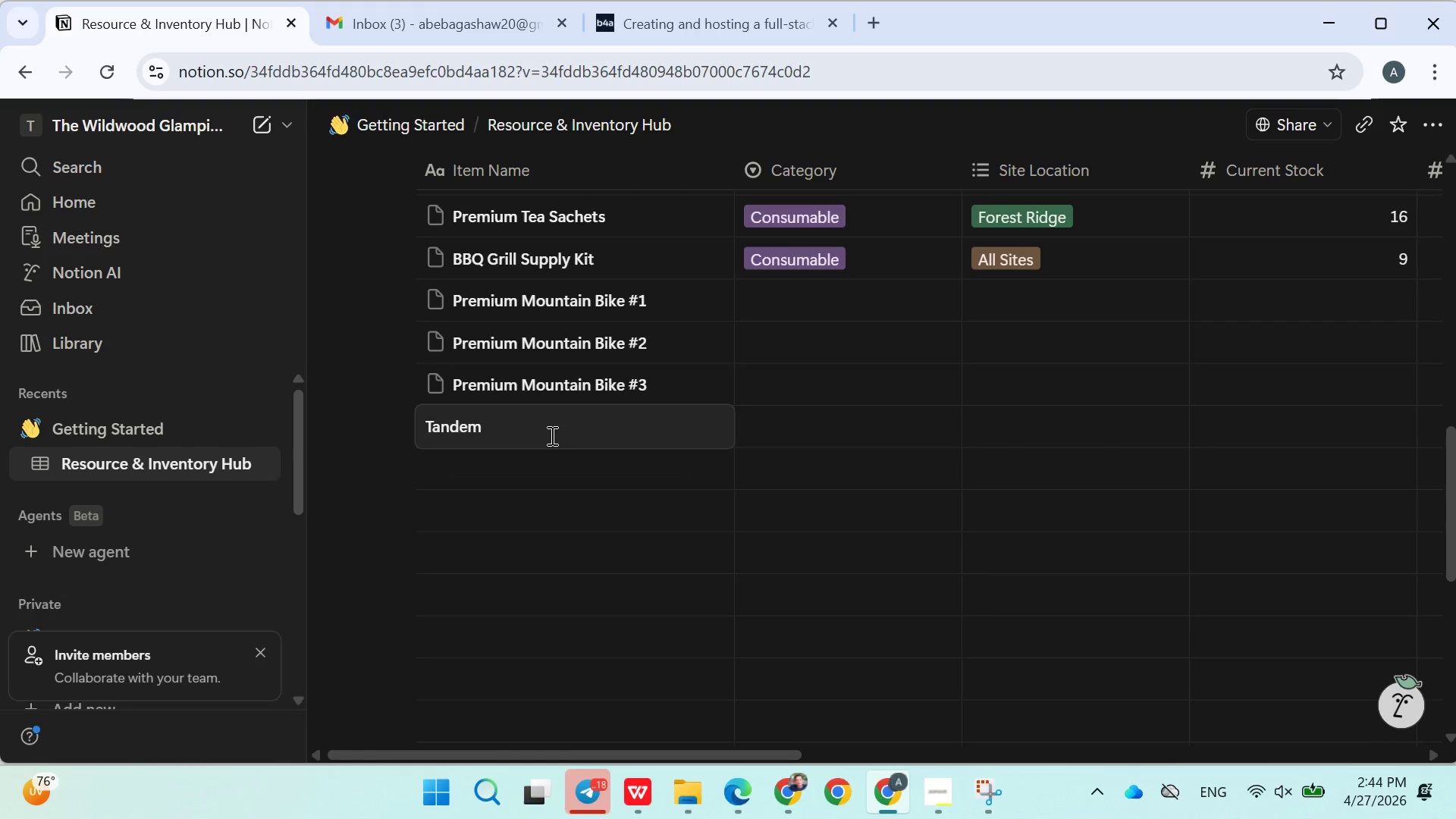 
type(Bike)
 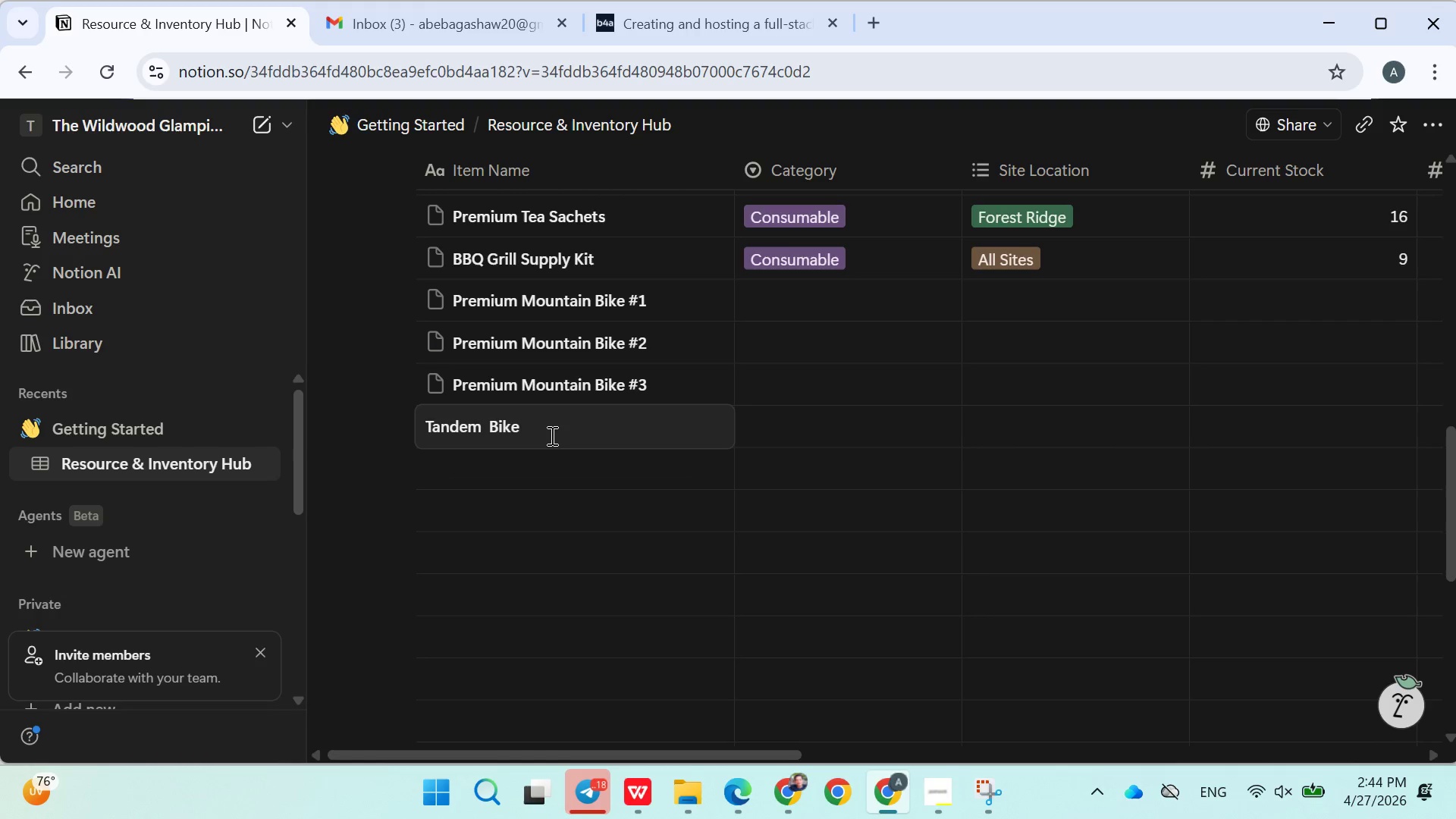 
key(Enter)
 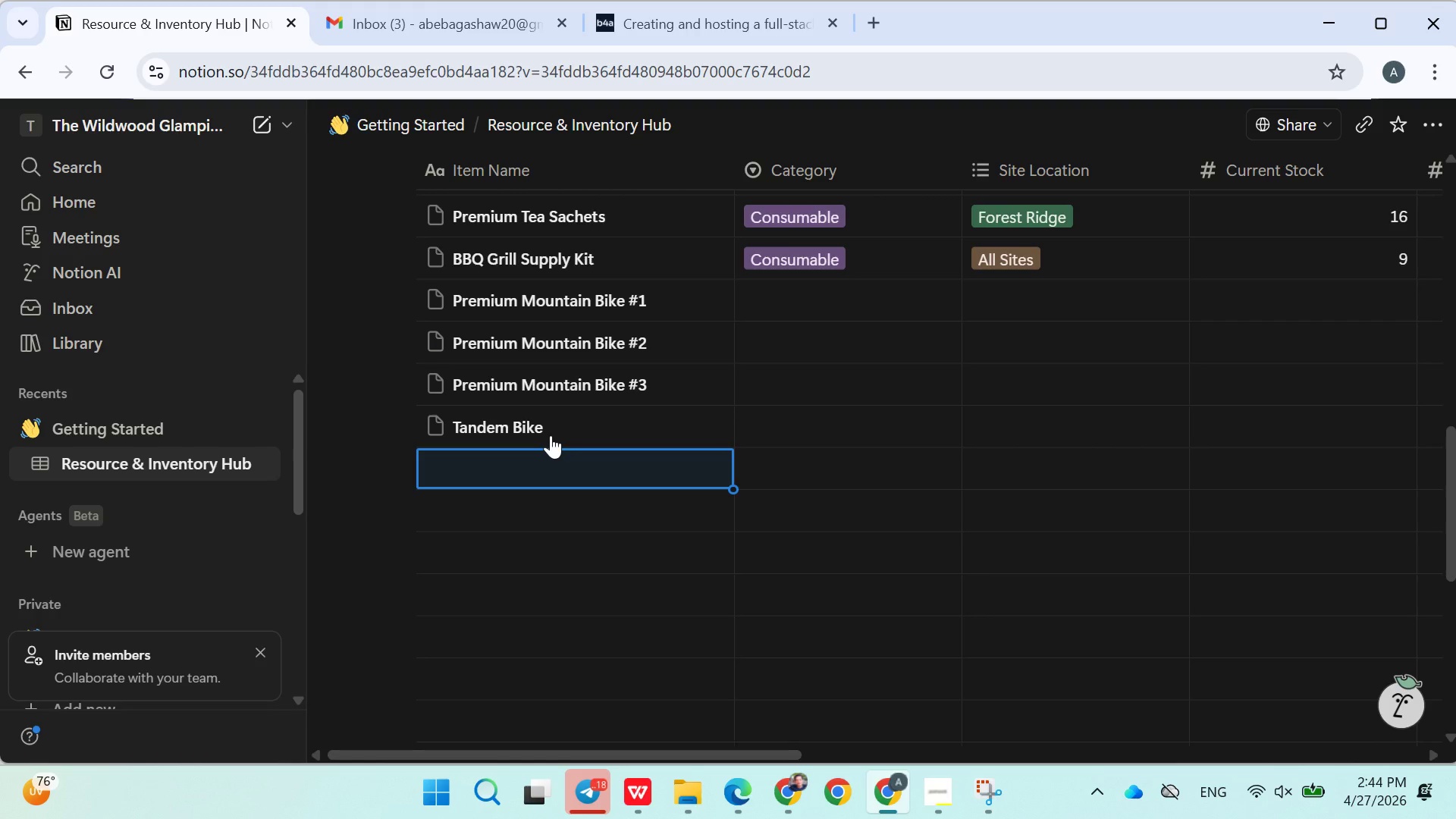 
type(Electric Bike)
 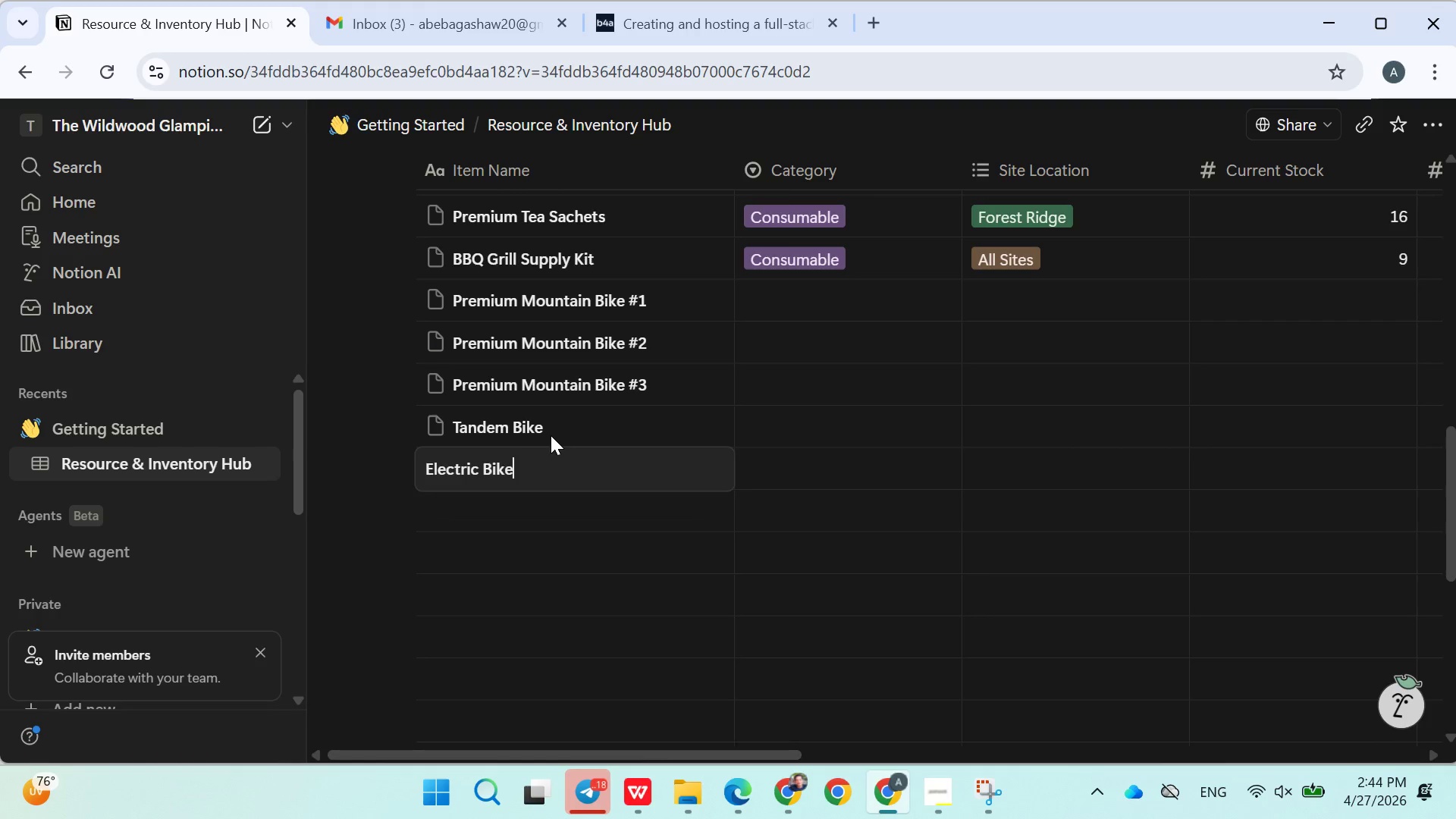 
key(Enter)
 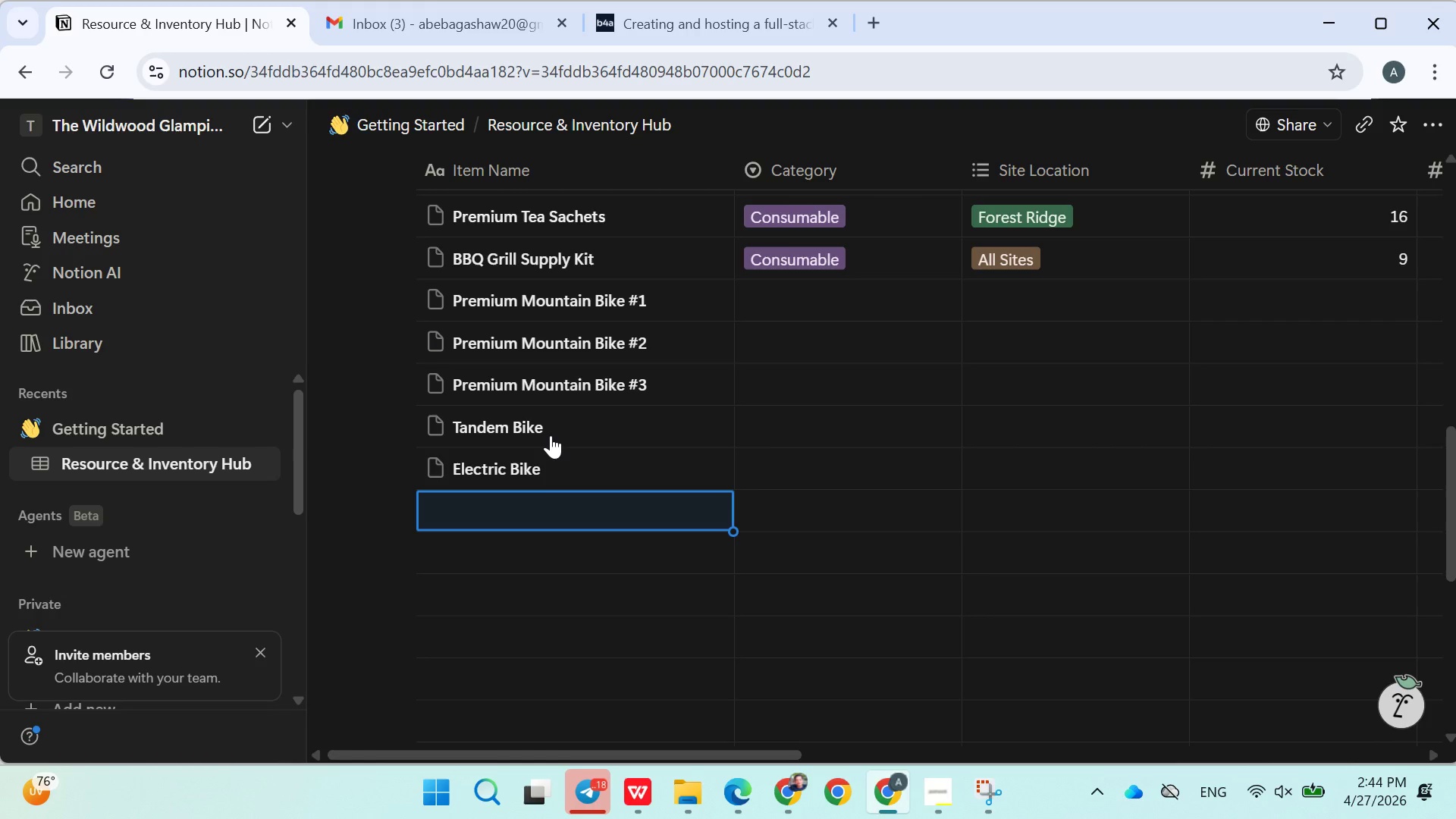 
type(Inflatable Keyak #q)
key(Backspace)
type(1)
 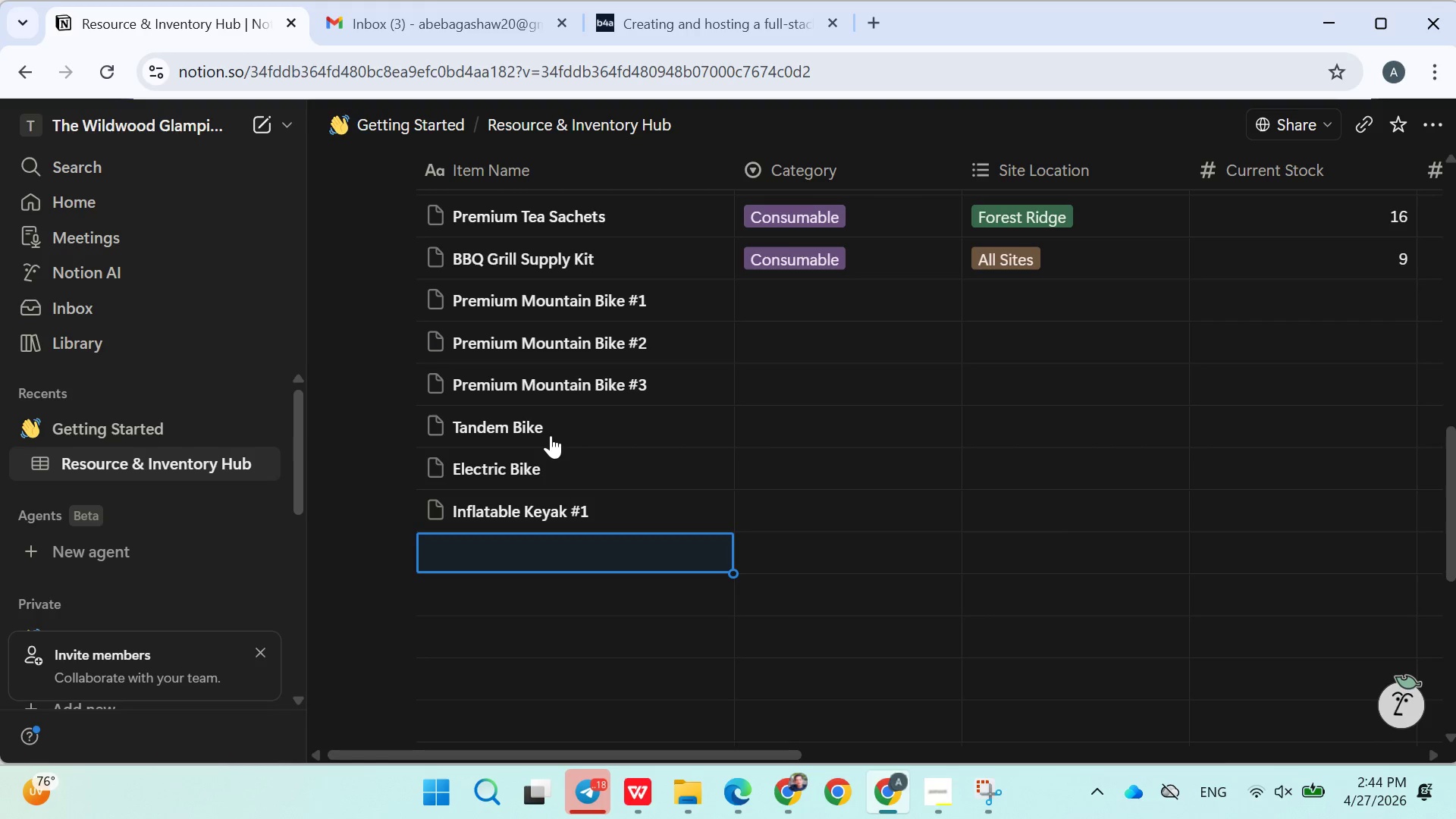 
 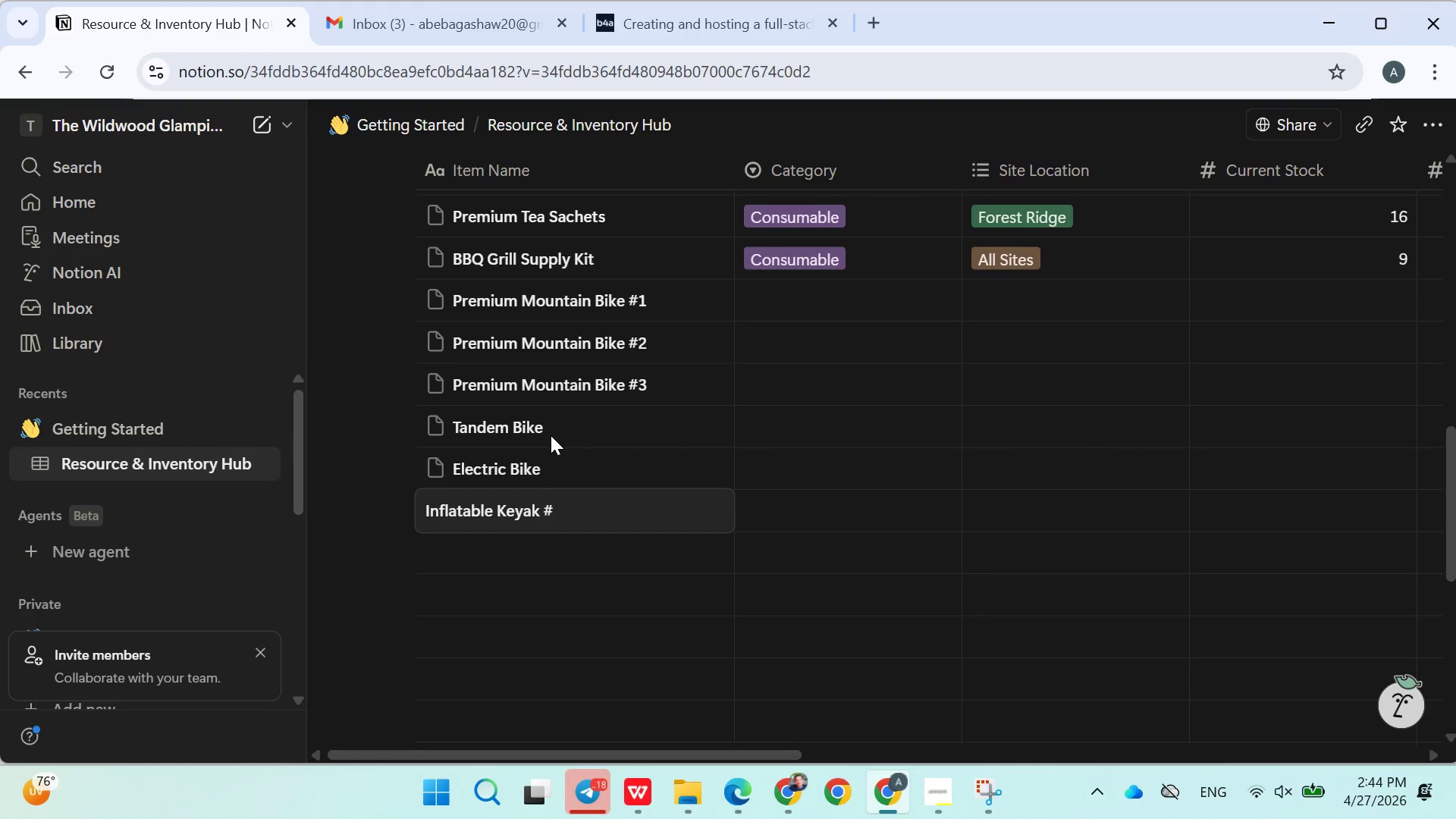 
key(Enter)
 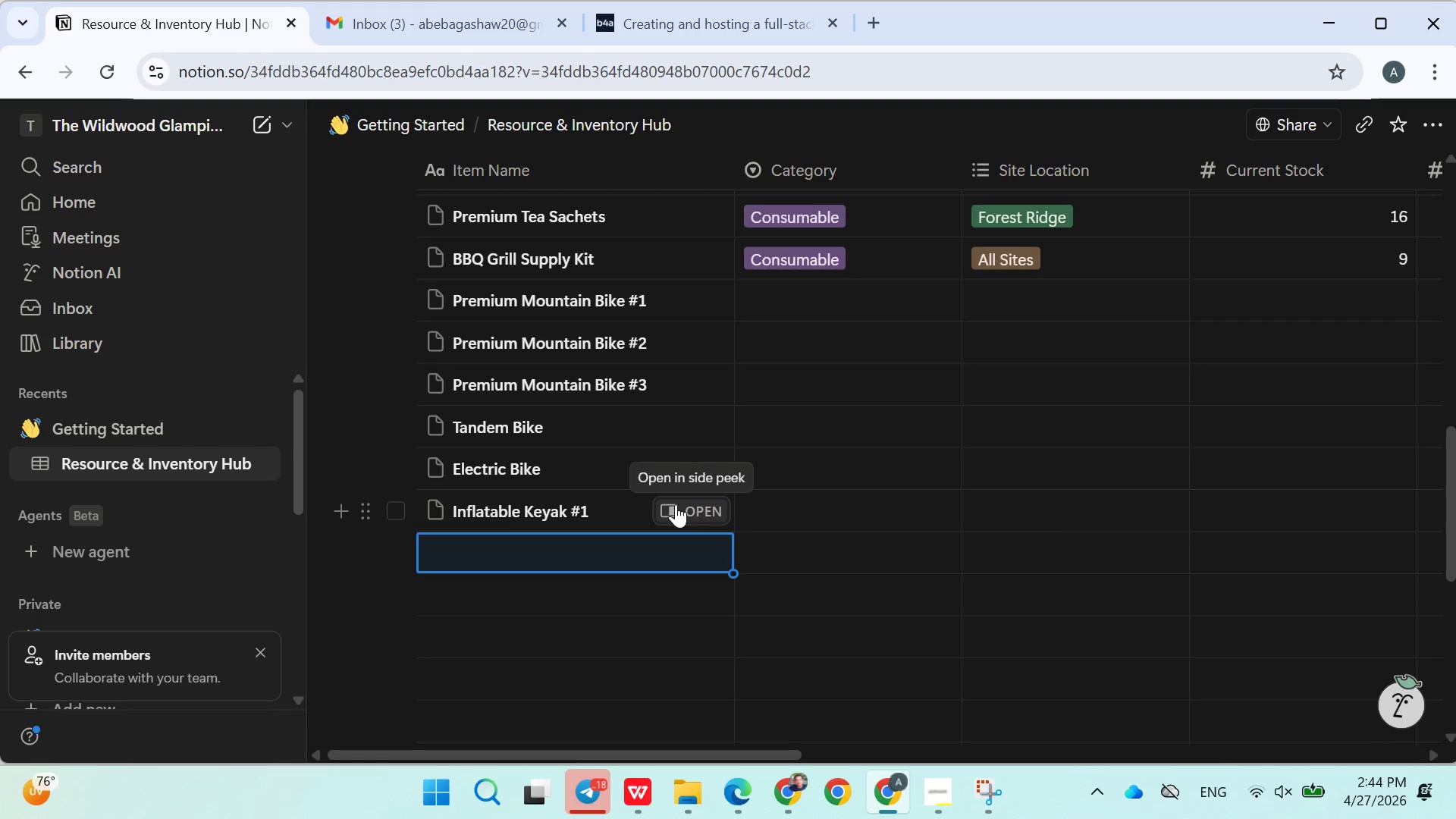 
left_click([506, 506])
 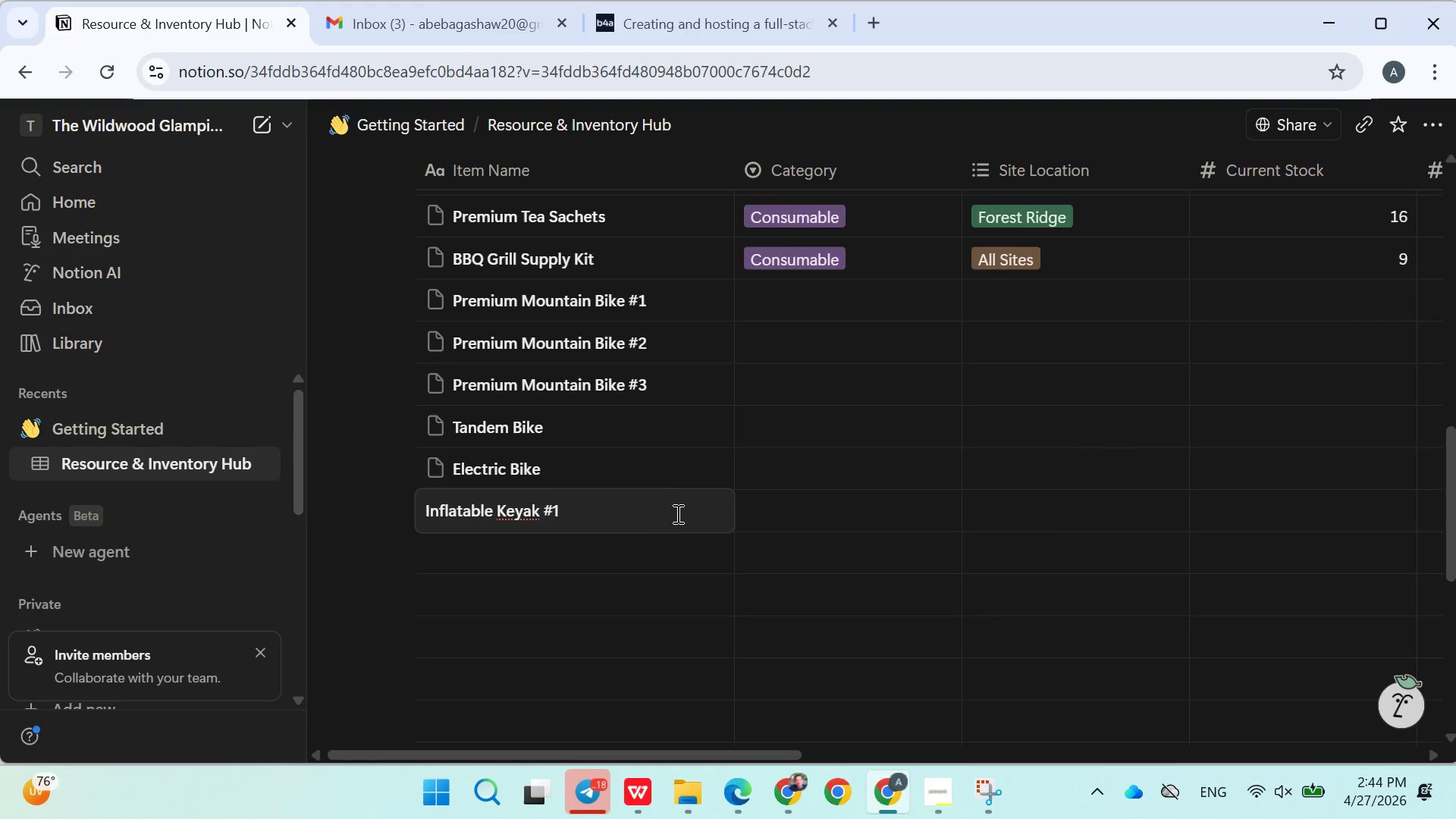 
left_click([619, 555])
 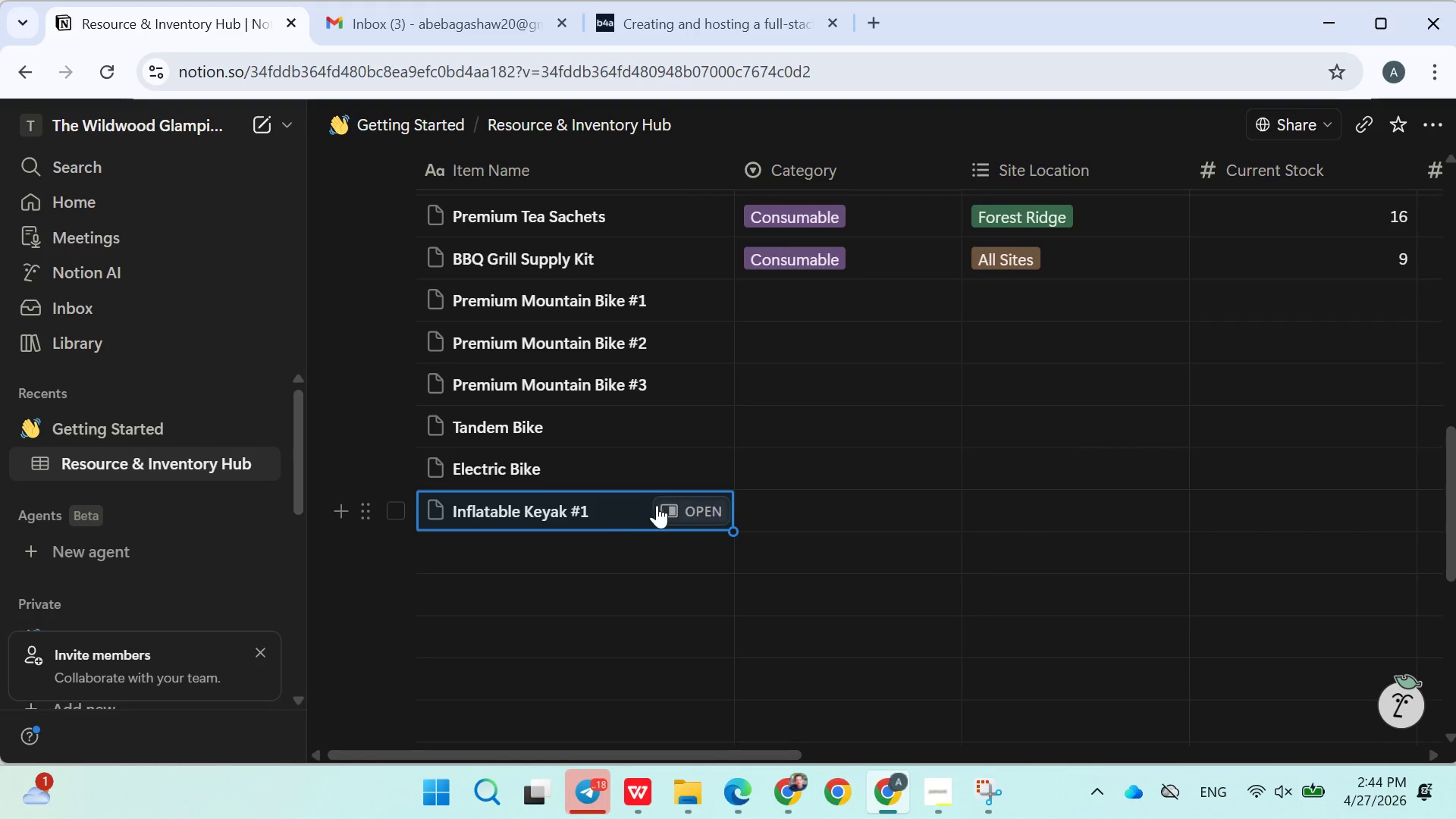 
double_click([601, 505])
 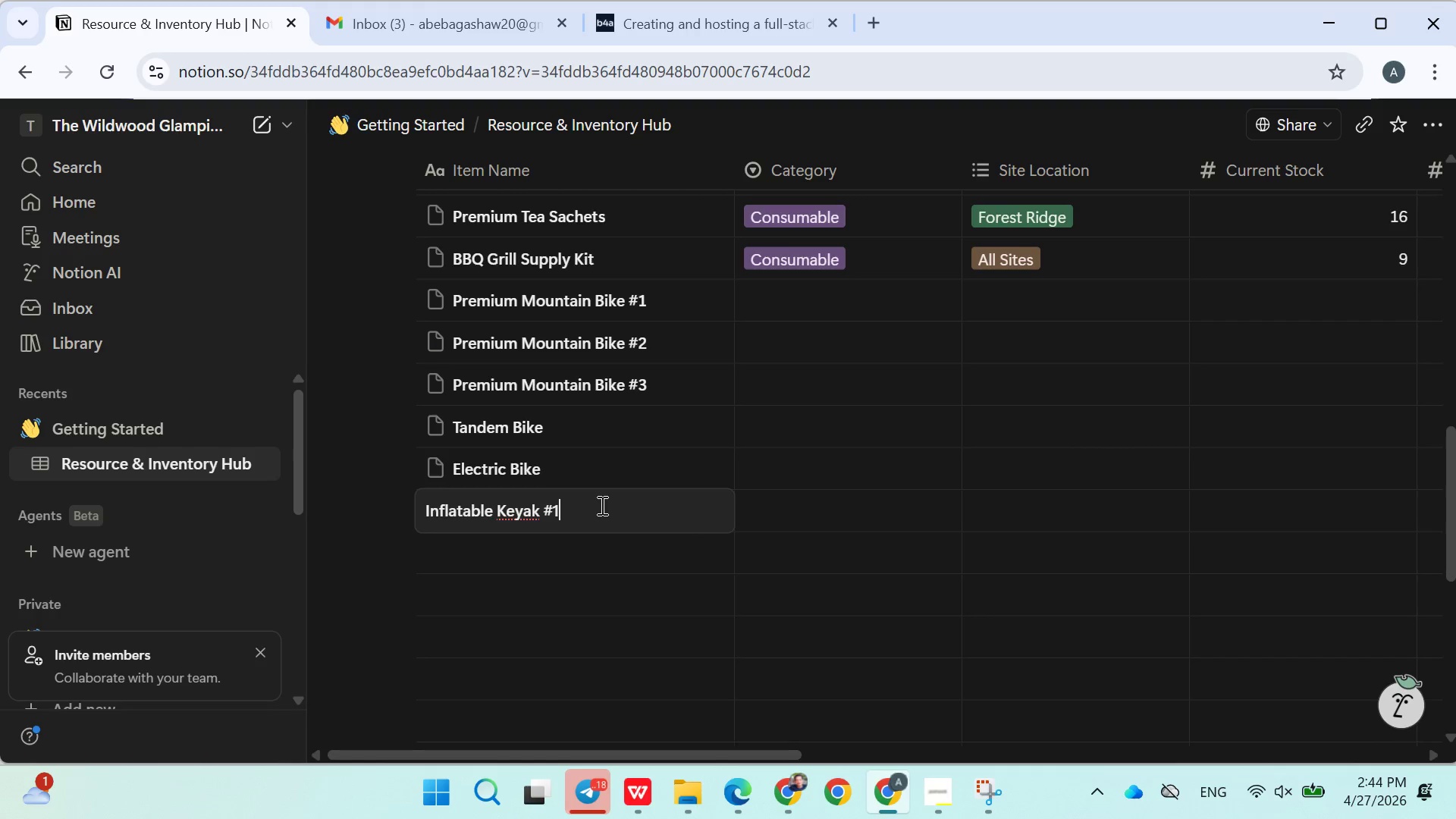 
triple_click([601, 505])
 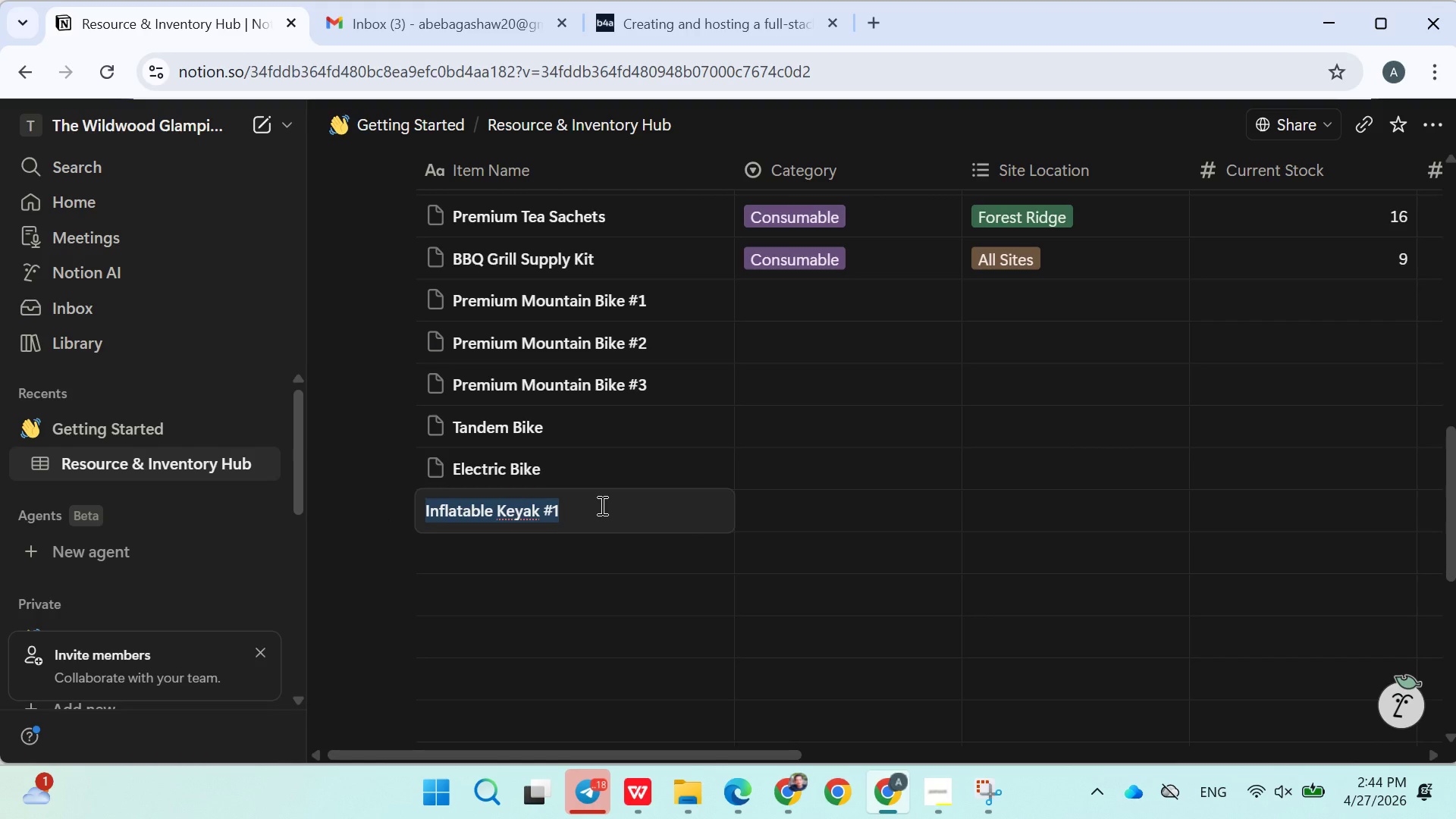 
key(Control+ControlLeft)
 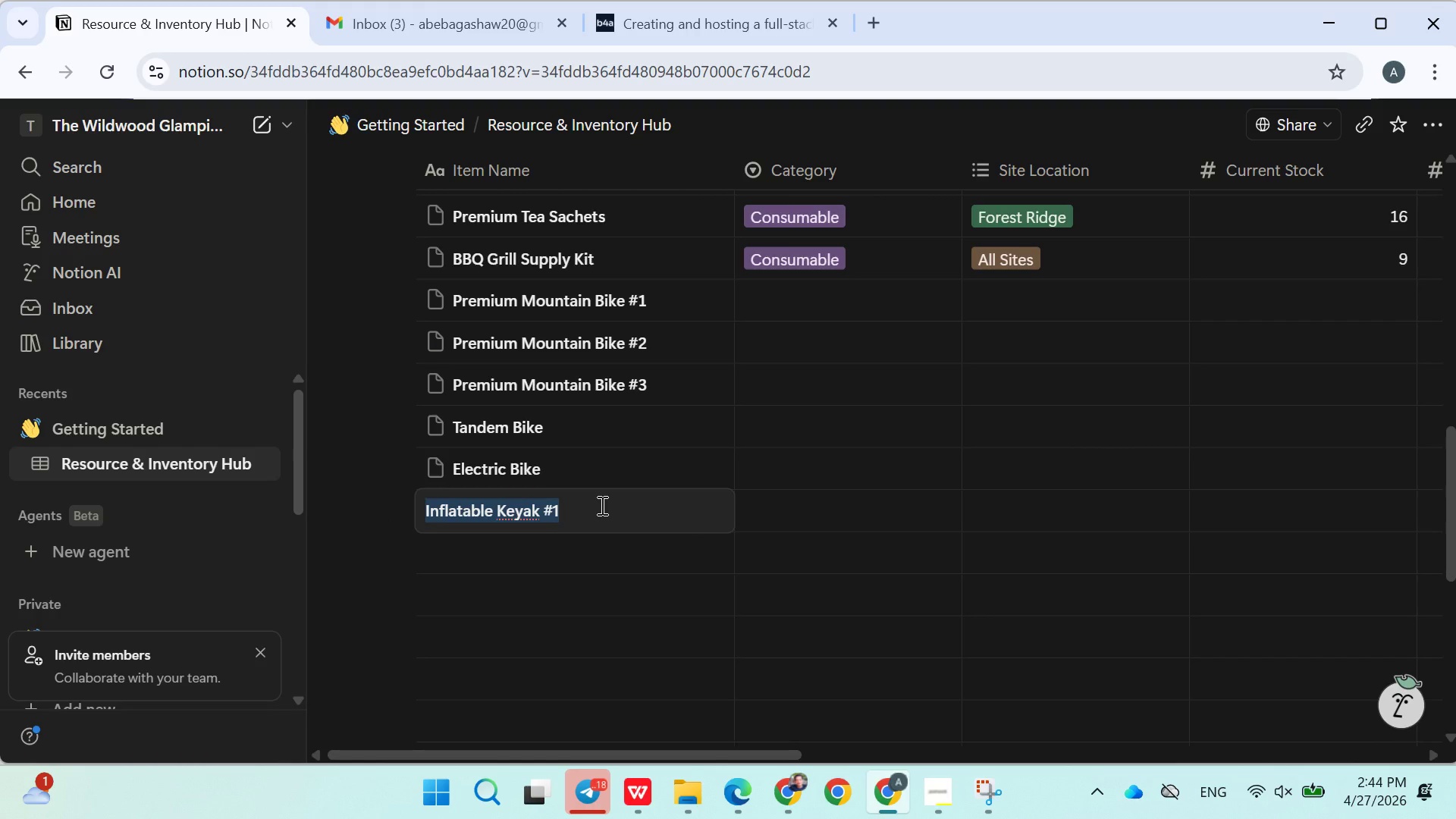 
key(Control+C)
 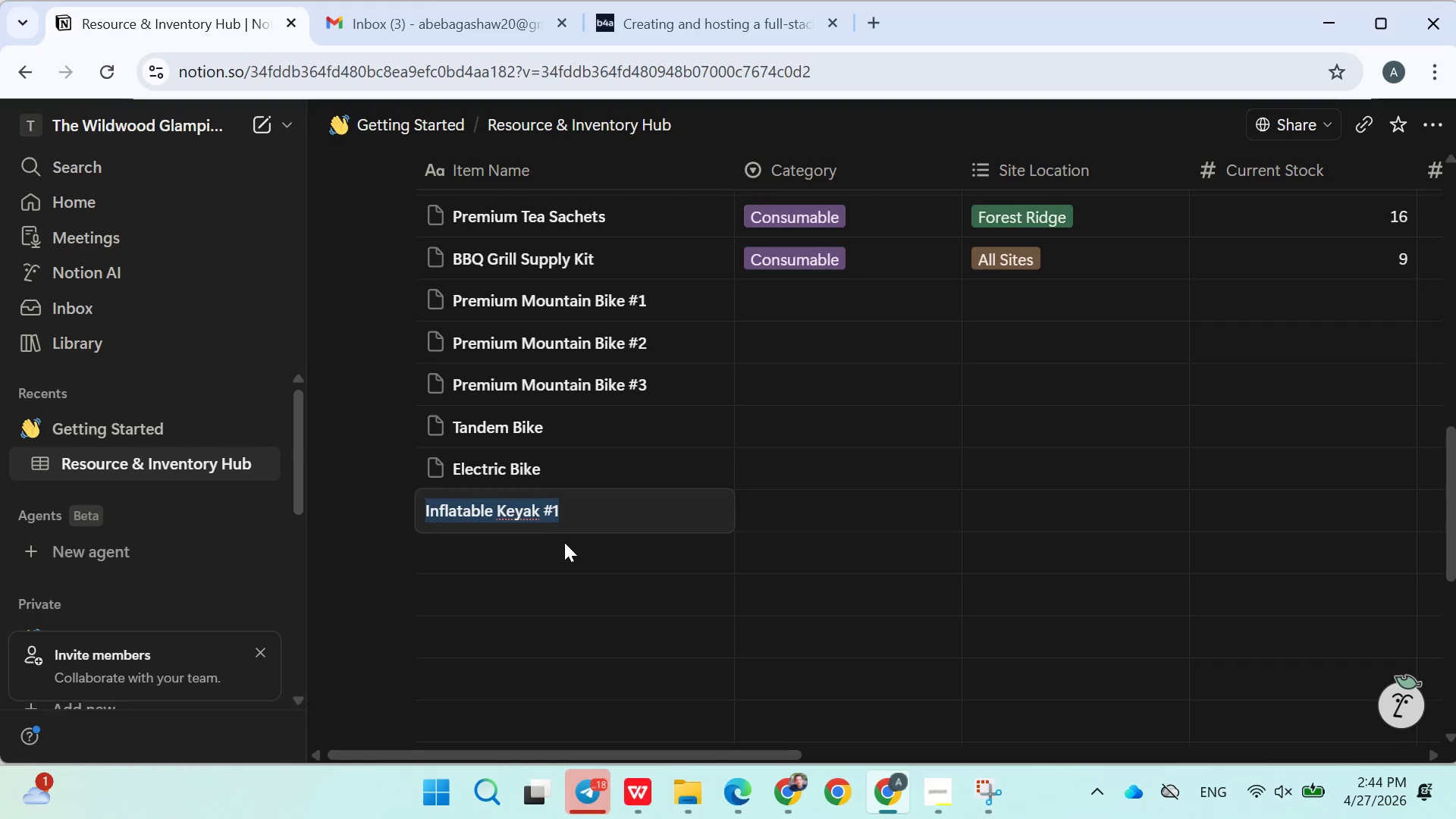 
left_click([563, 542])
 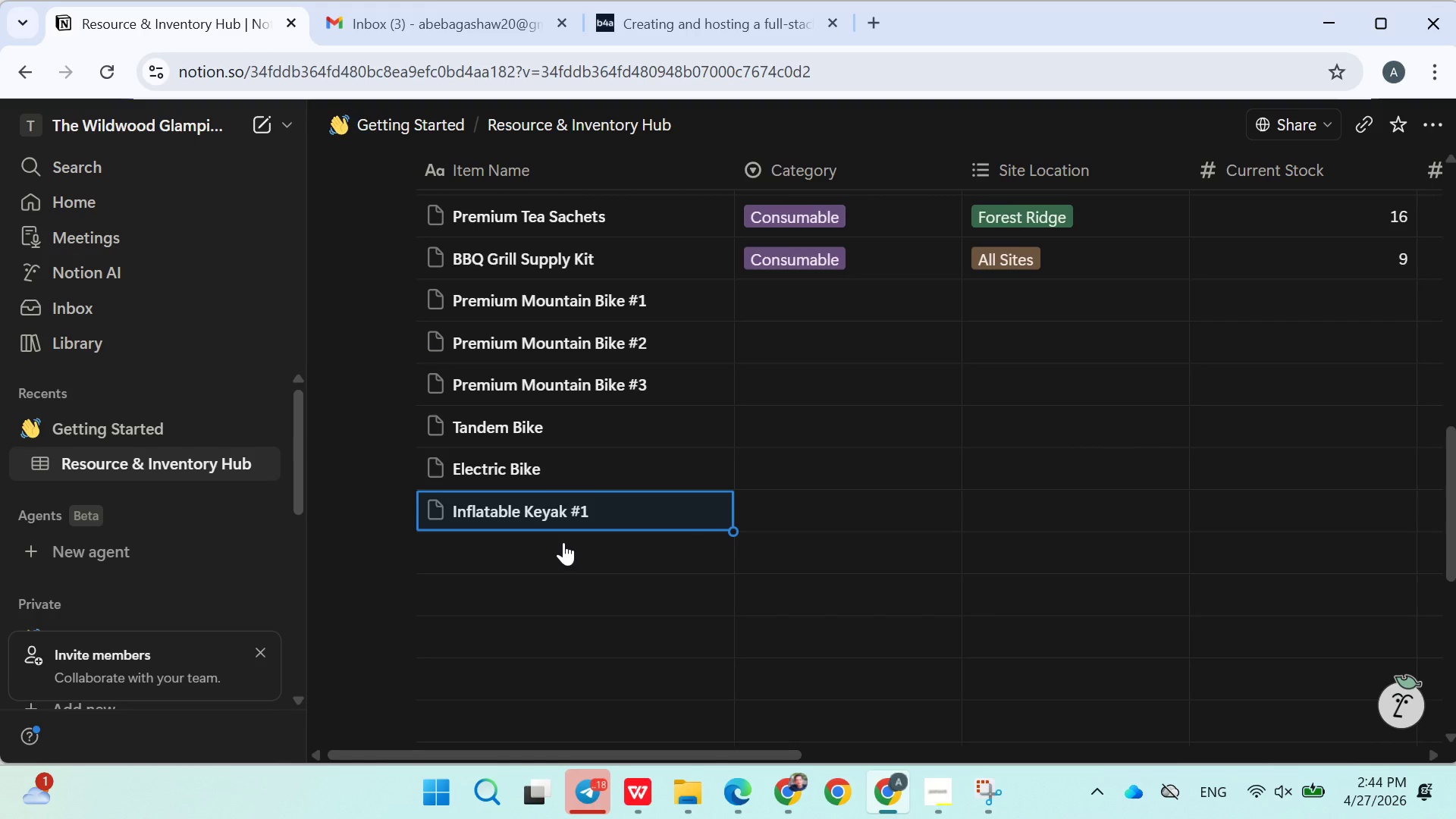 
key(Enter)
 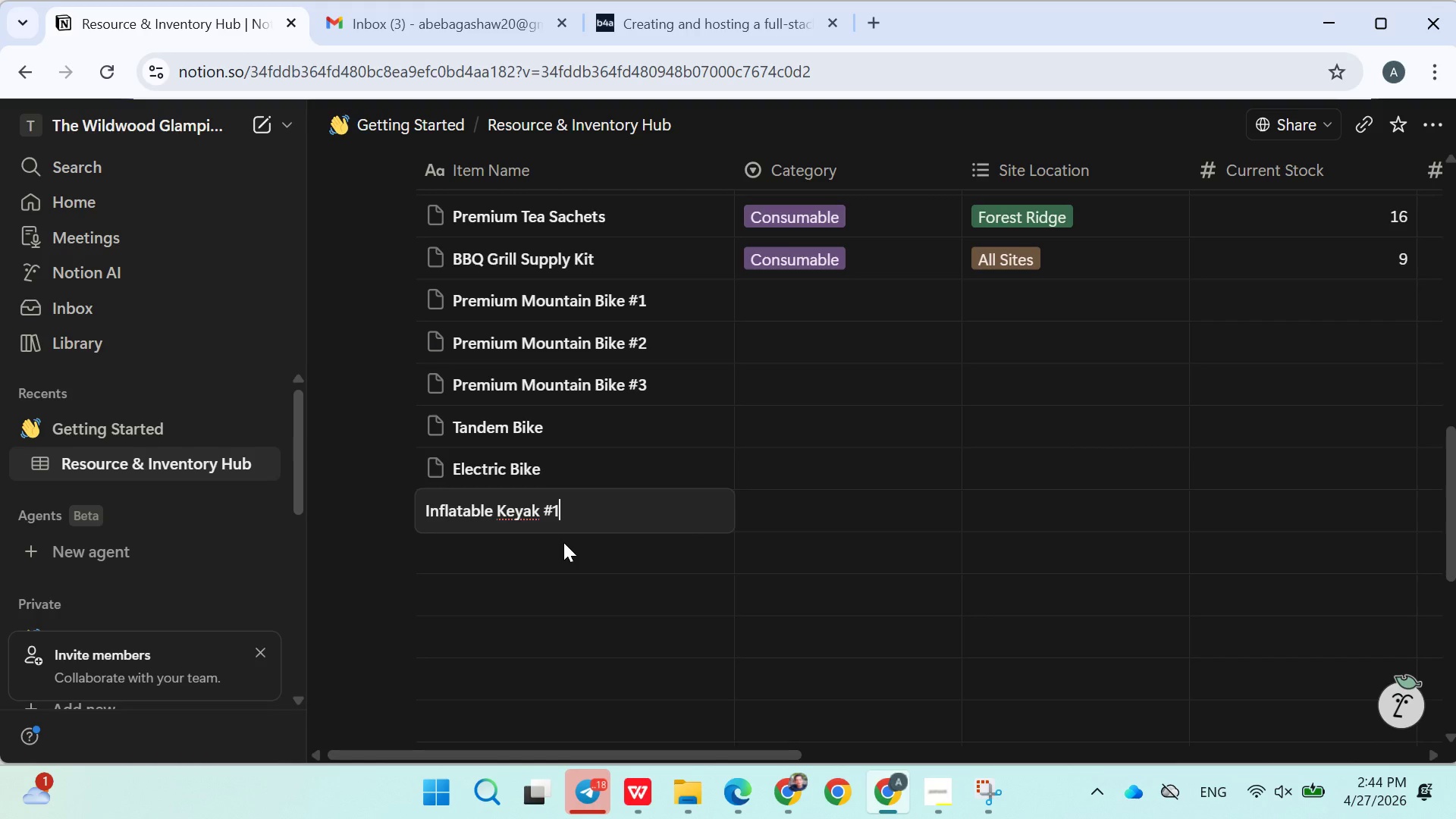 
key(Control+V)
 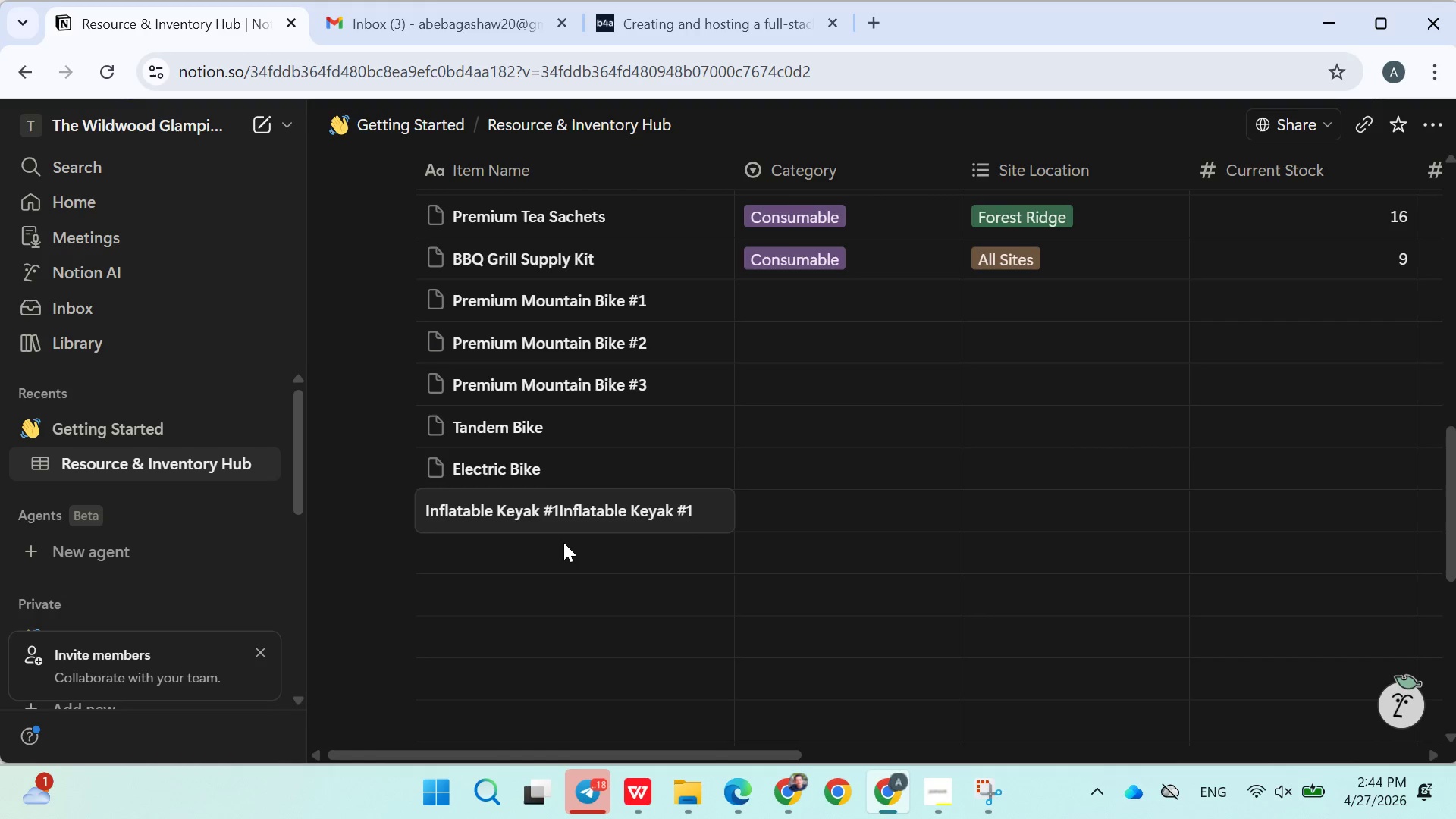 
key(Control+Z)
 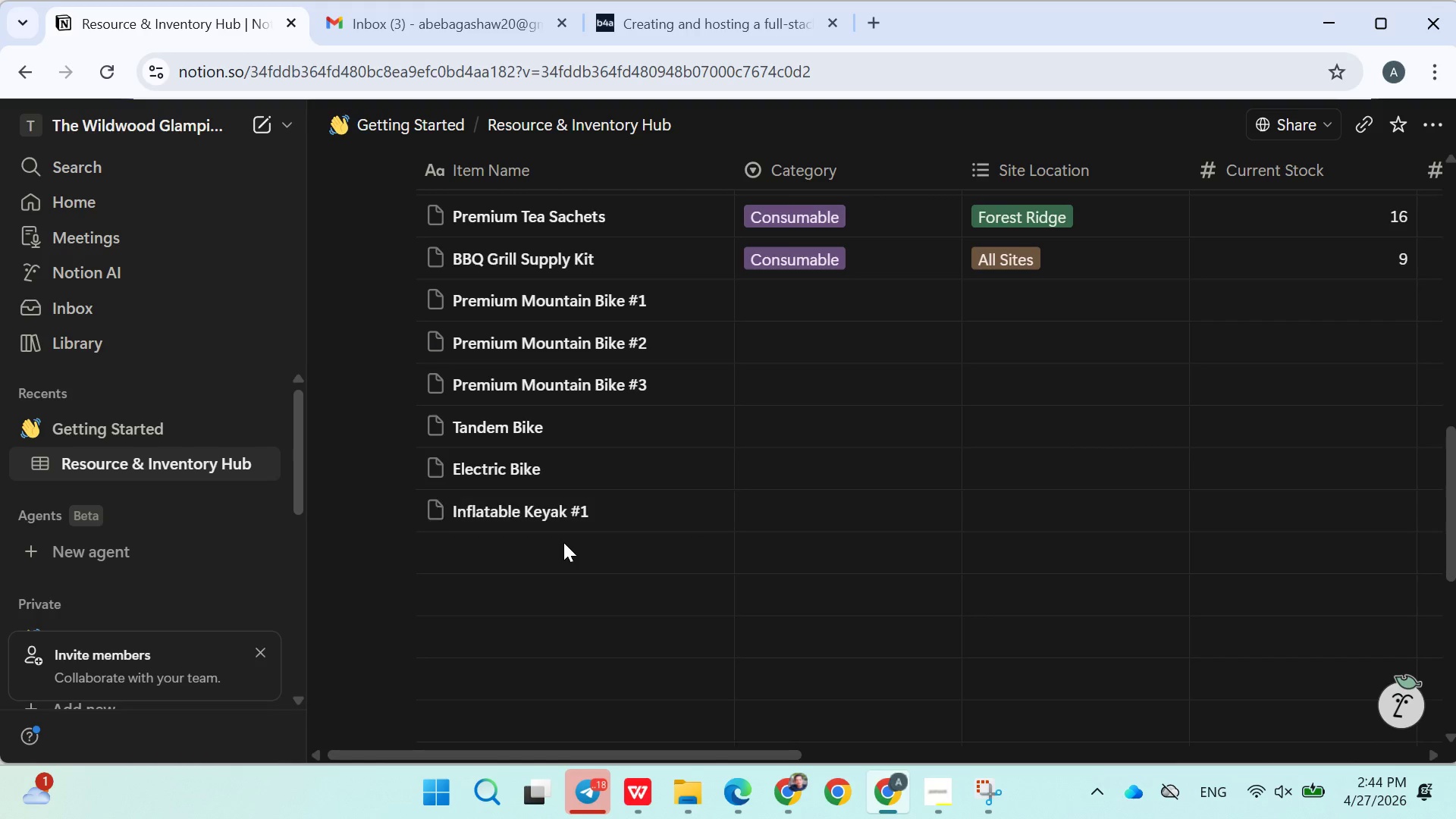 
key(Enter)
 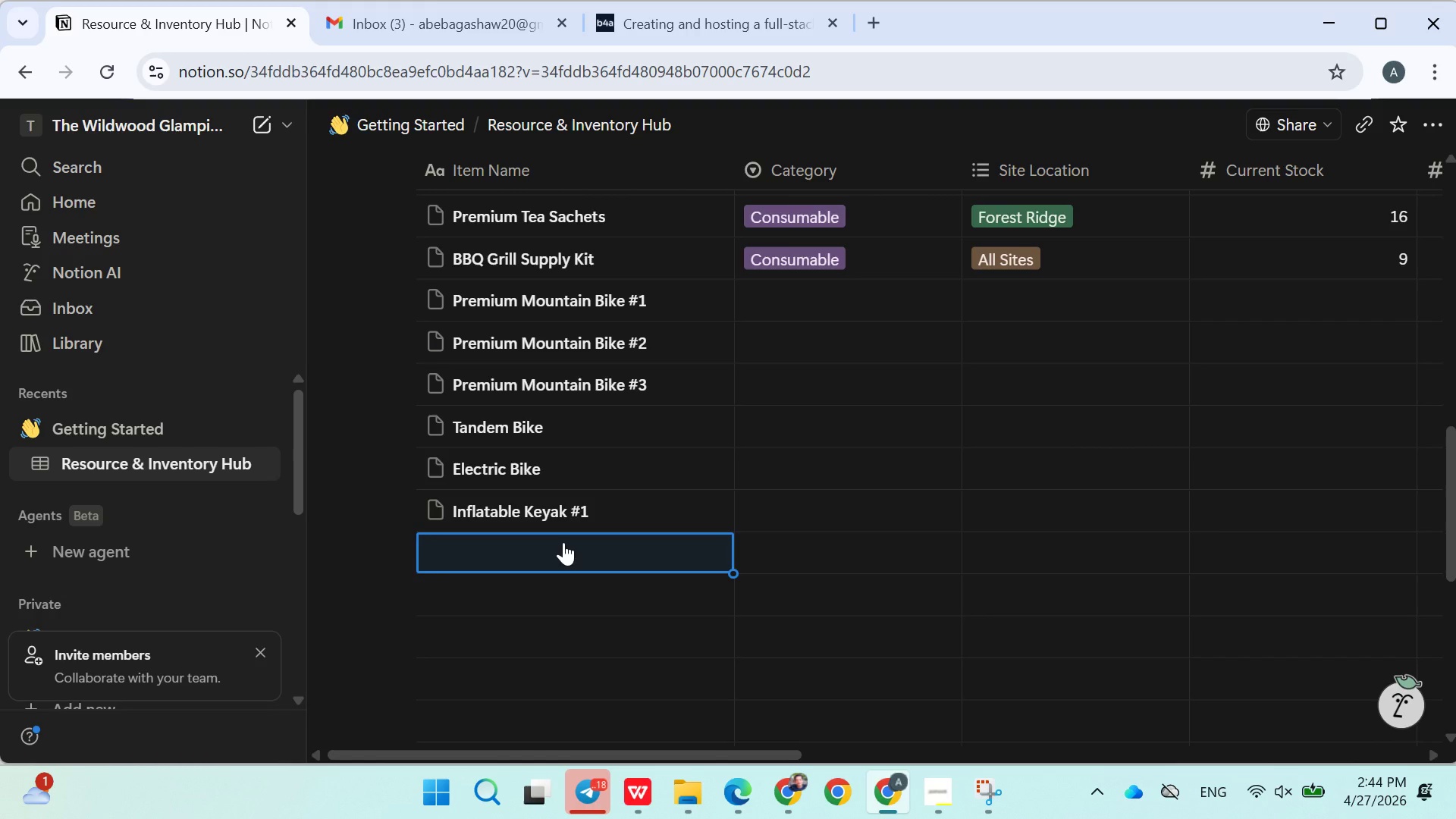 
key(Control+V)
 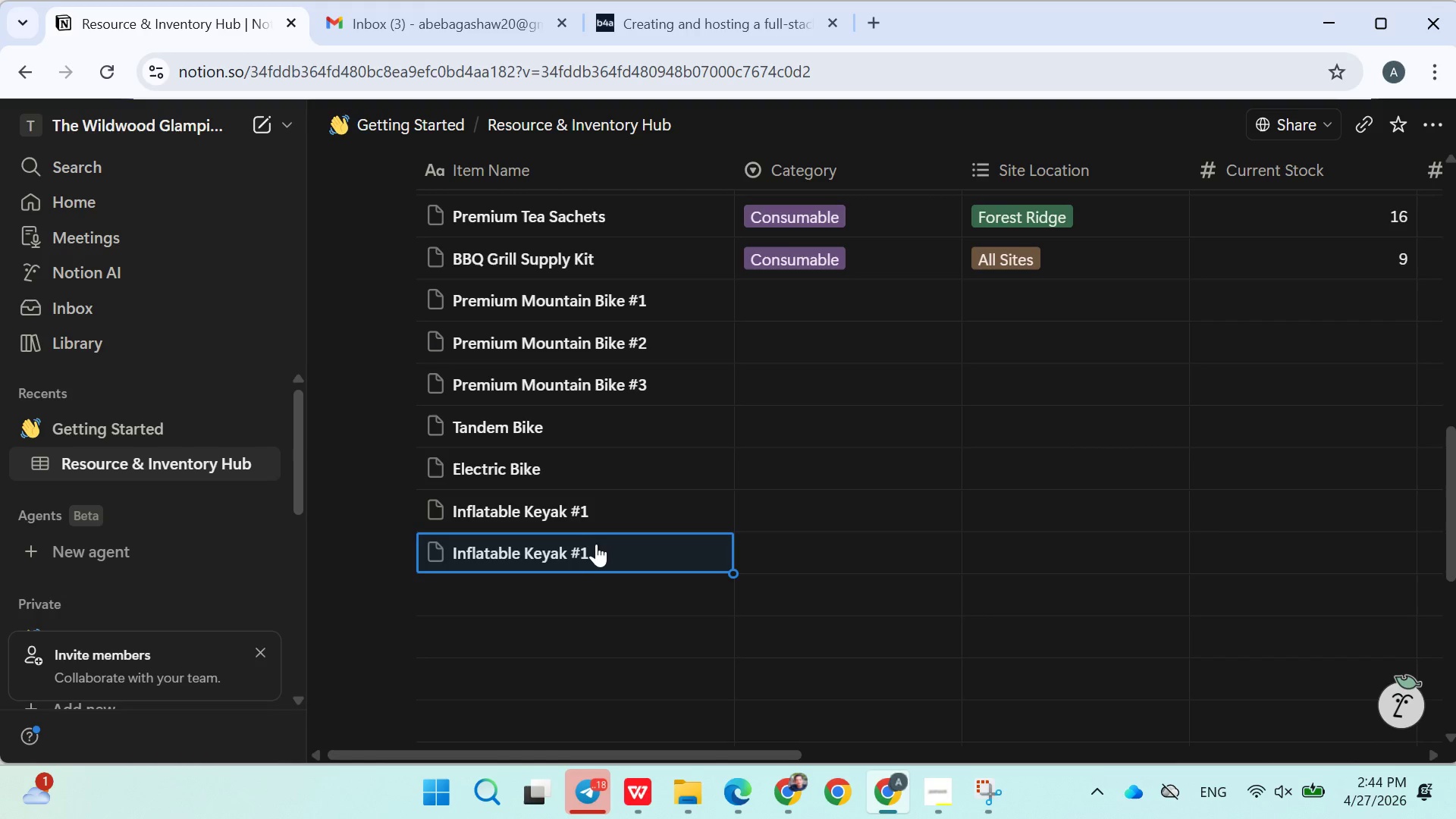 
left_click([601, 547])
 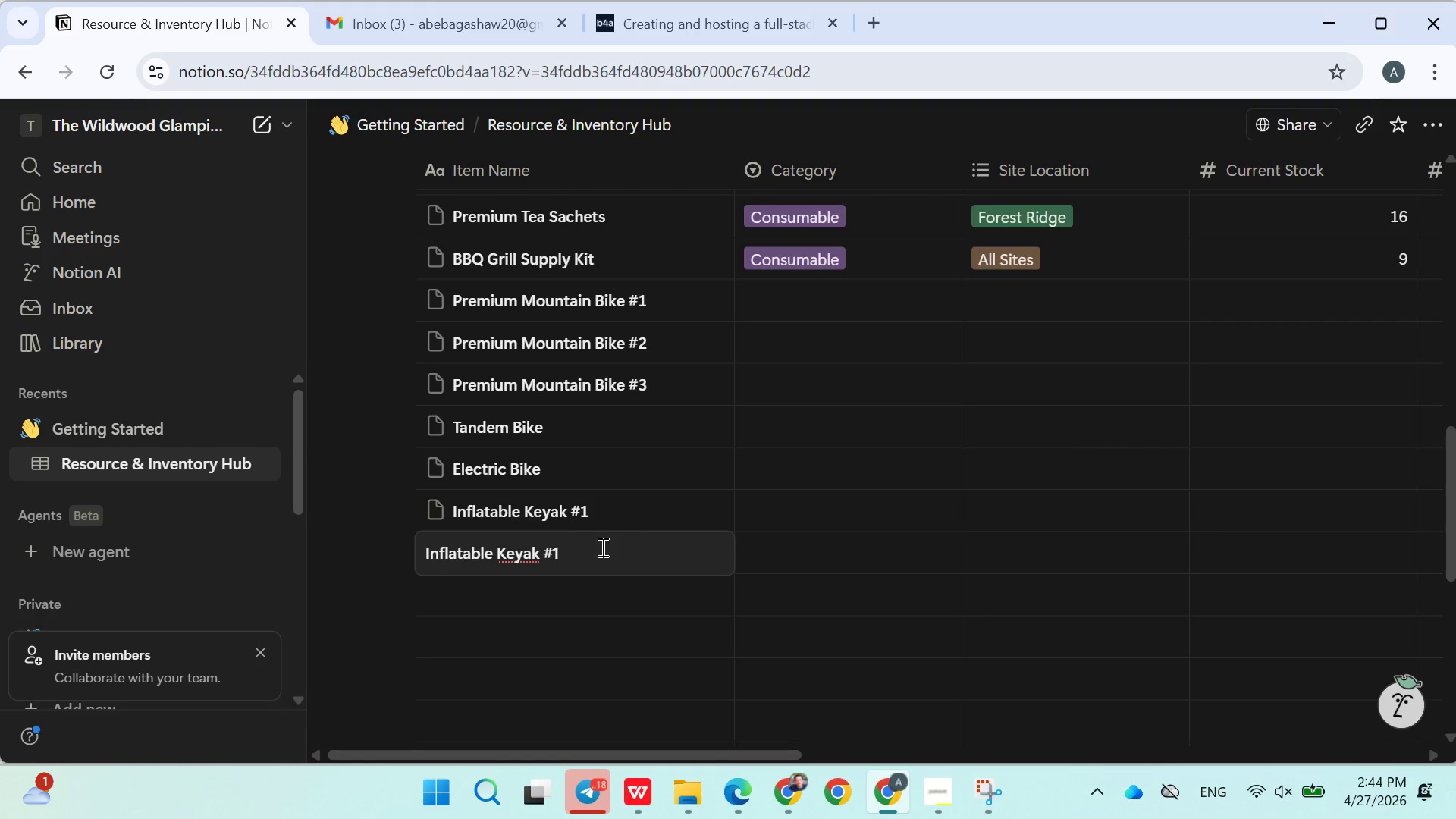 
key(Backspace)
 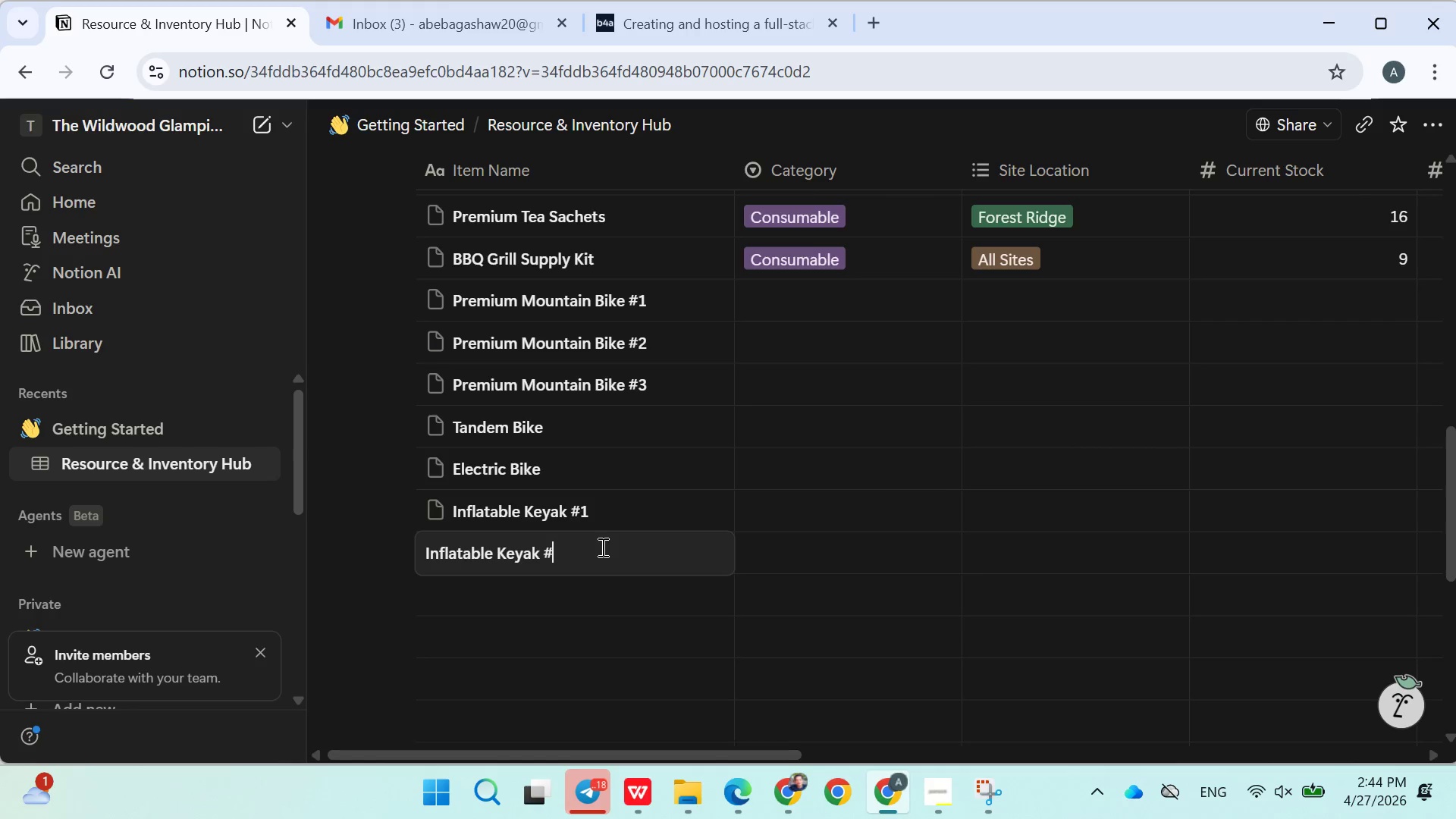 
key(2)
 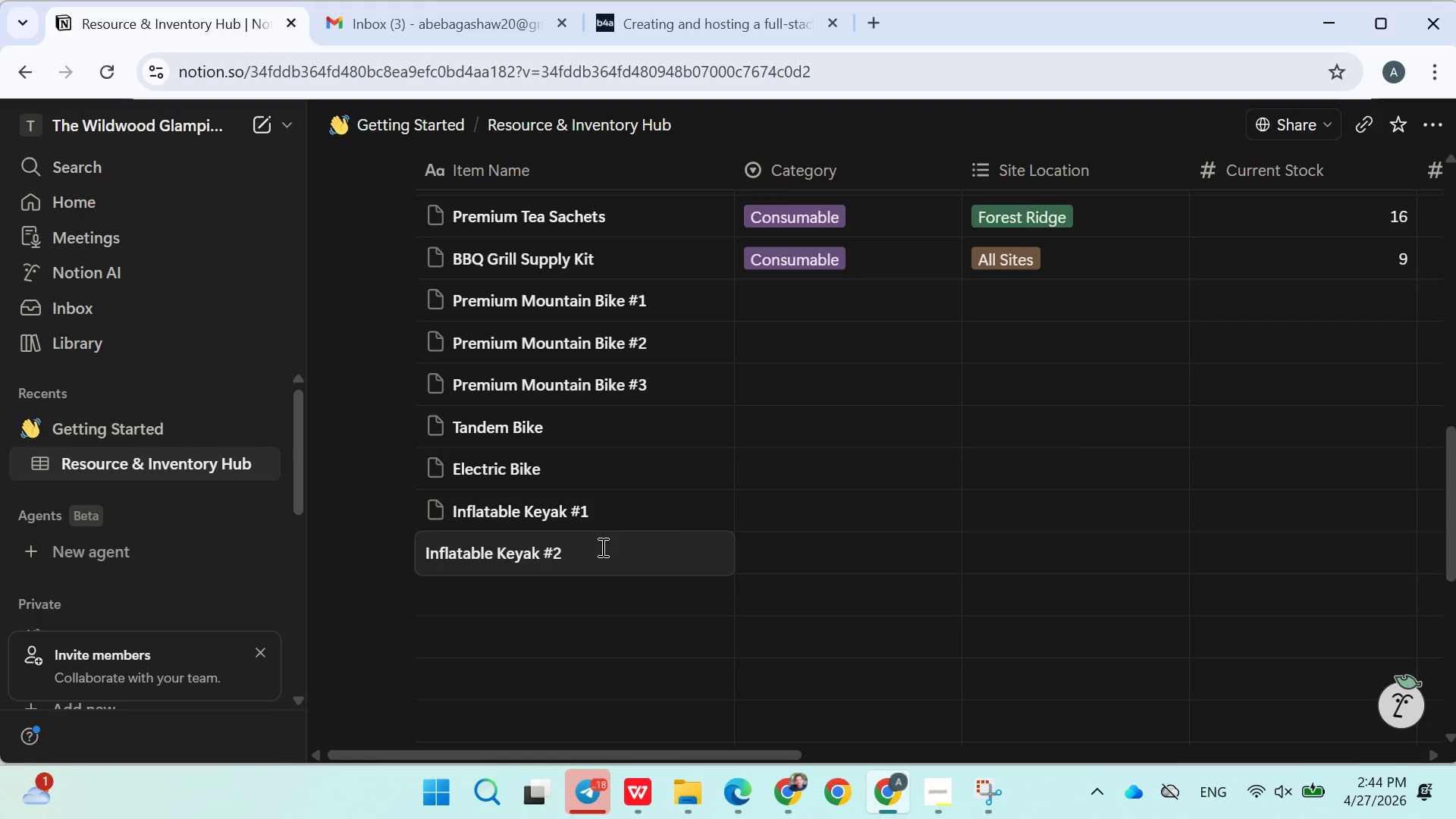 
key(Enter)
 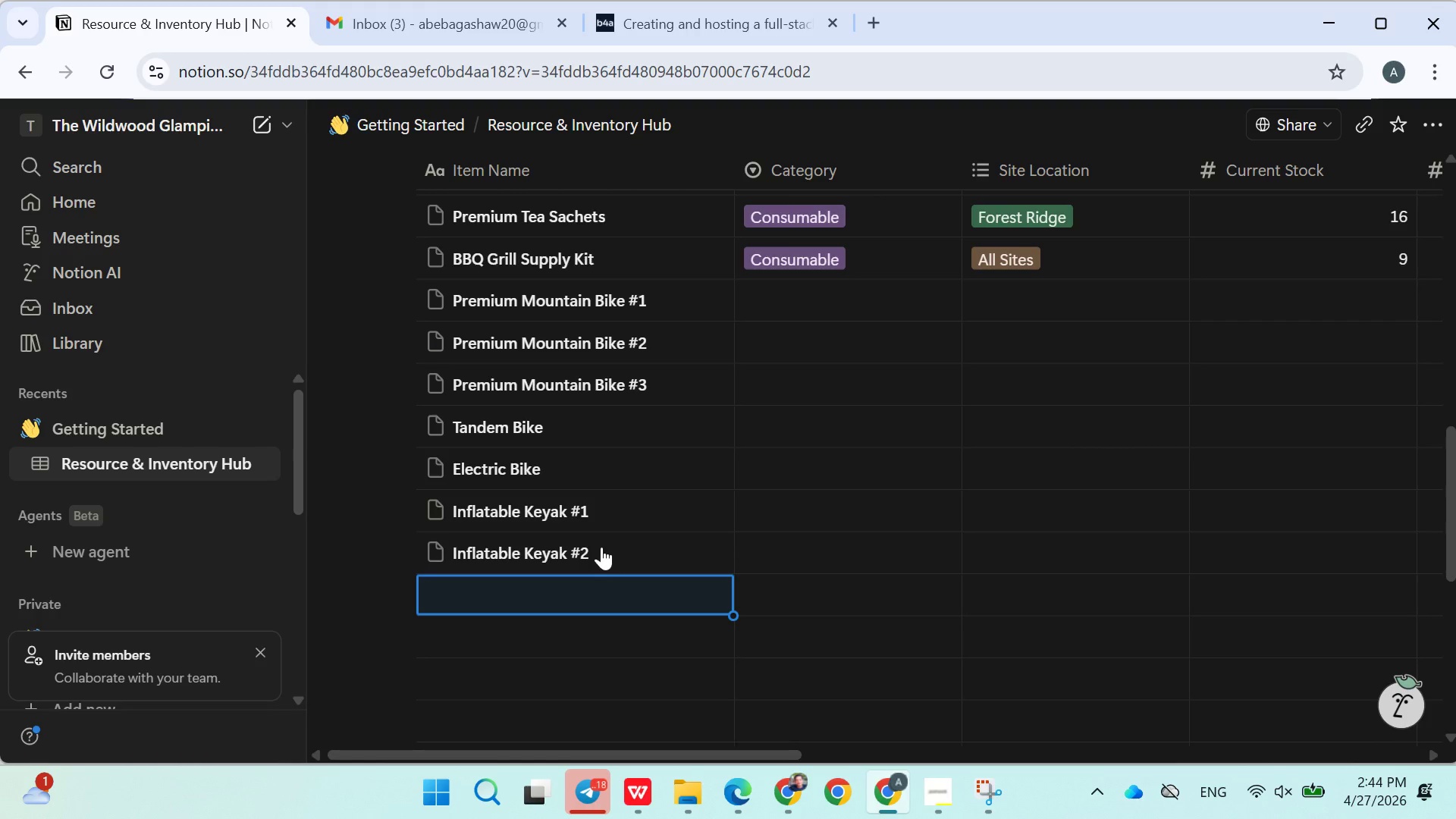 
wait(12.84)
 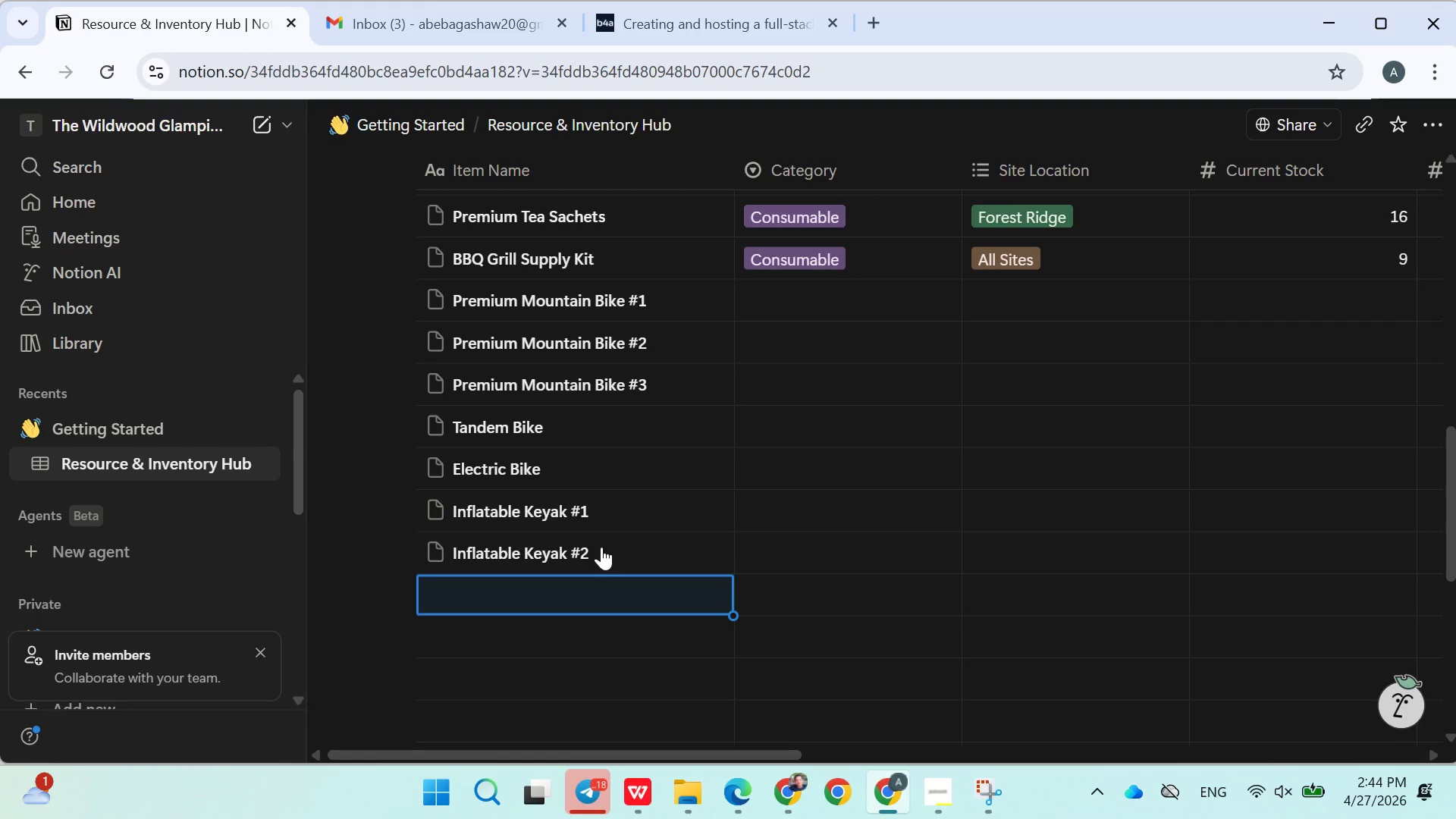 
type(Hard Sj)
key(Backspace)
type(hell Kayak)
 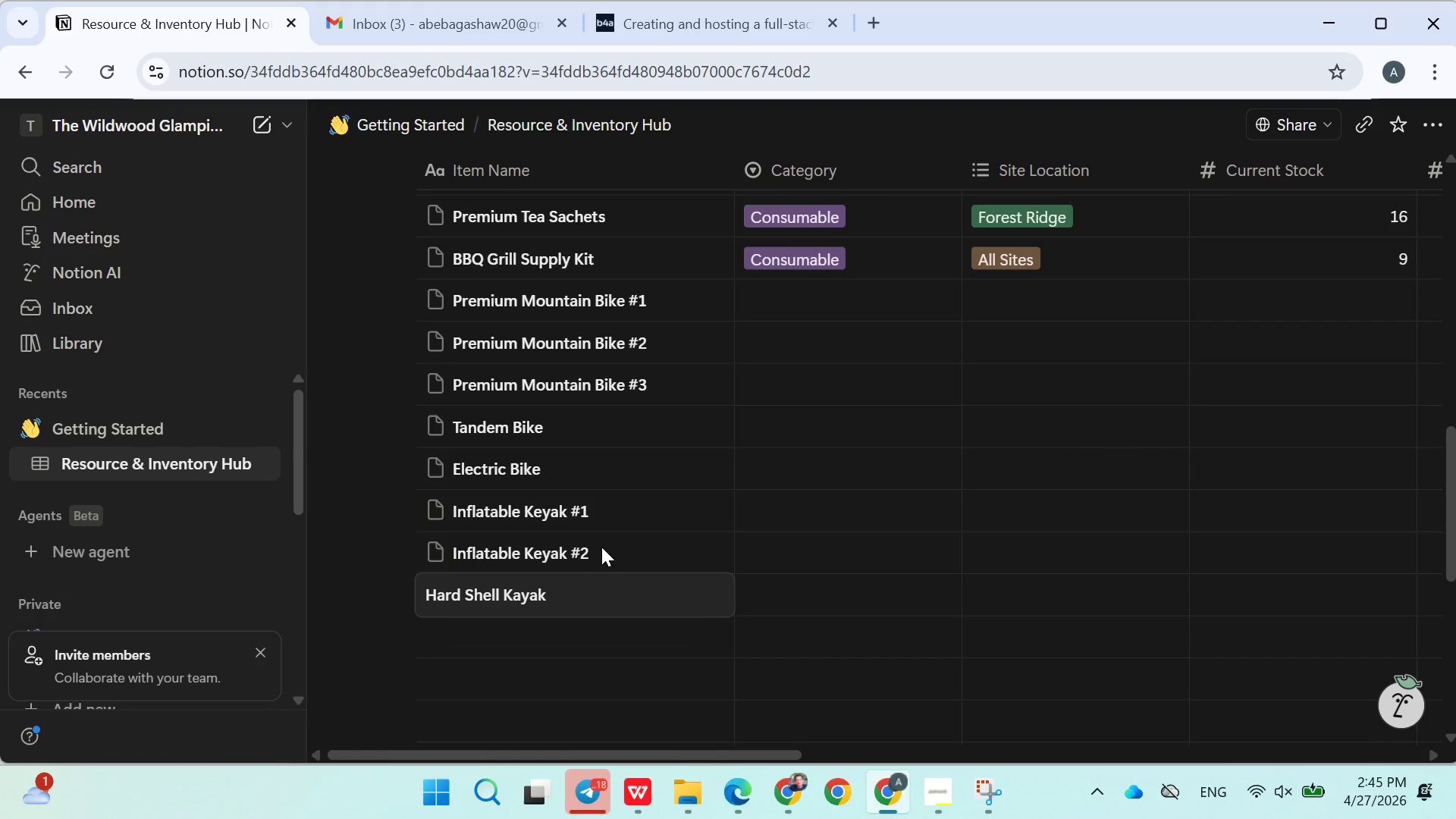 
key(Enter)
 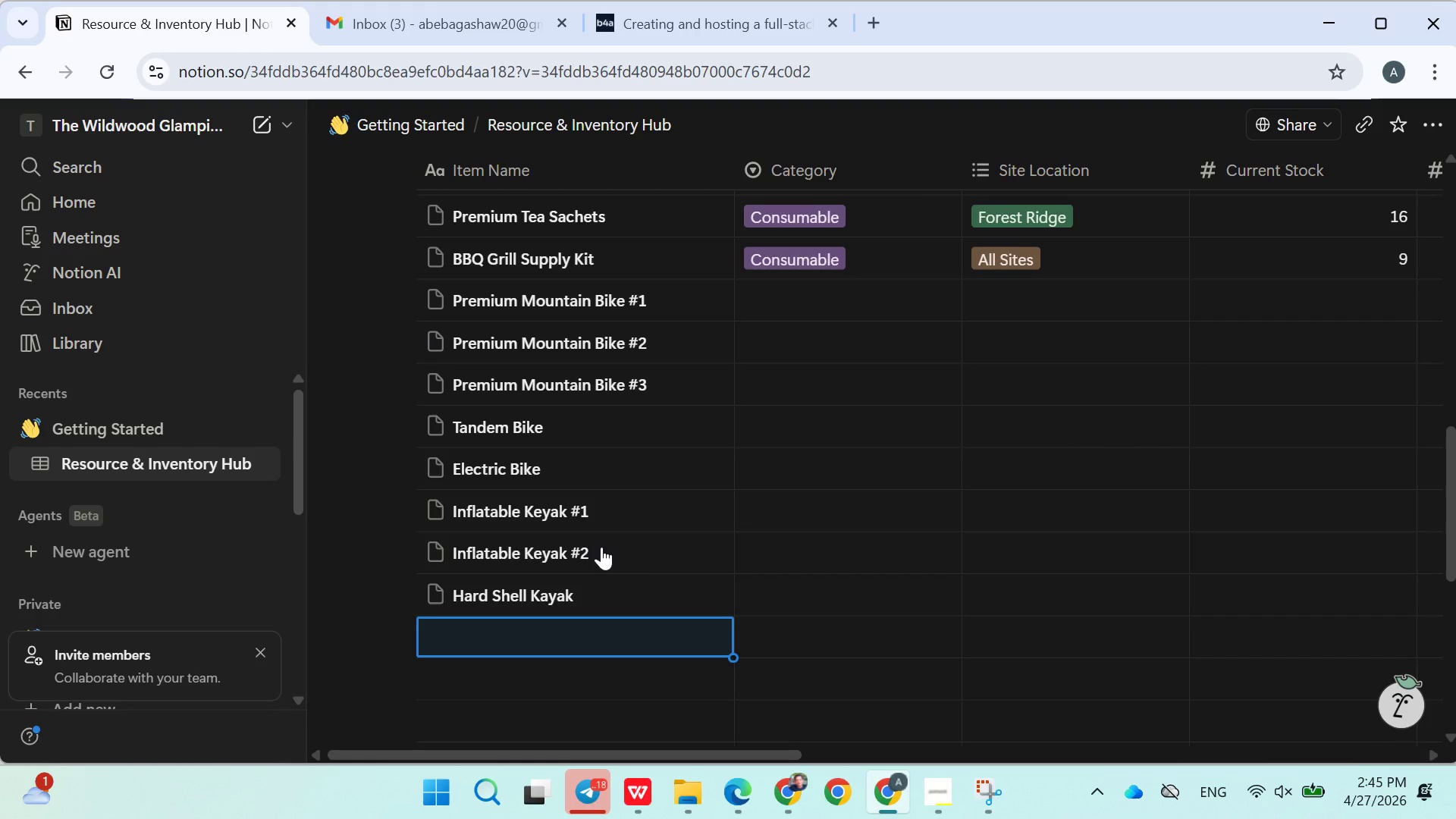 
type(Paddle Board)
 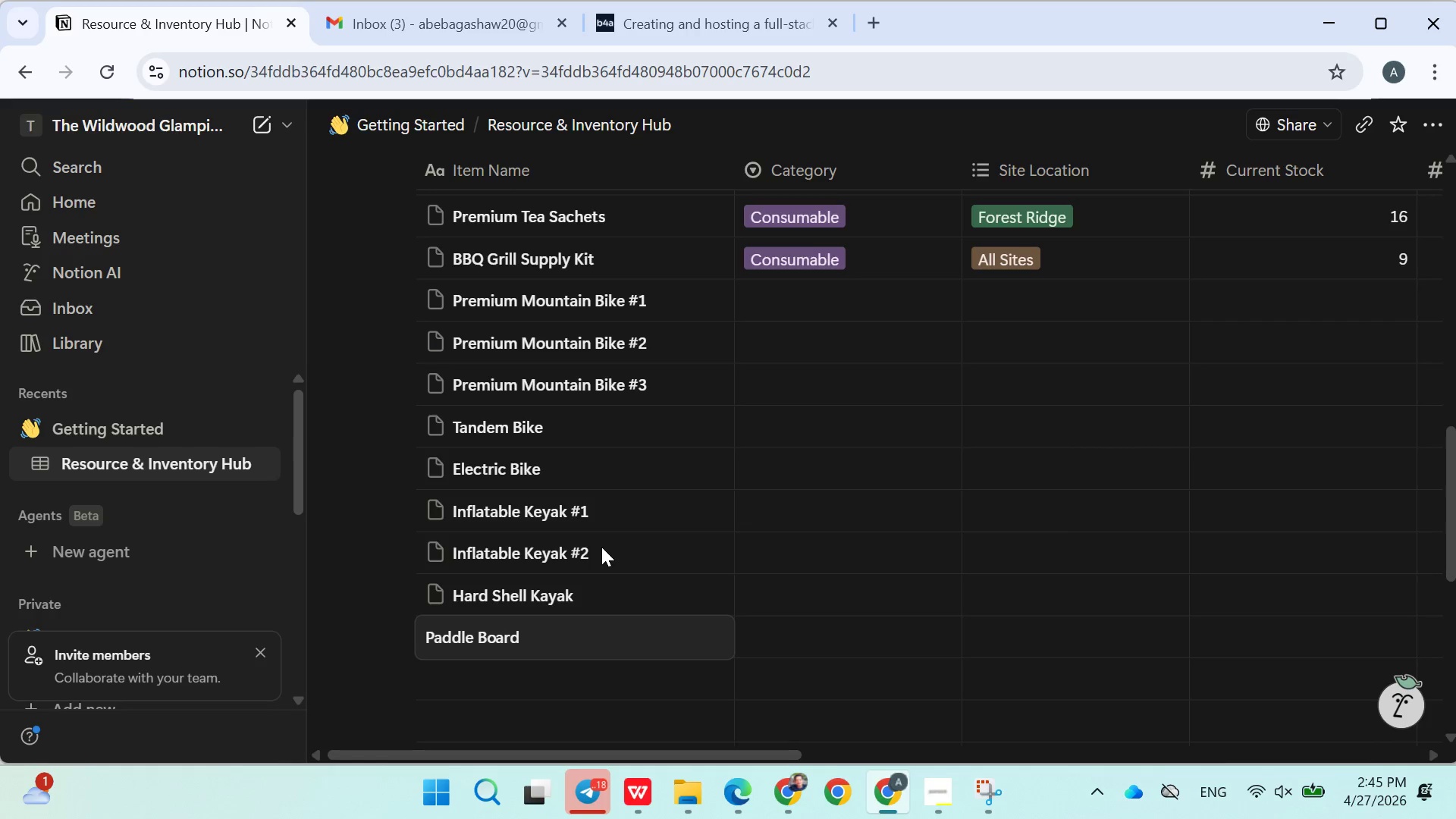 
key(Enter)
 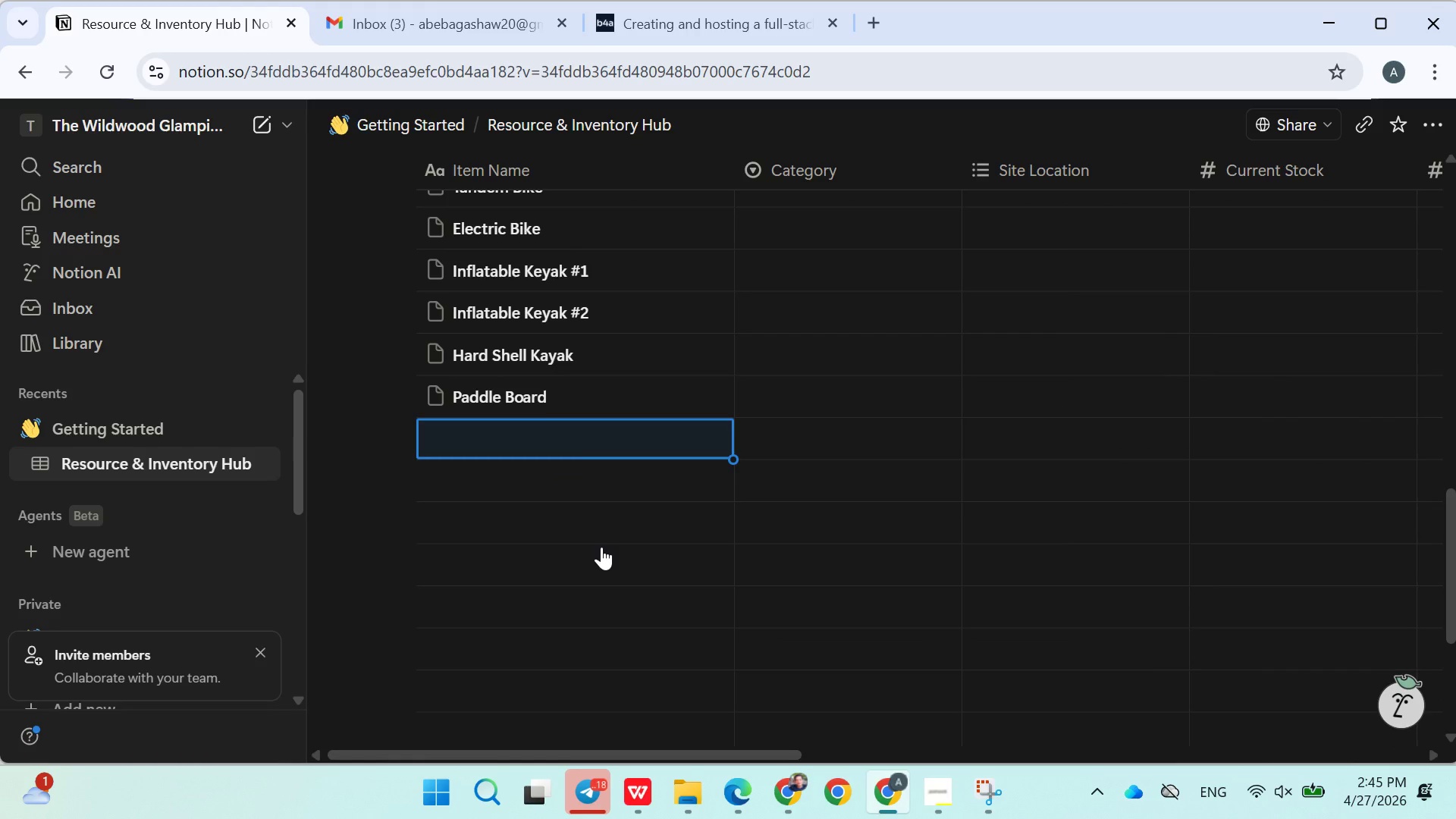 
type(Portable Projector)
 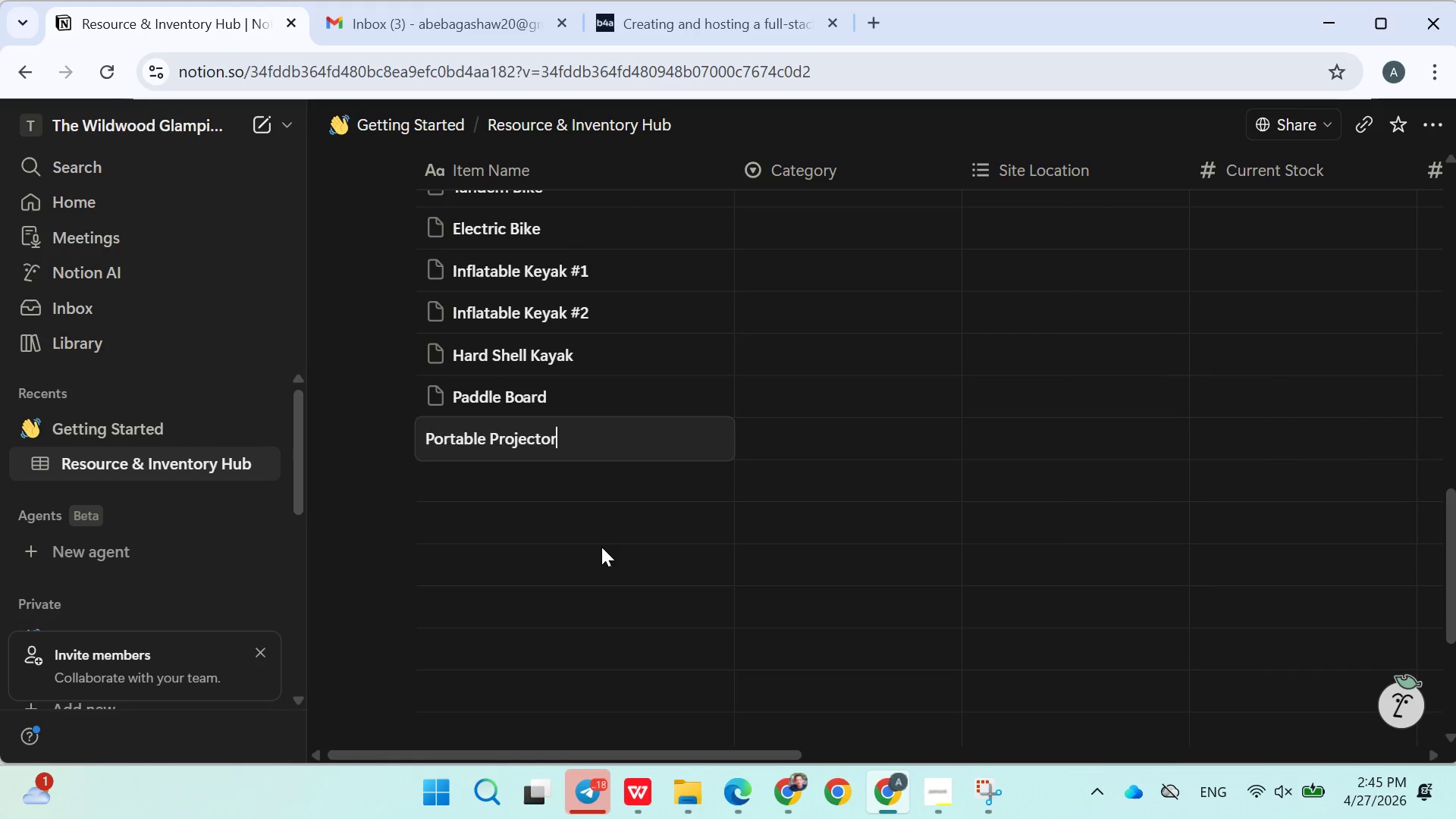 
key(Enter)
 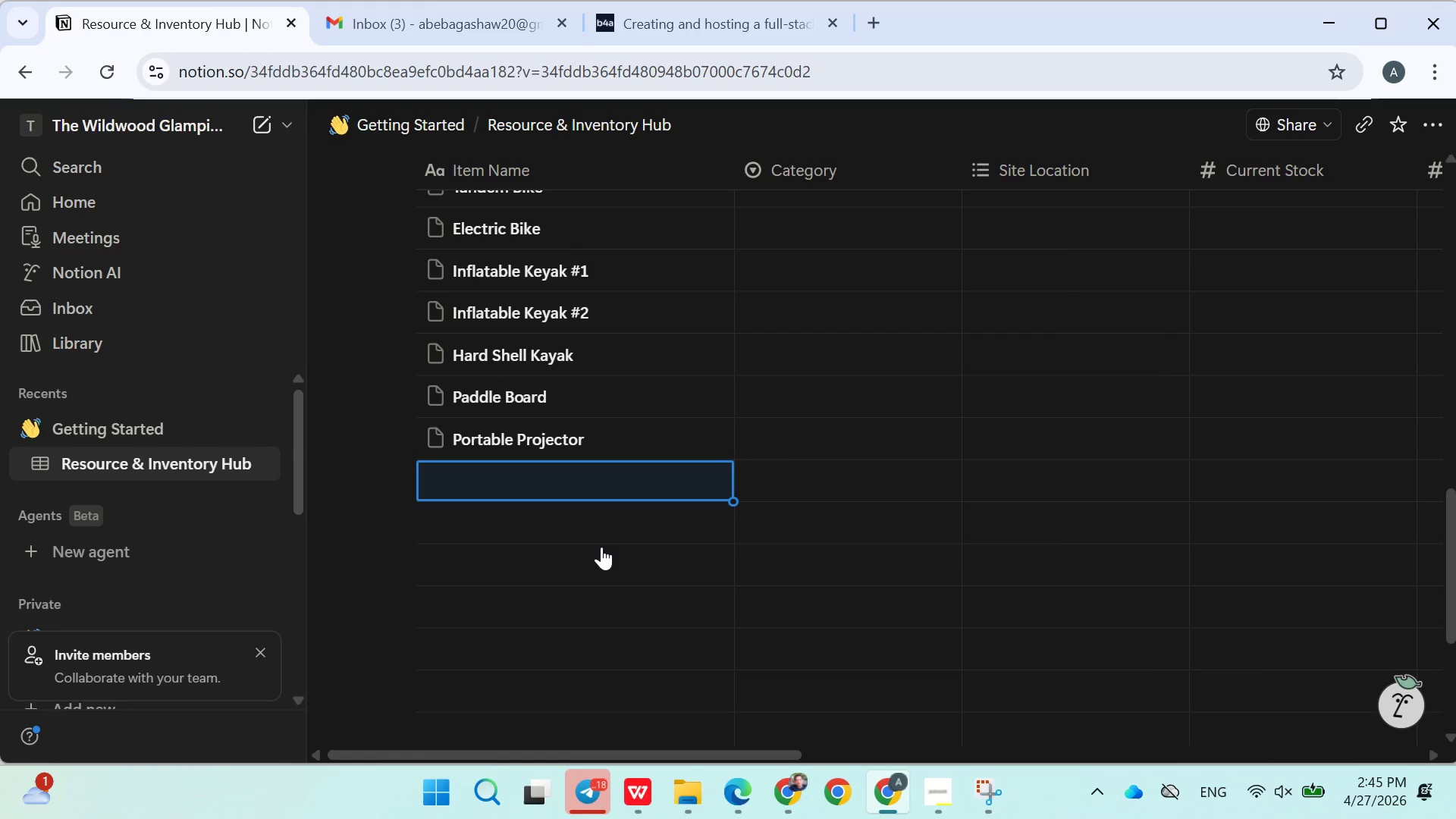 
type(Outdoor Move)
key(Backspace)
type(ie Screen)
 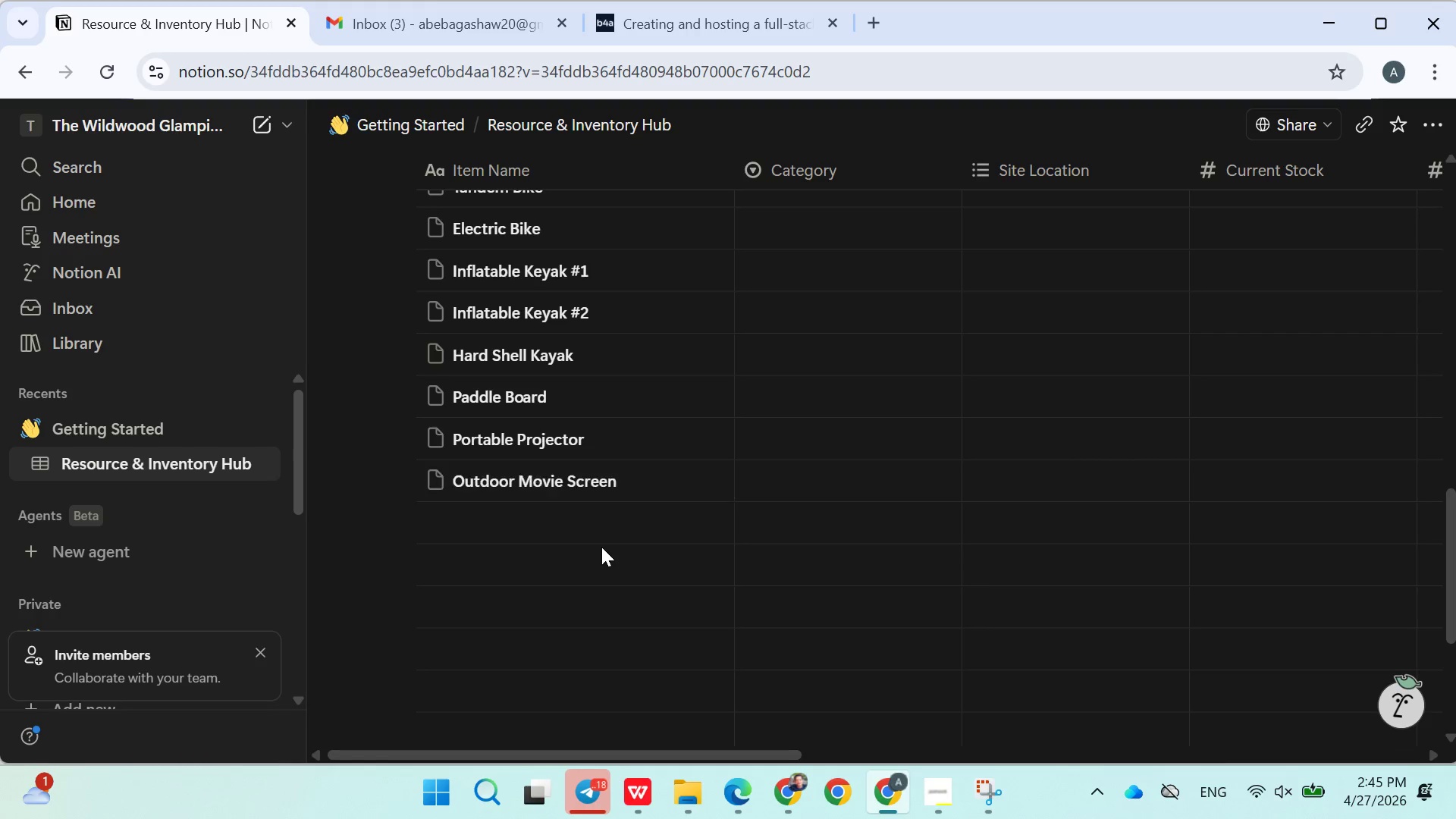 
key(Enter)
 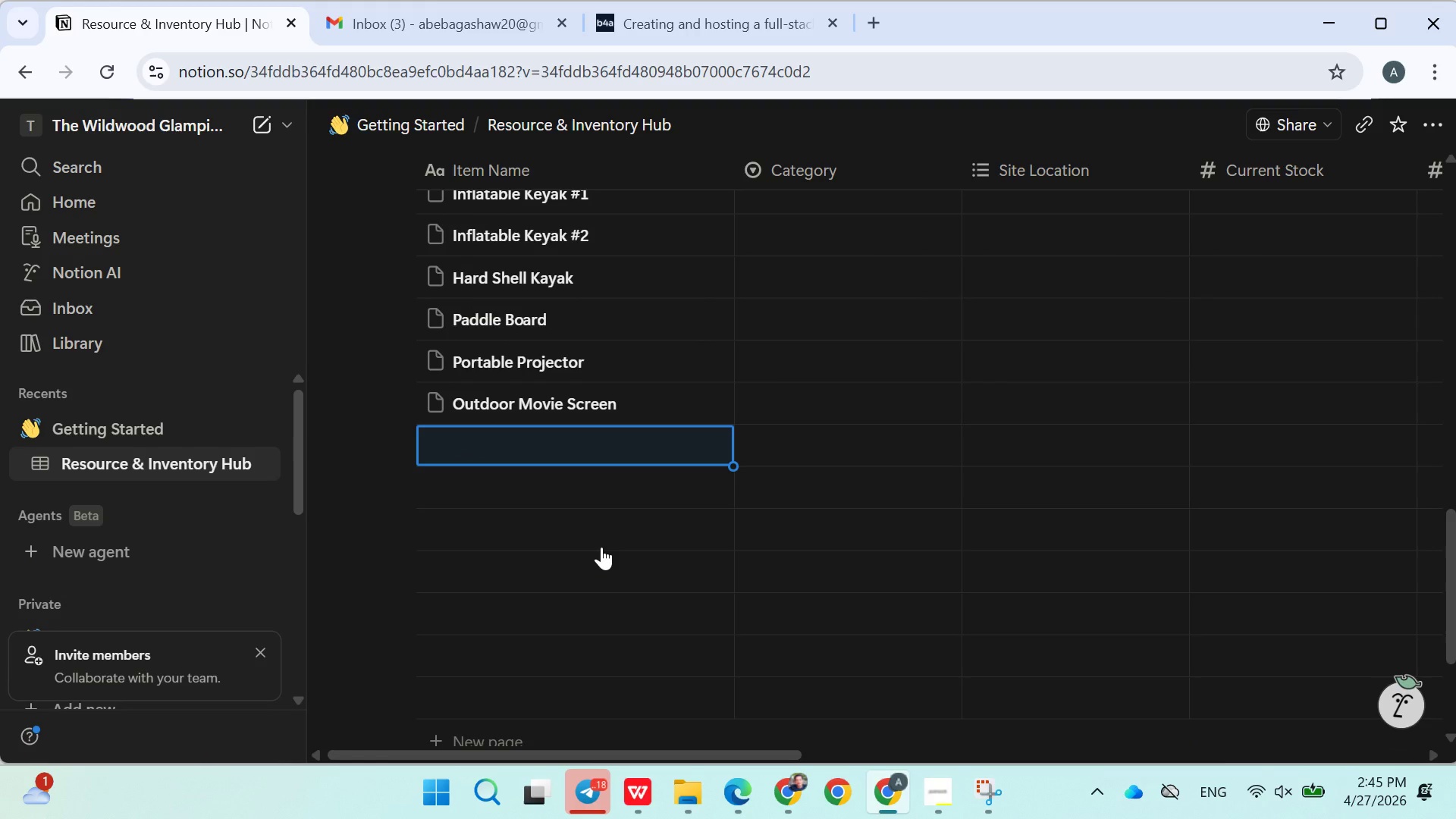 
type(Camping Lant)
 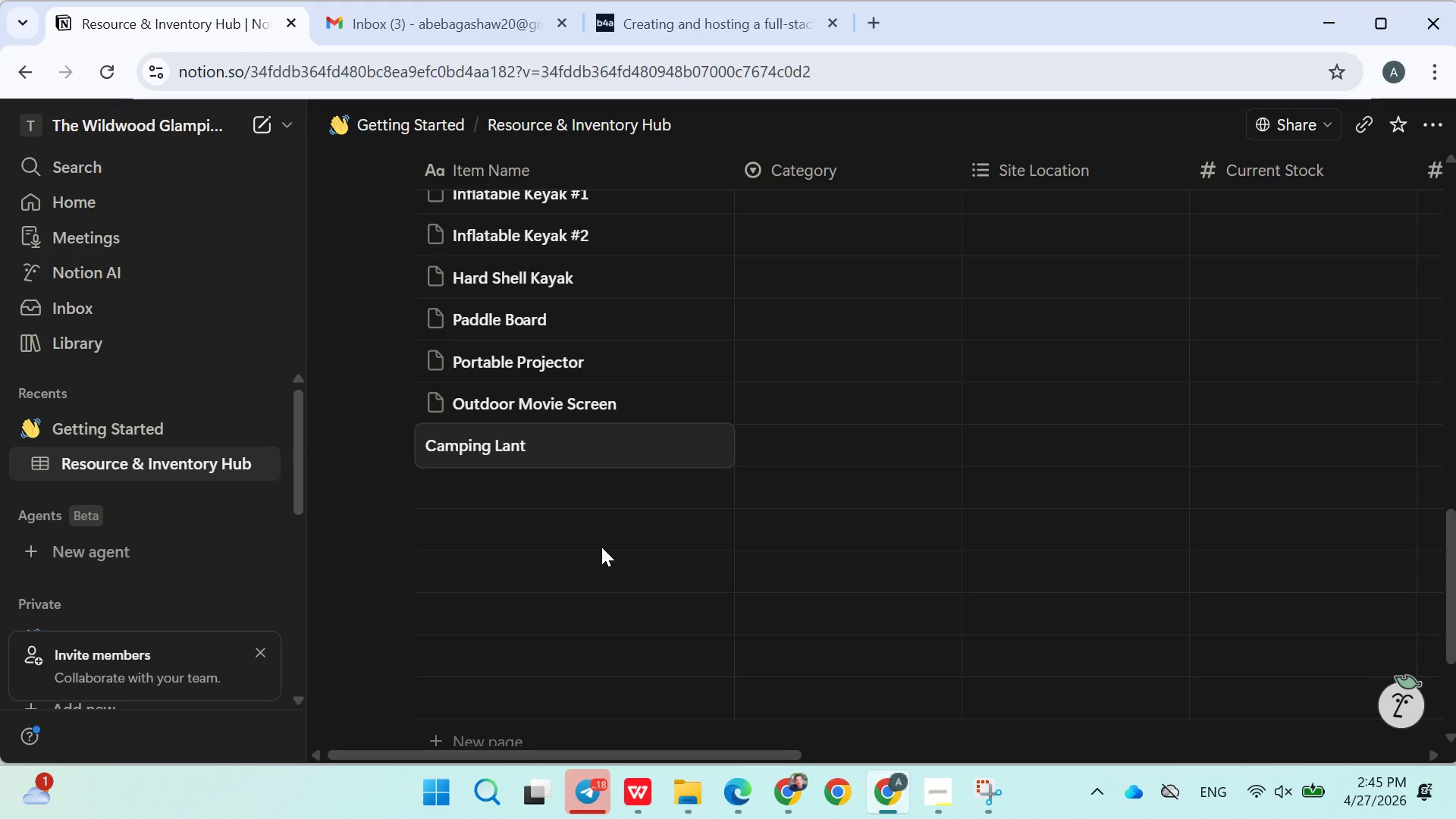 
type(ern Set )
 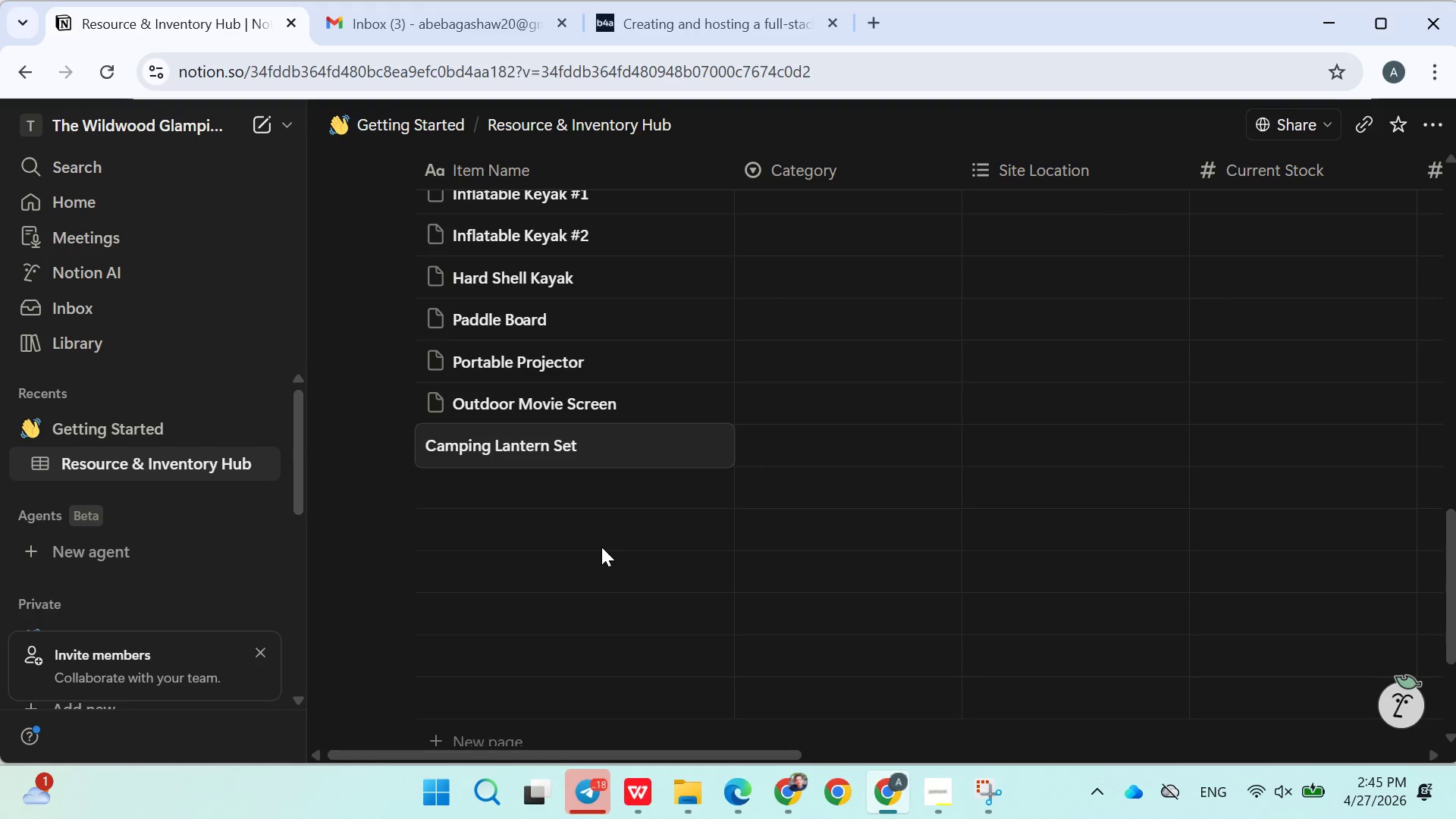 
key(Enter)
 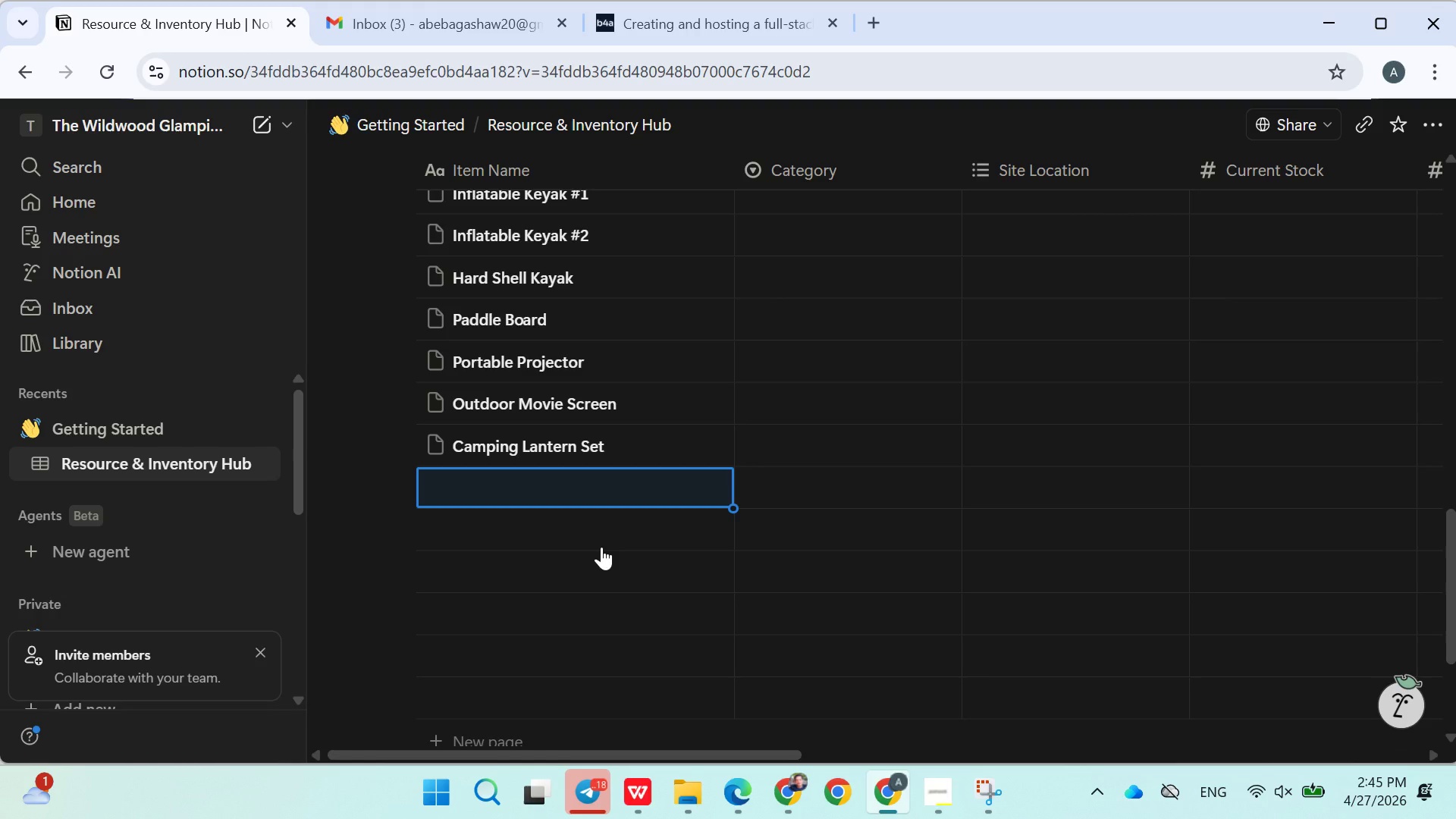 
type(Portable)
 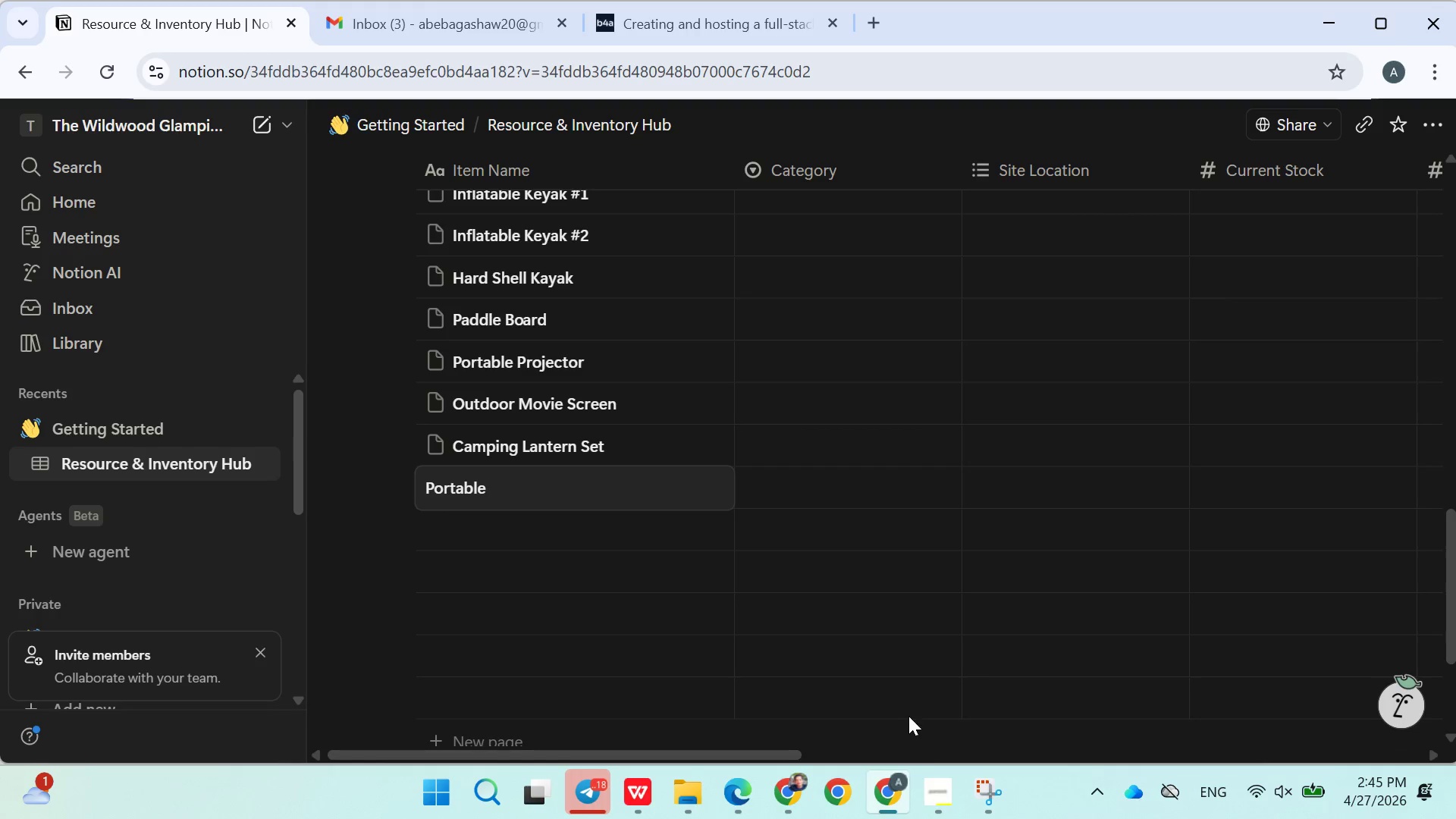 
double_click([926, 784])
 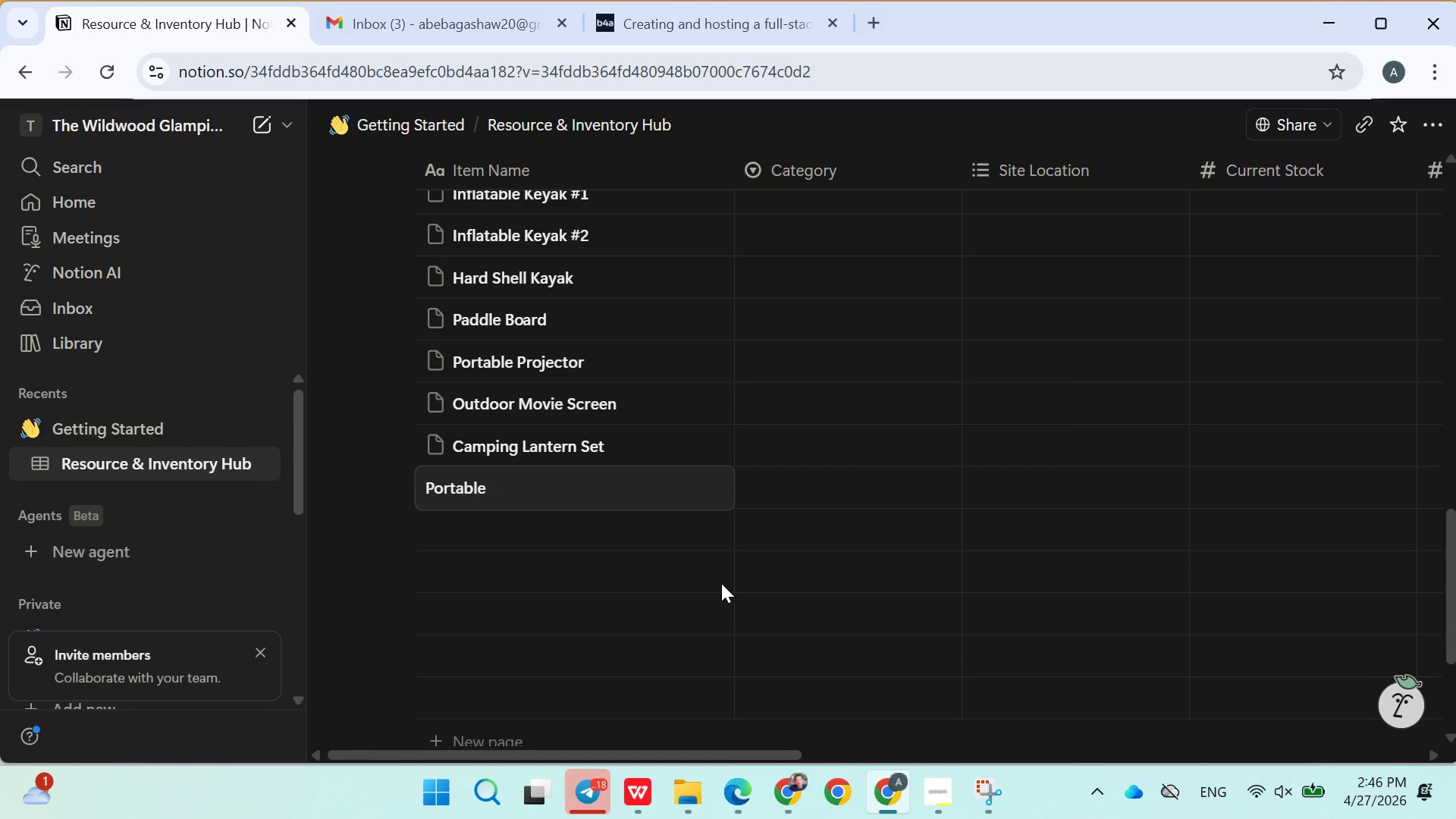 
wait(7.02)
 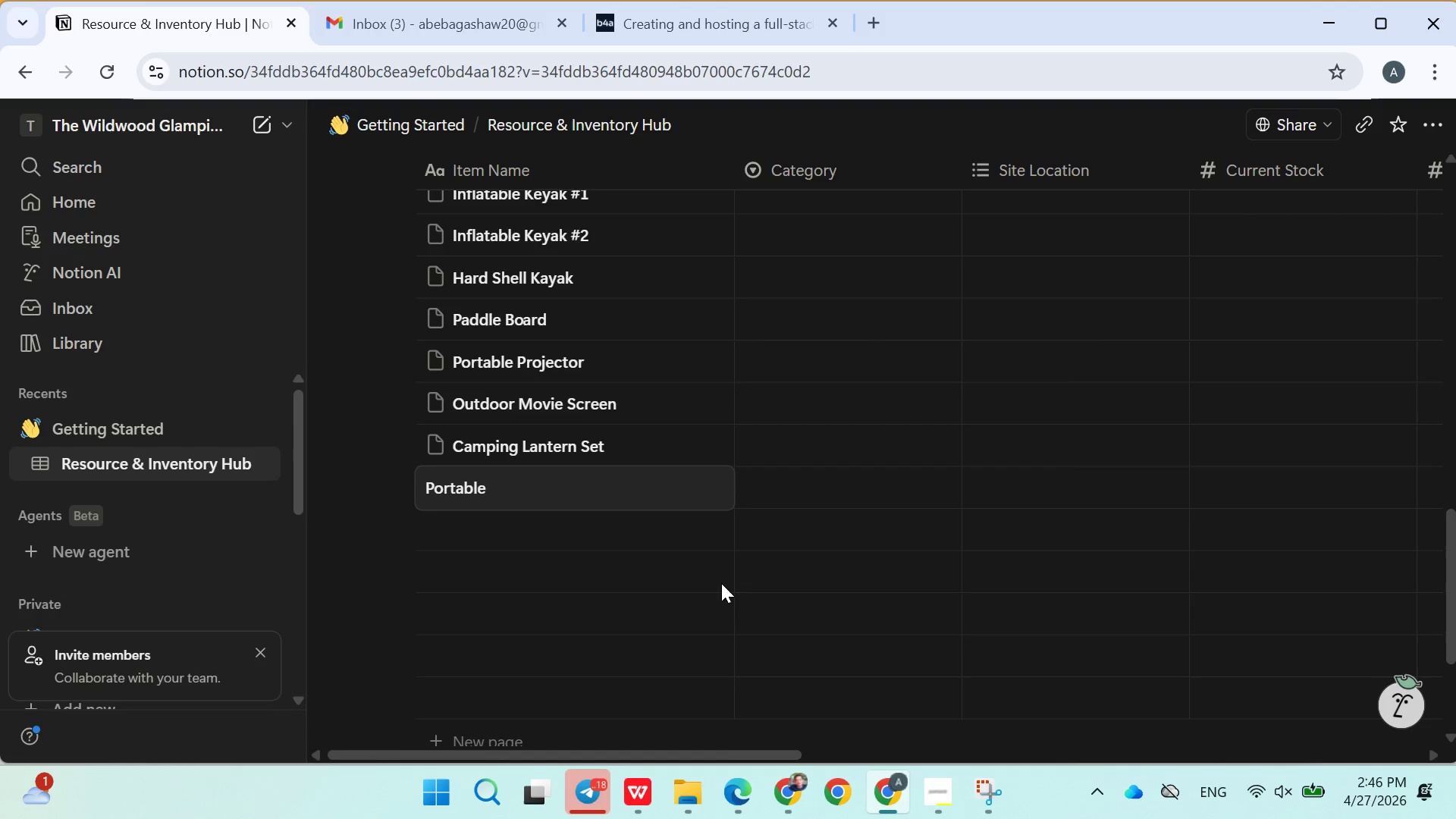 
type(Heater)
 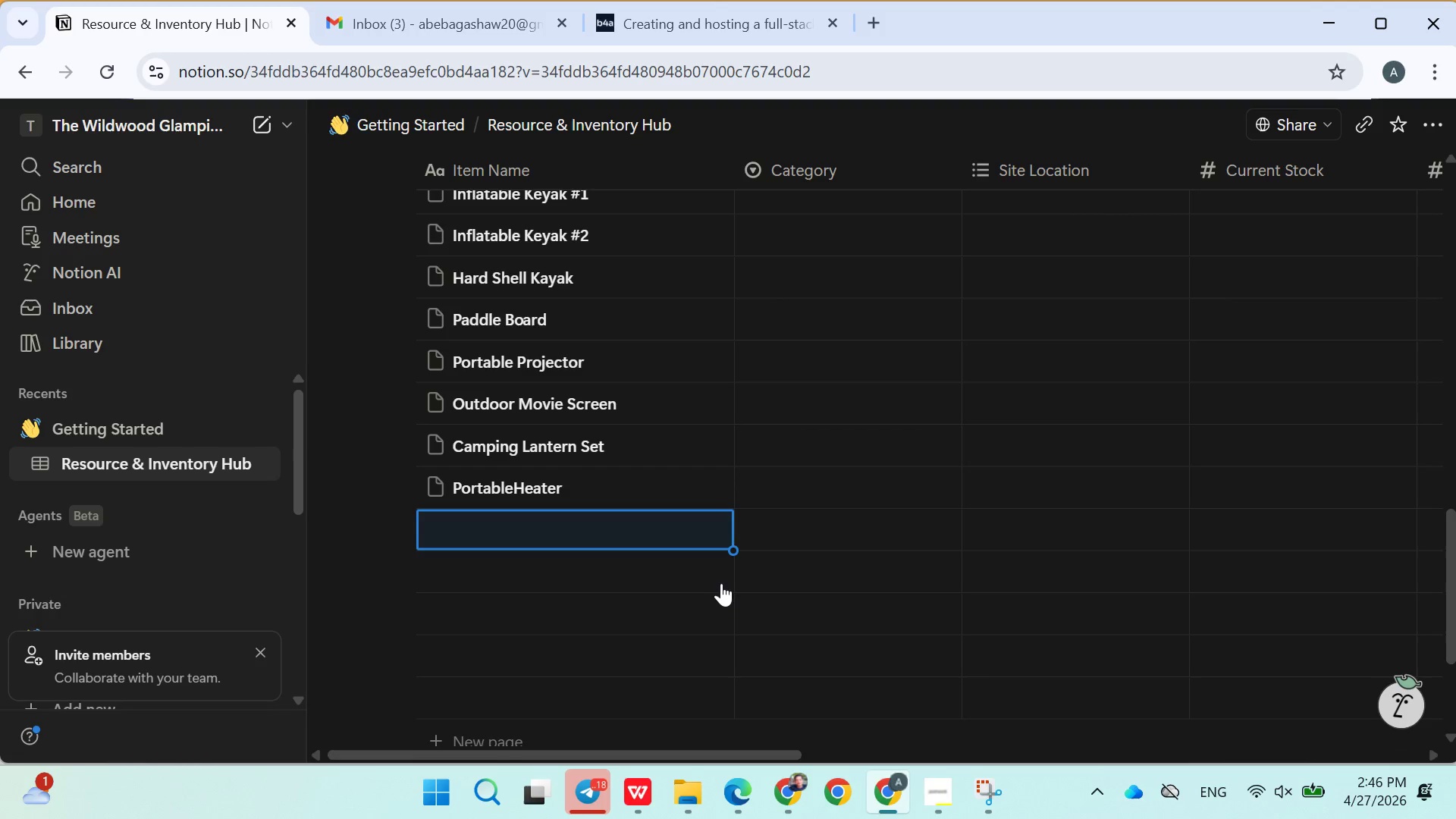 
key(Enter)
 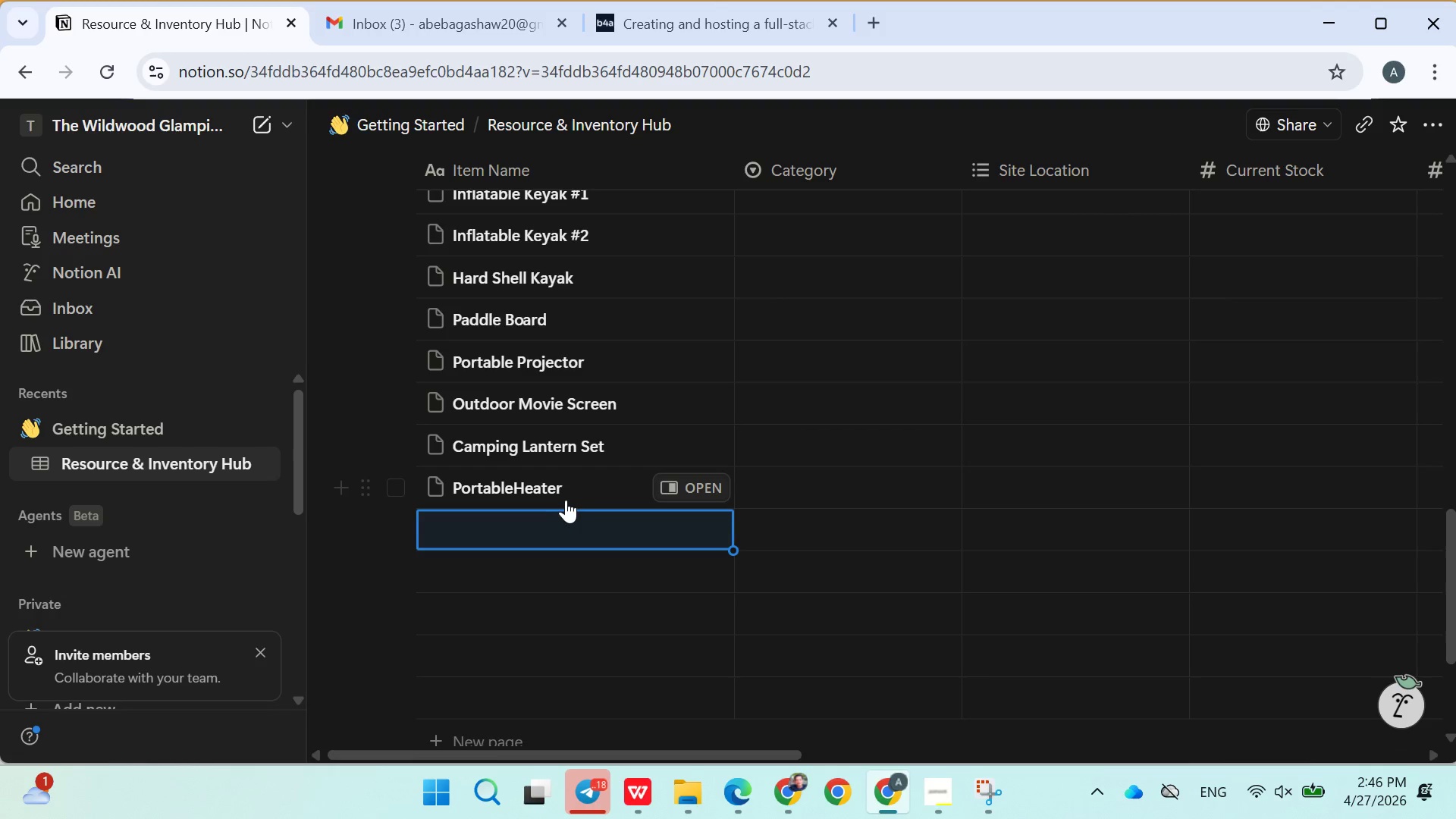 
left_click([558, 496])
 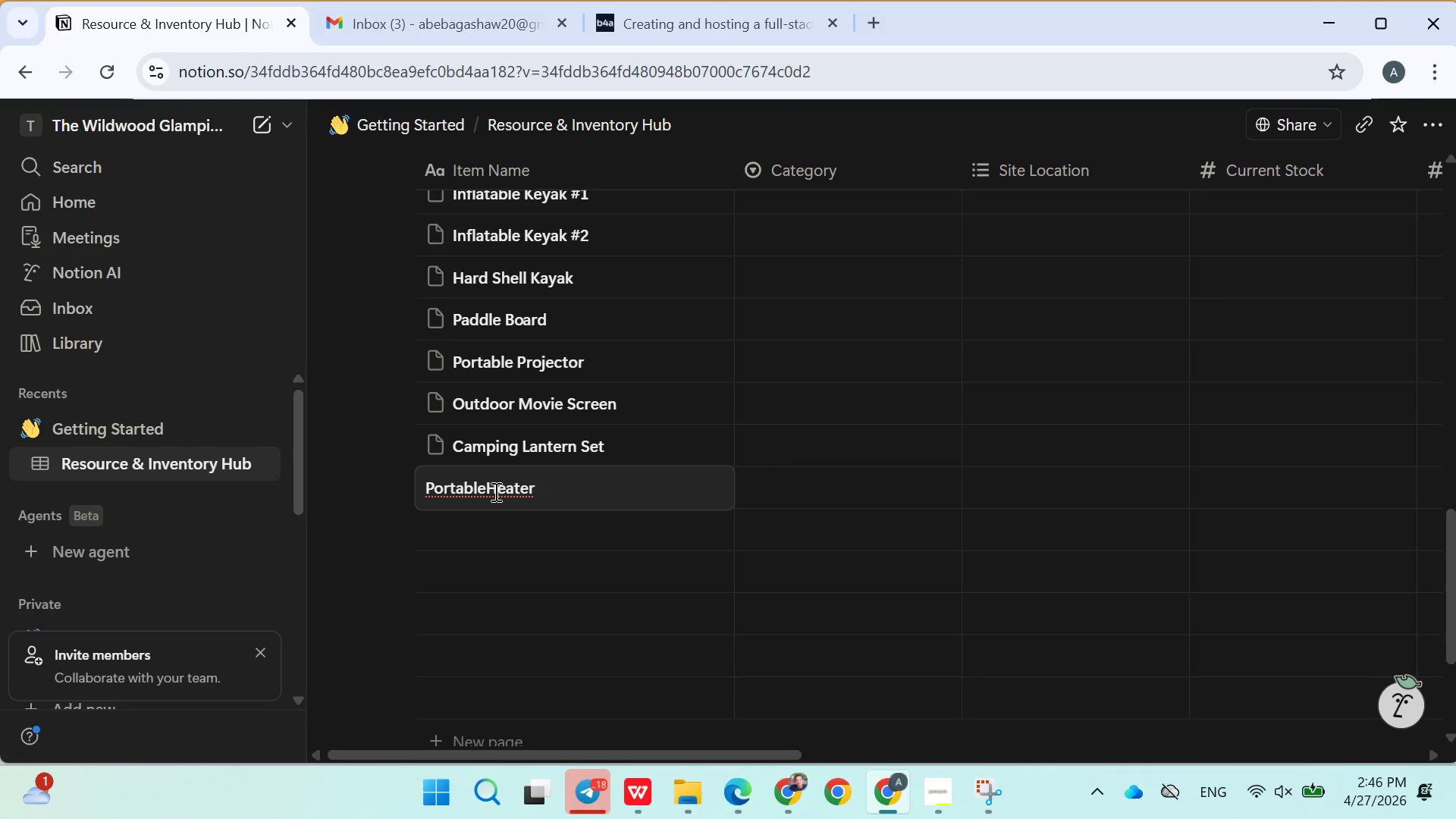 
left_click([488, 489])
 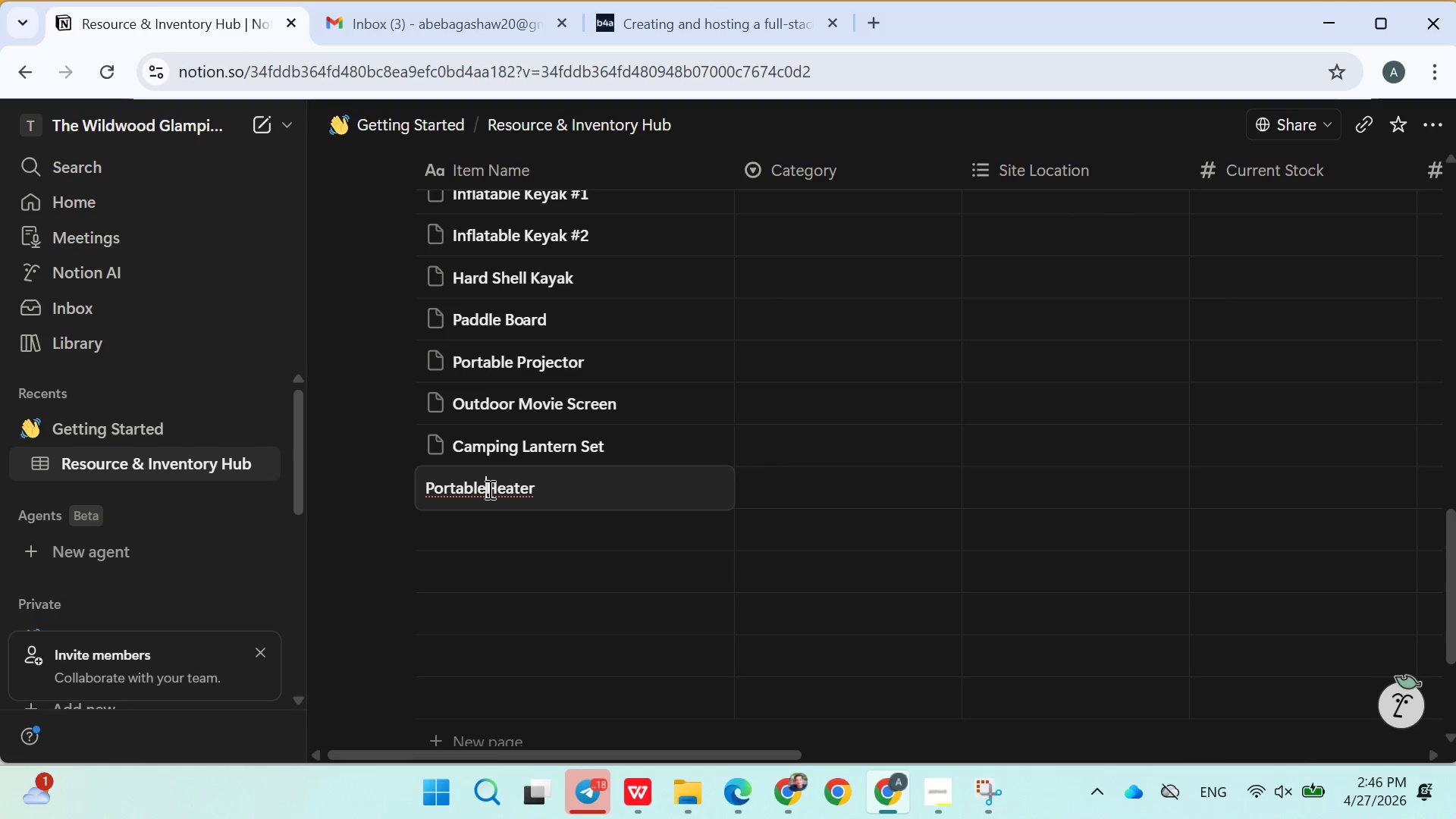 
key(Space)
 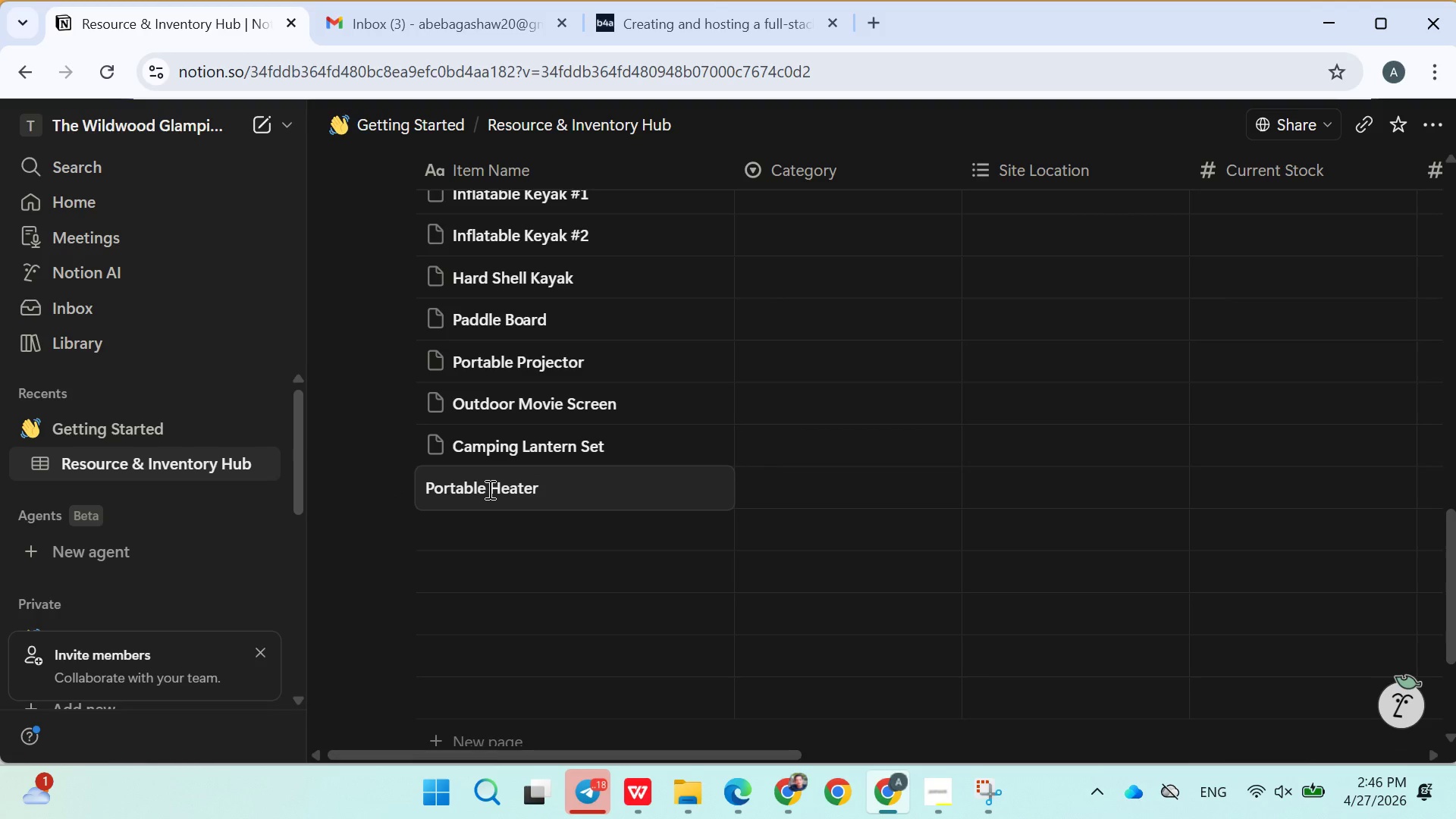 
key(Enter)
 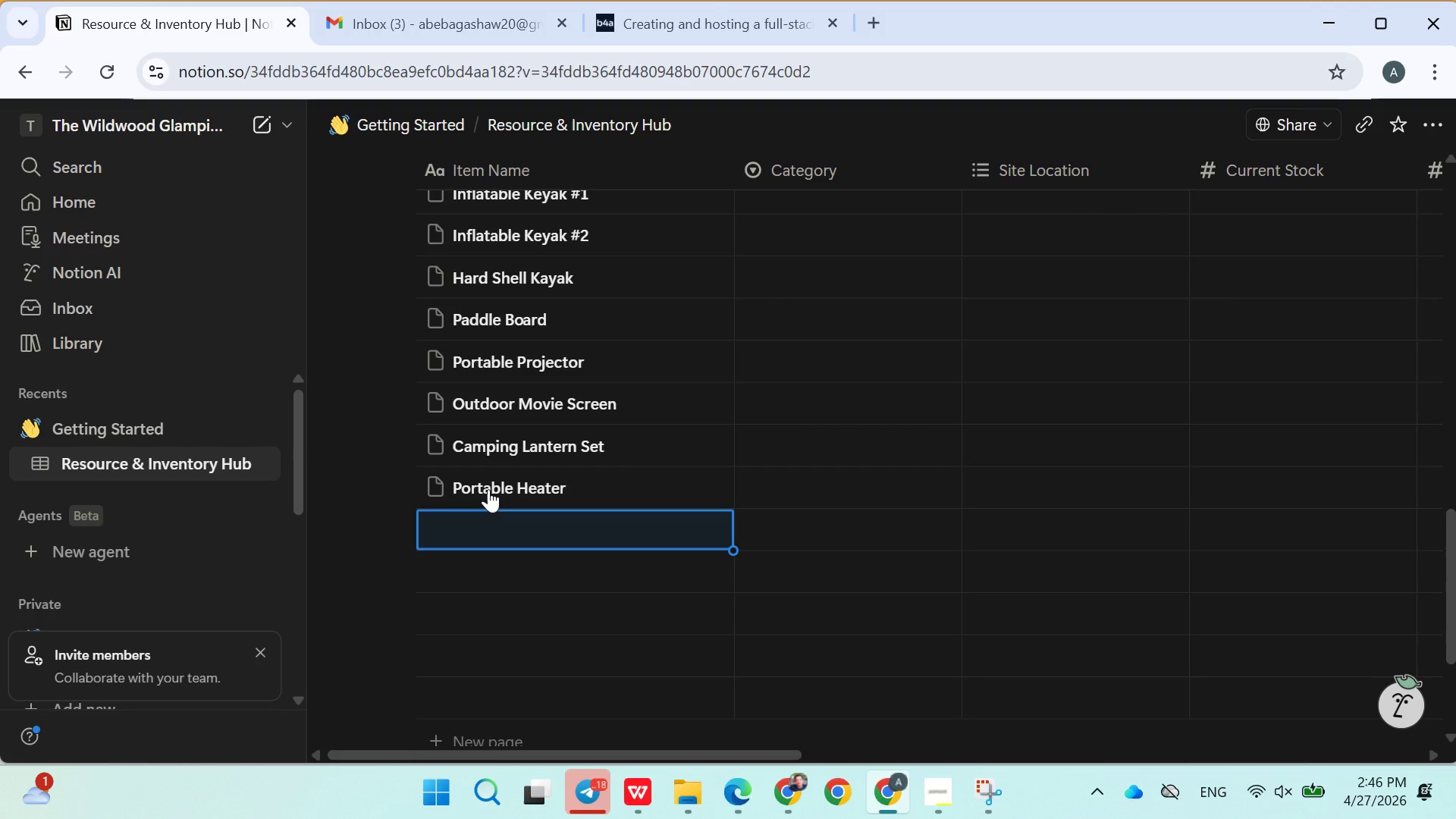 
wait(5.91)
 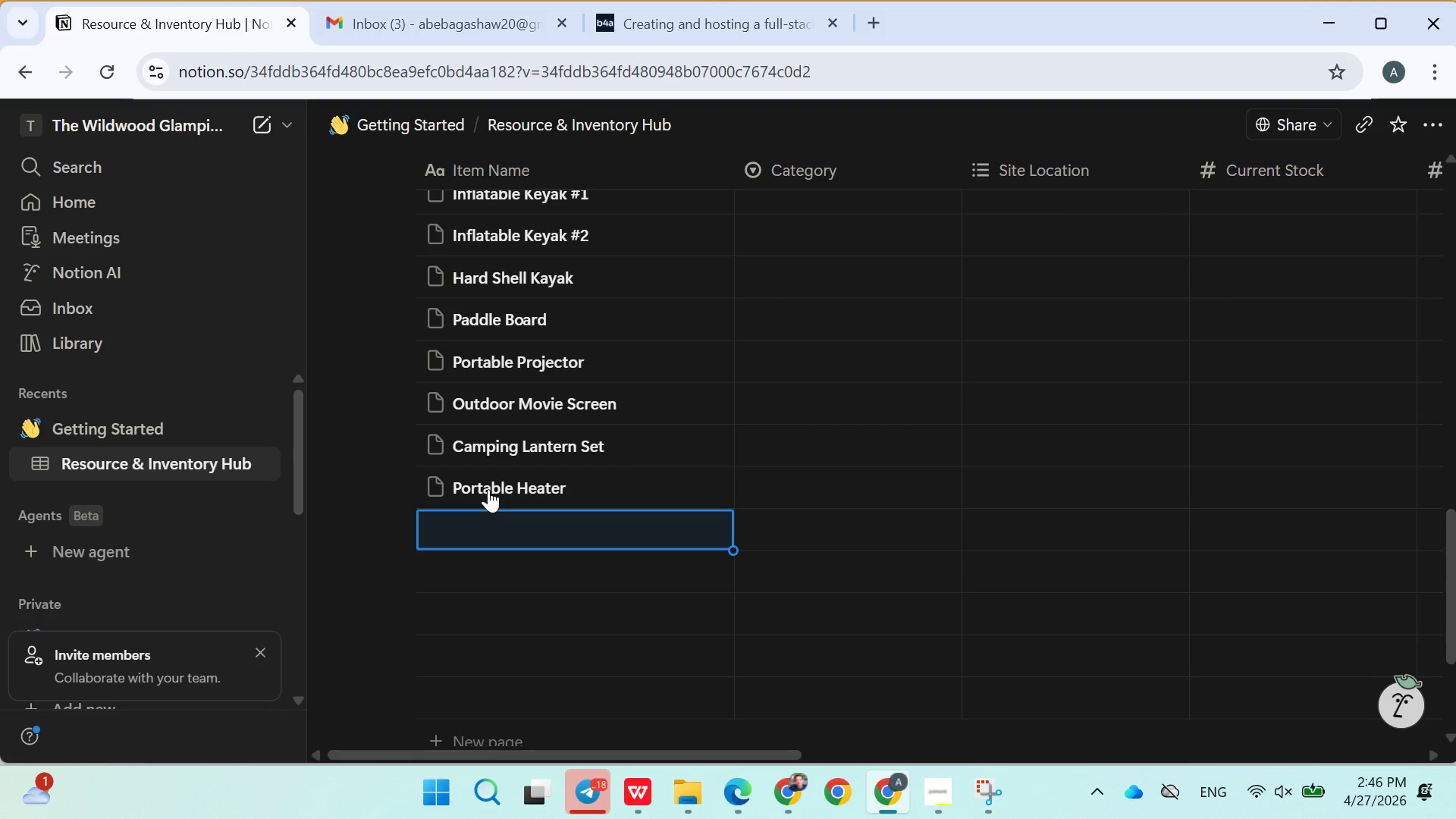 
type(Hammock Set)
 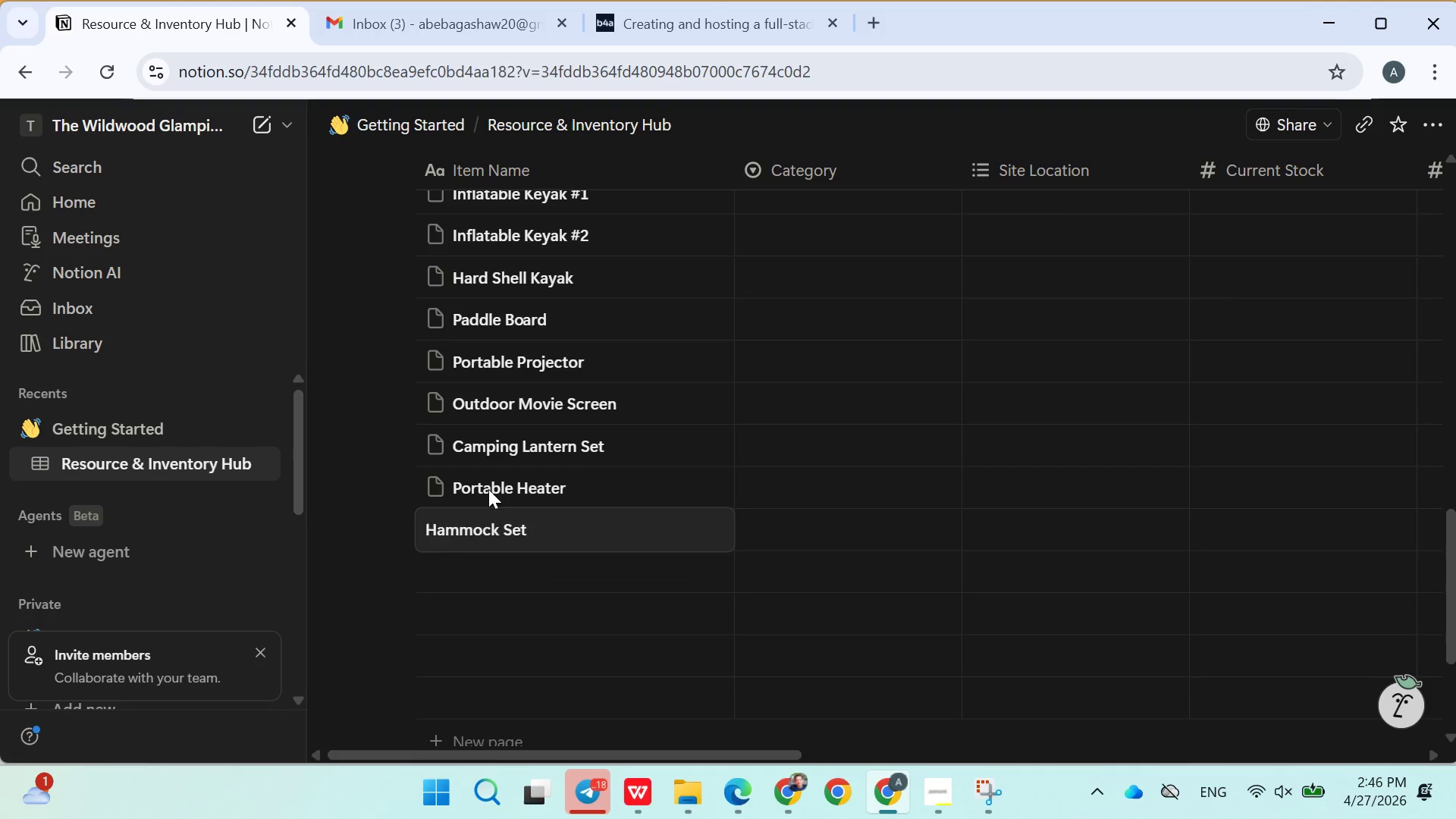 
key(Enter)
 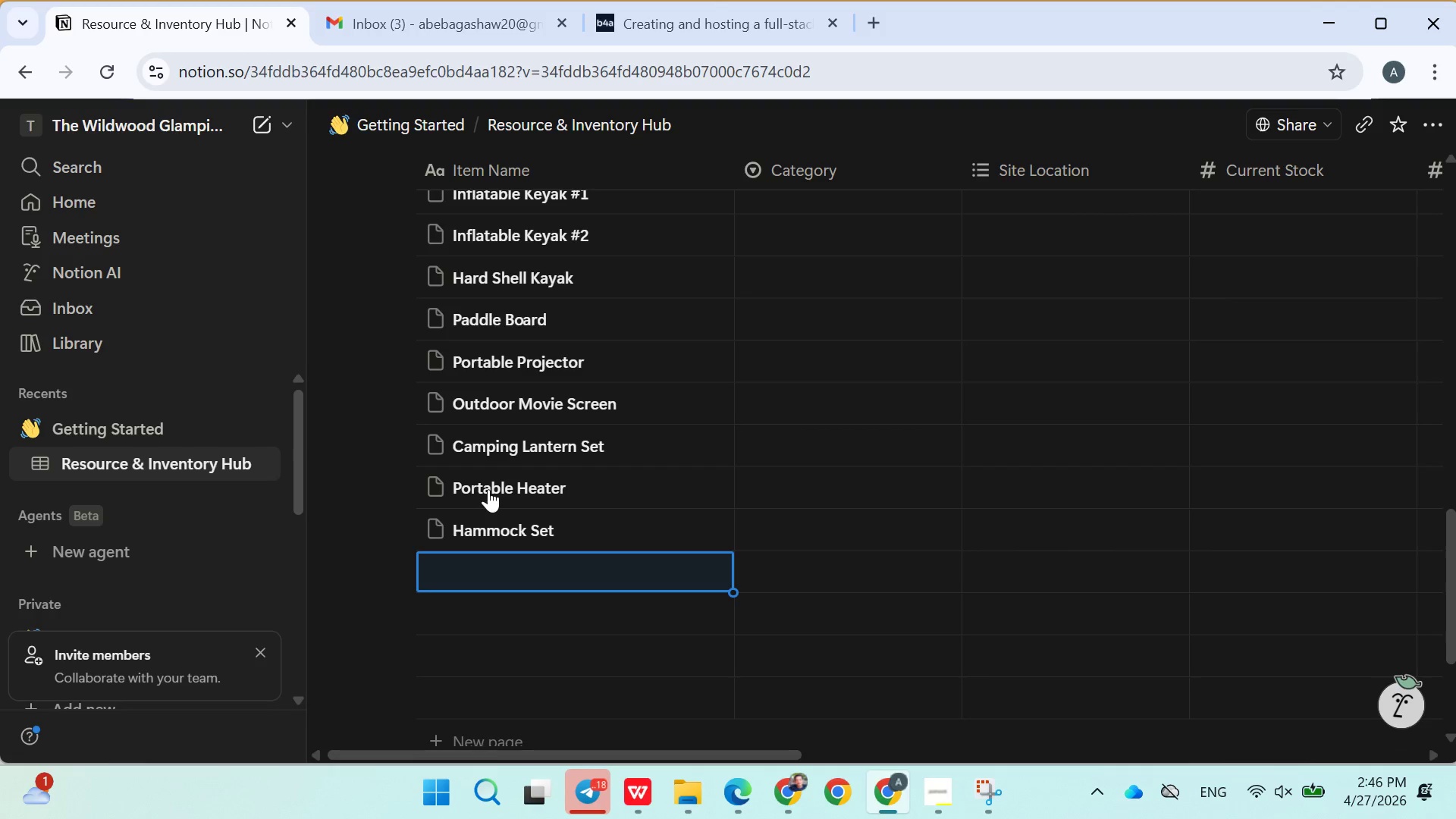 
type(Luxury Tent fan)
 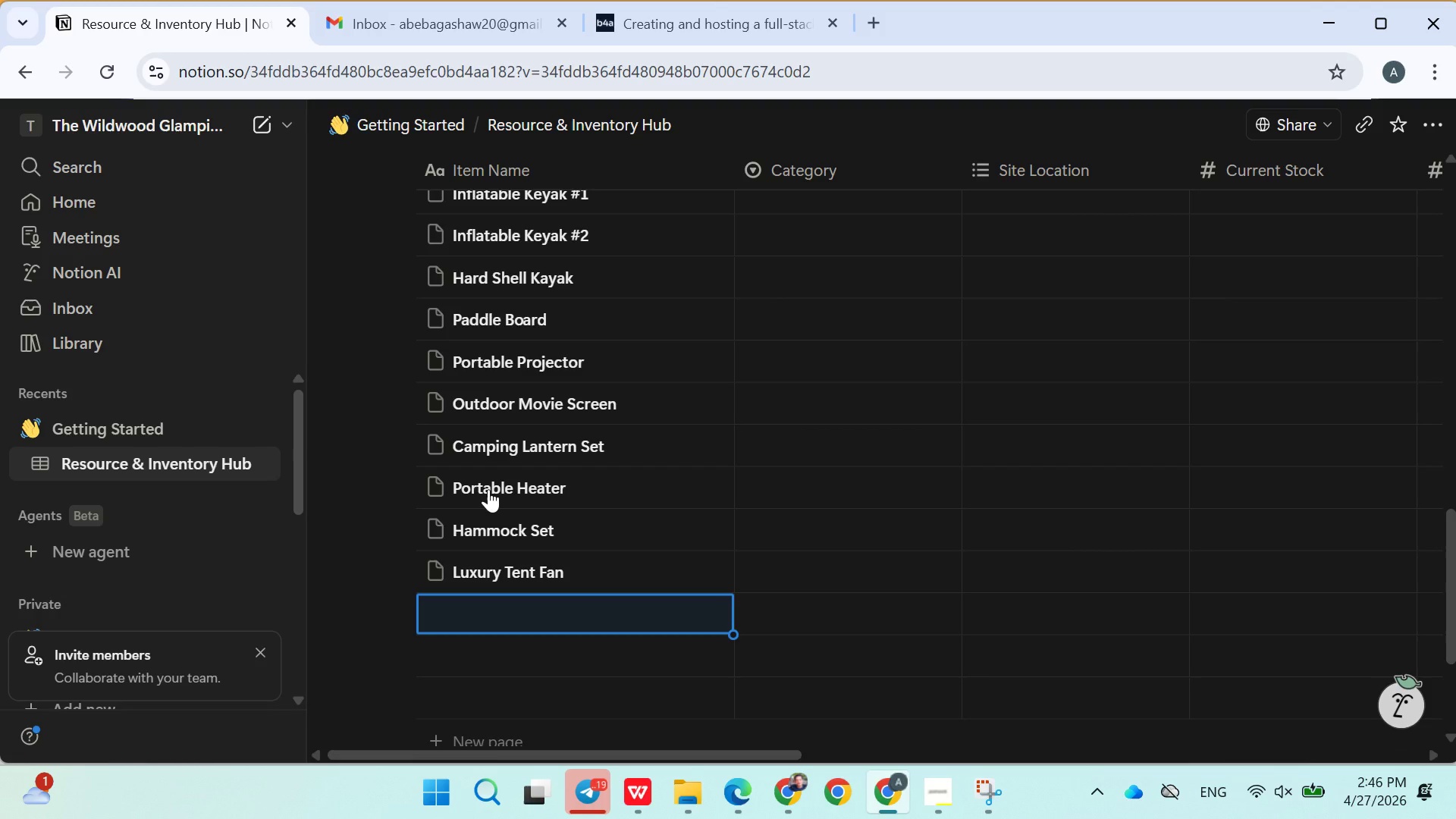 
 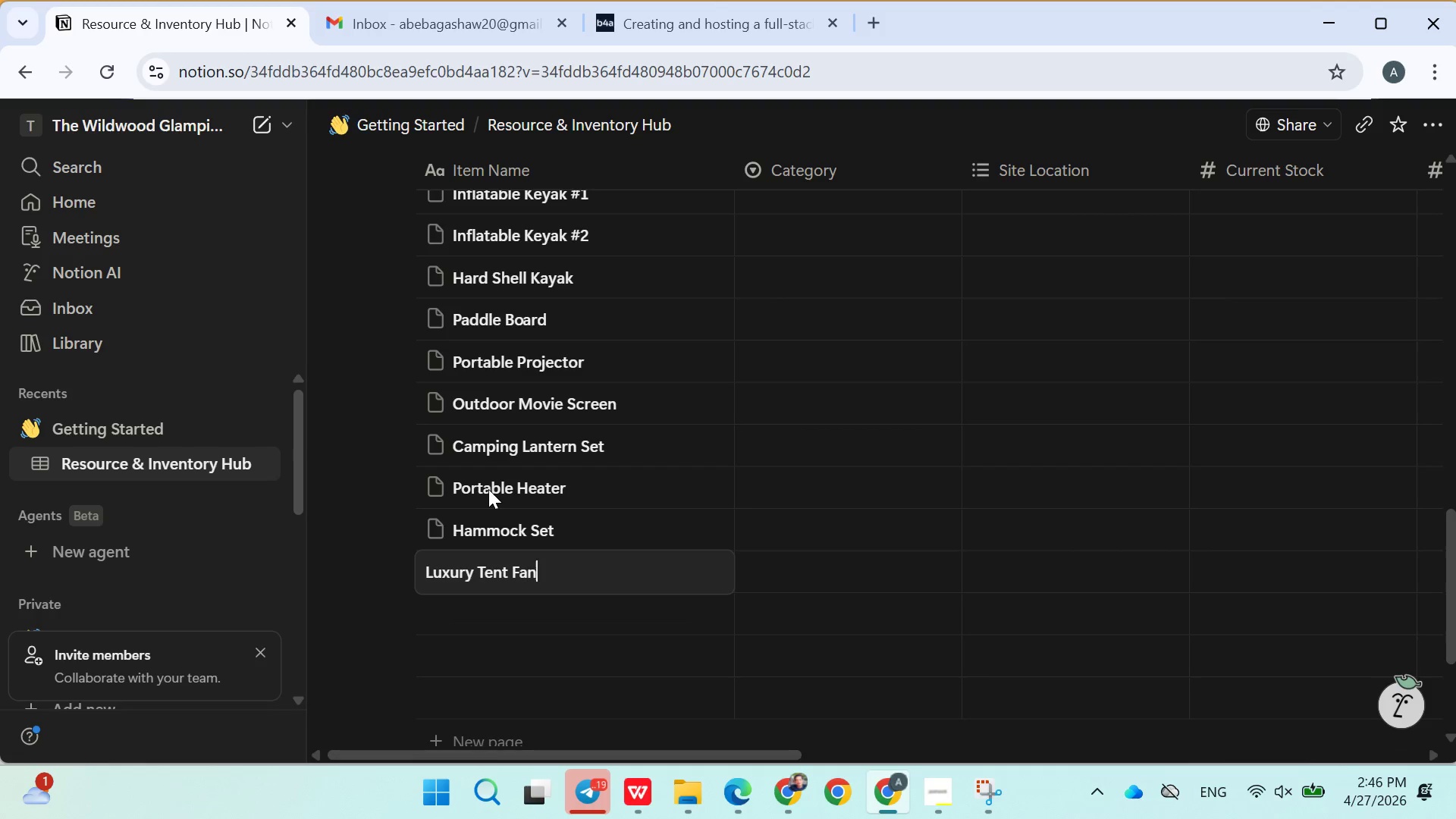 
key(Enter)
 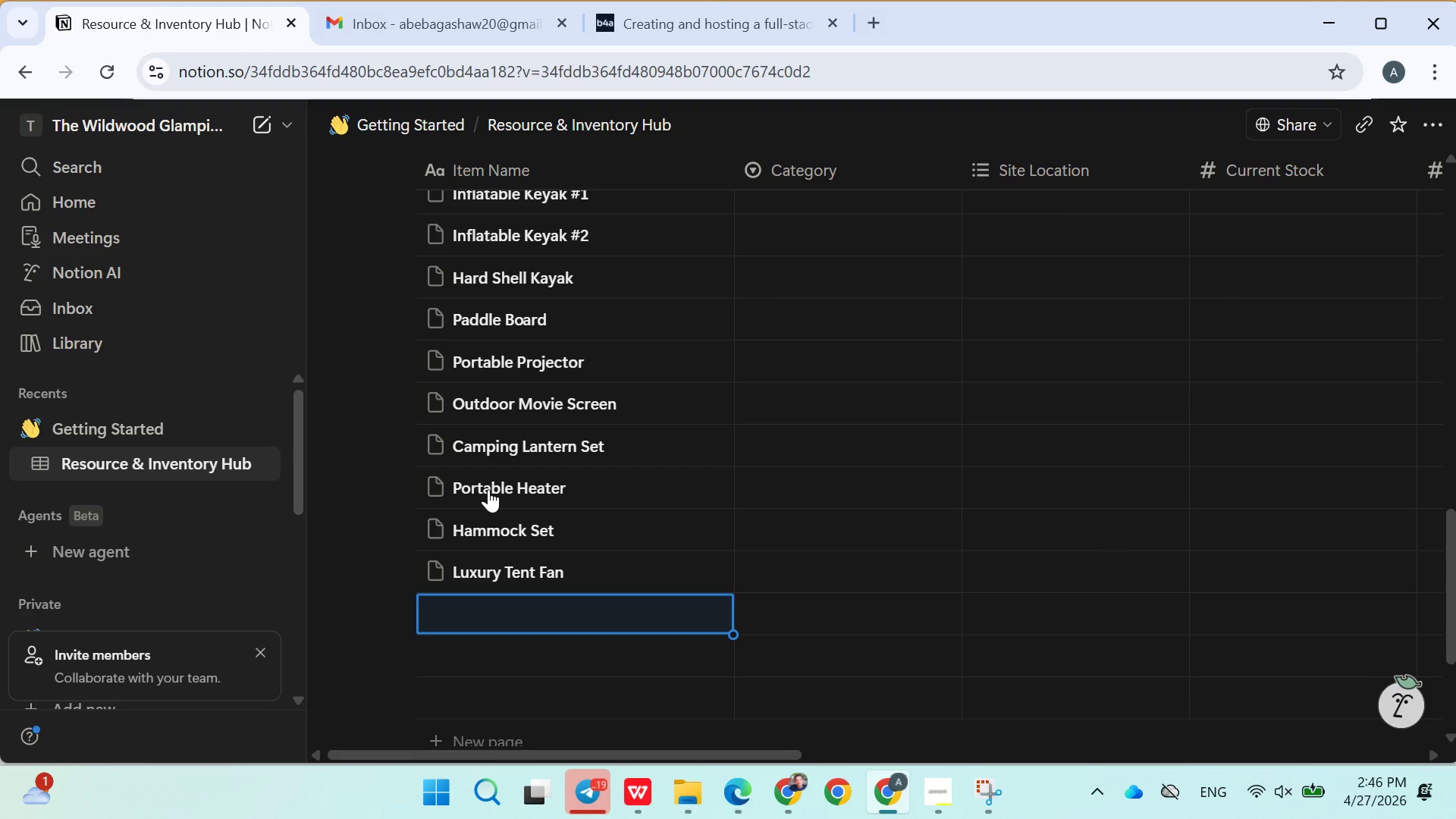 
type(Solar Power Bank)
 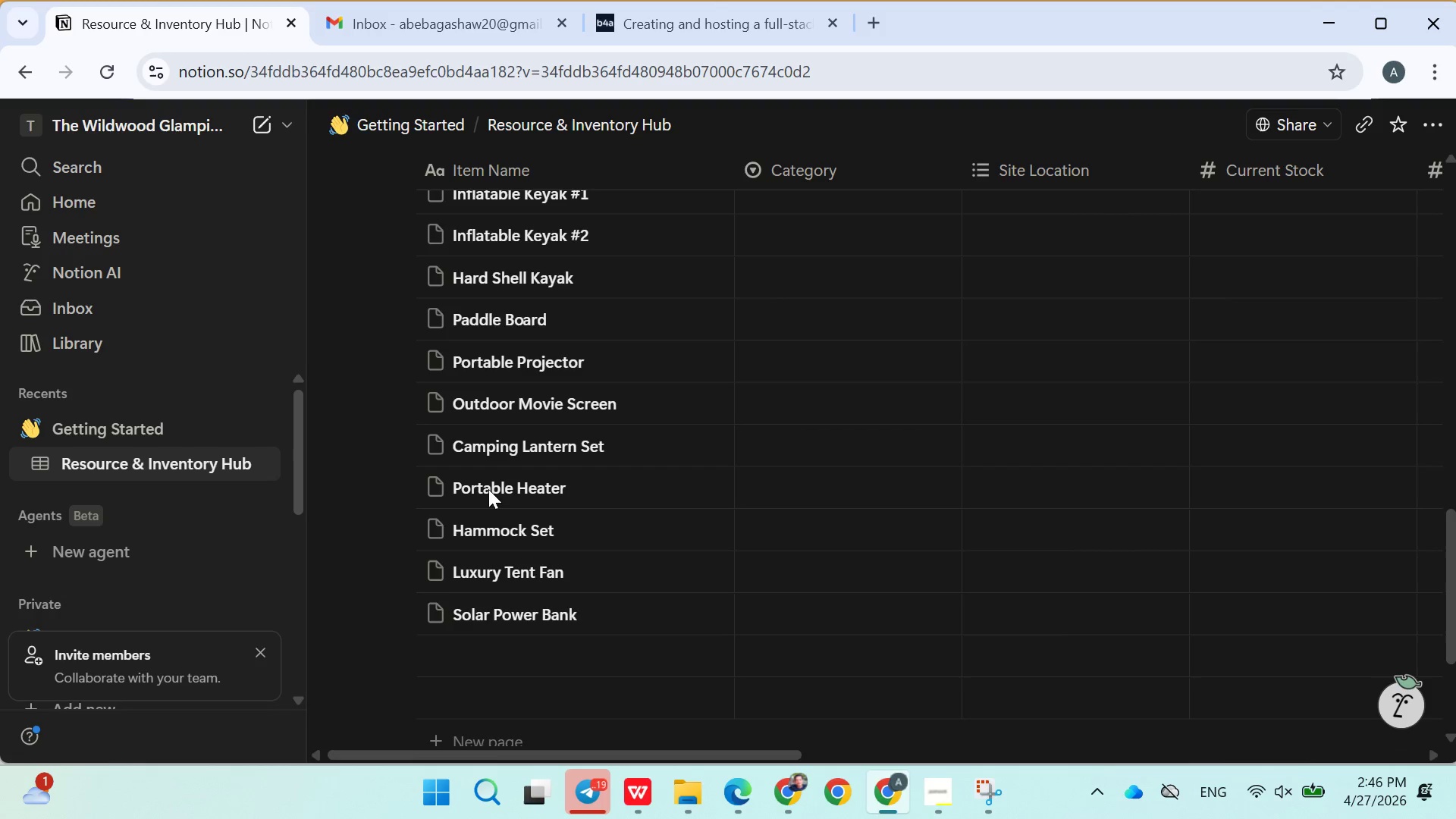 
 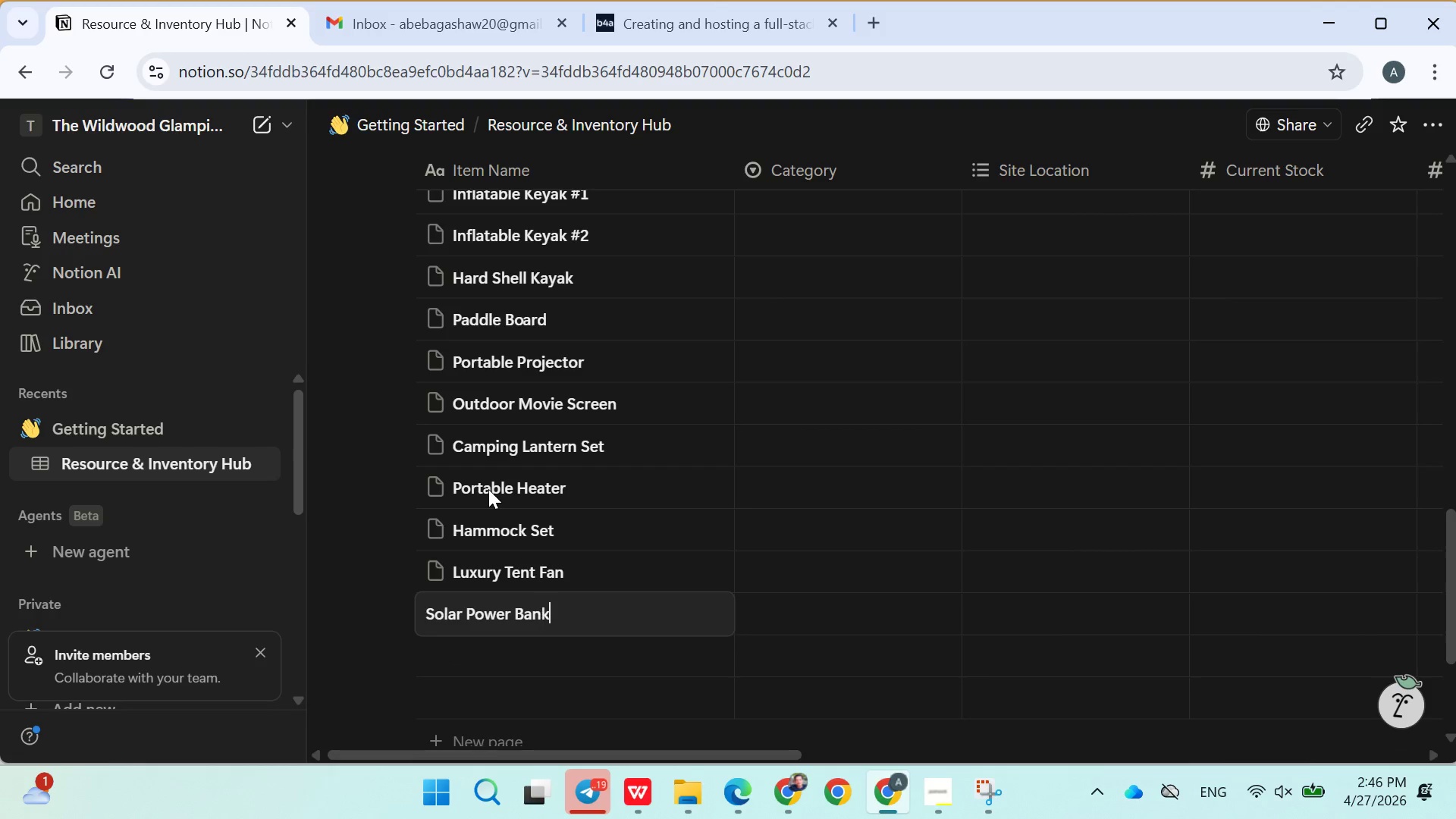 
key(Enter)
 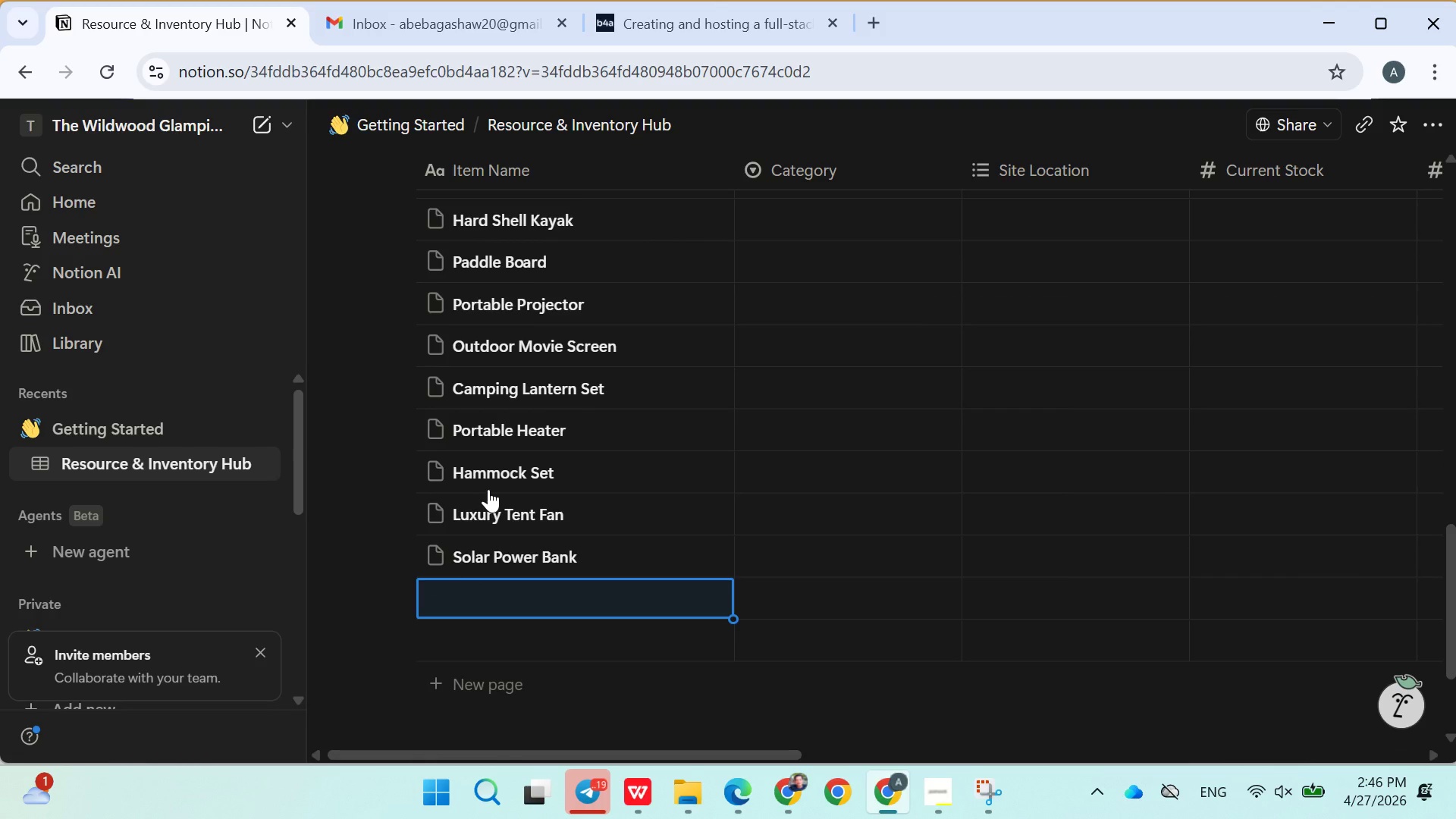 
type(Portable Speaker)
 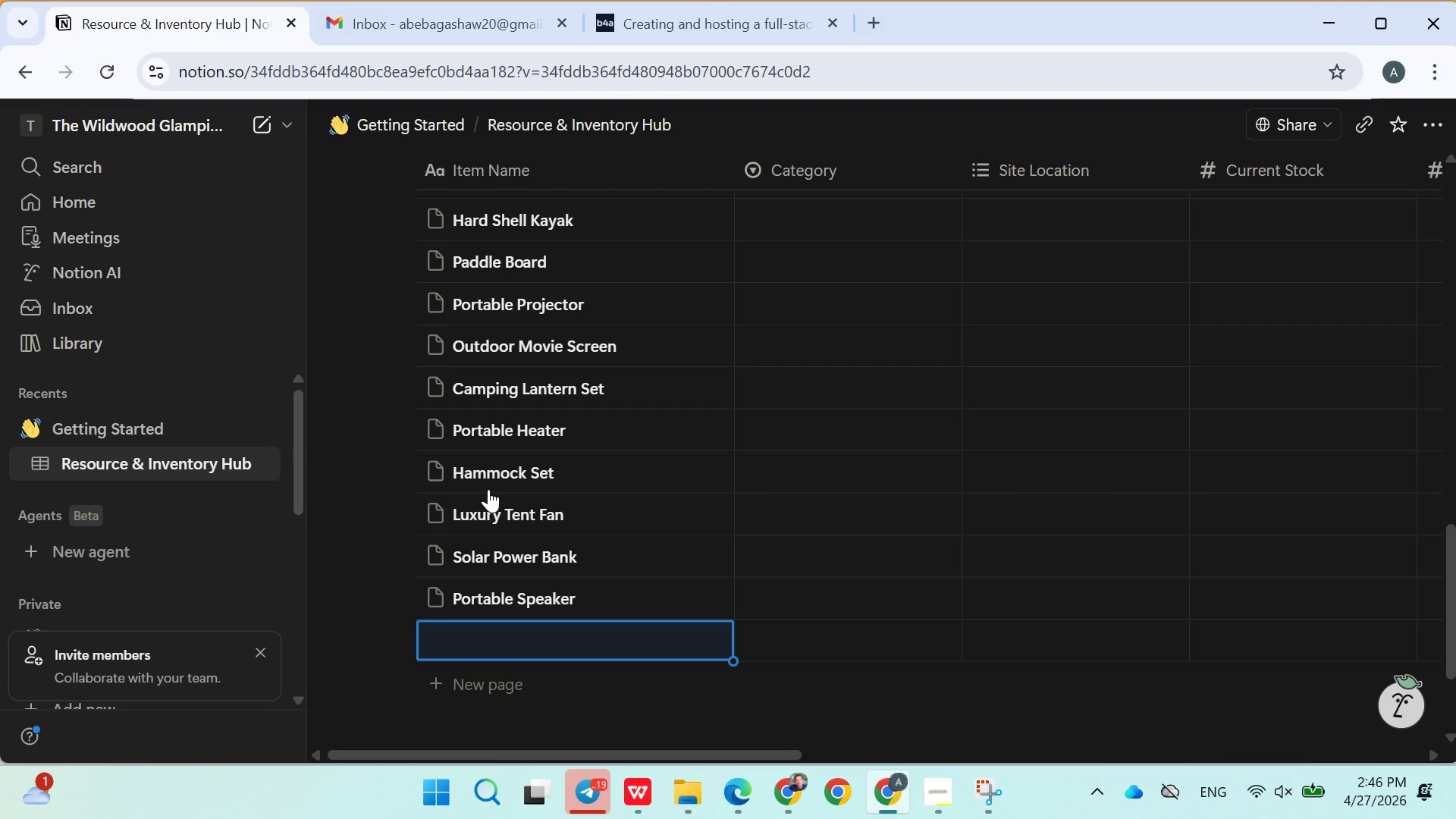 
 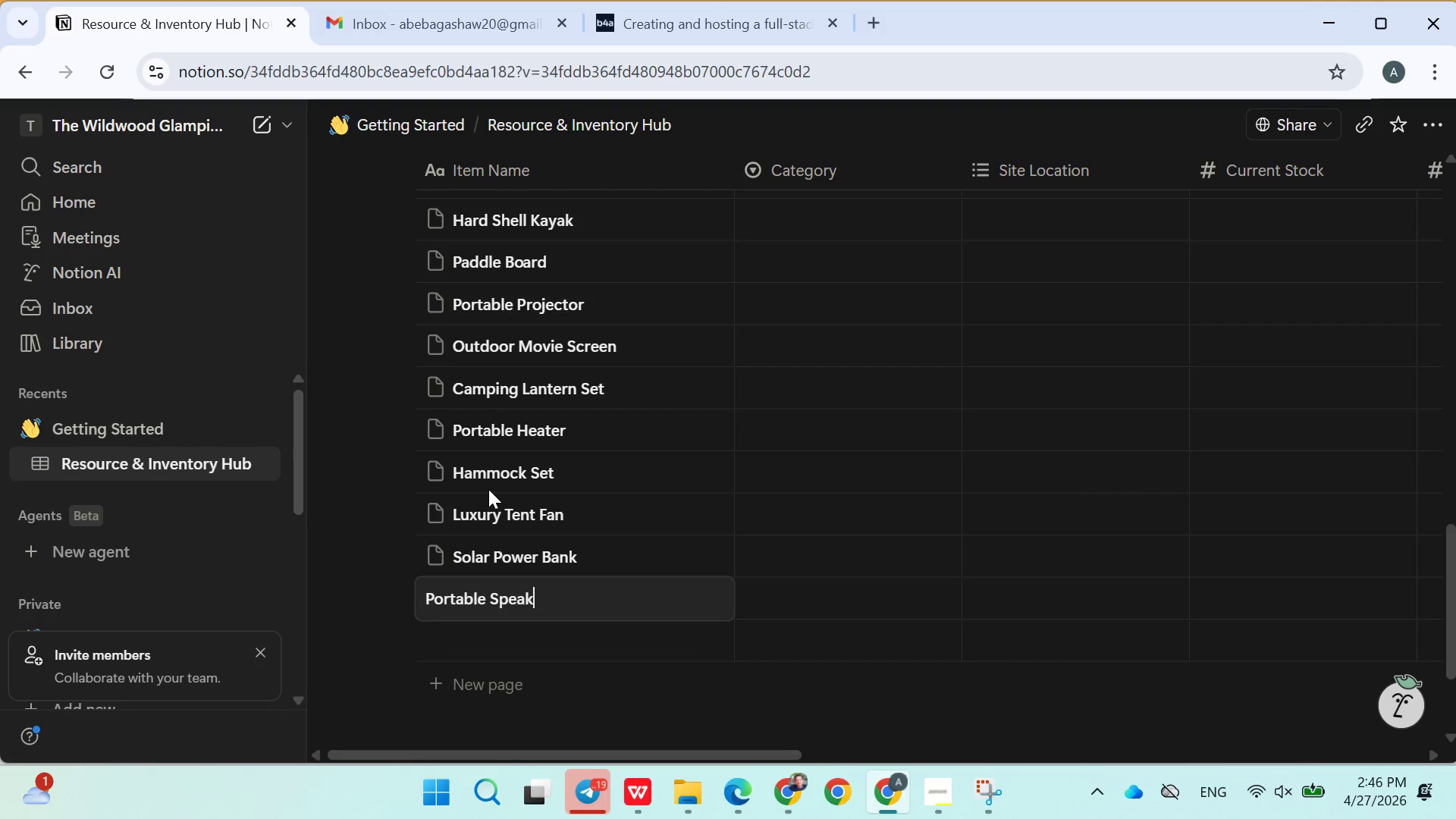 
key(Enter)
 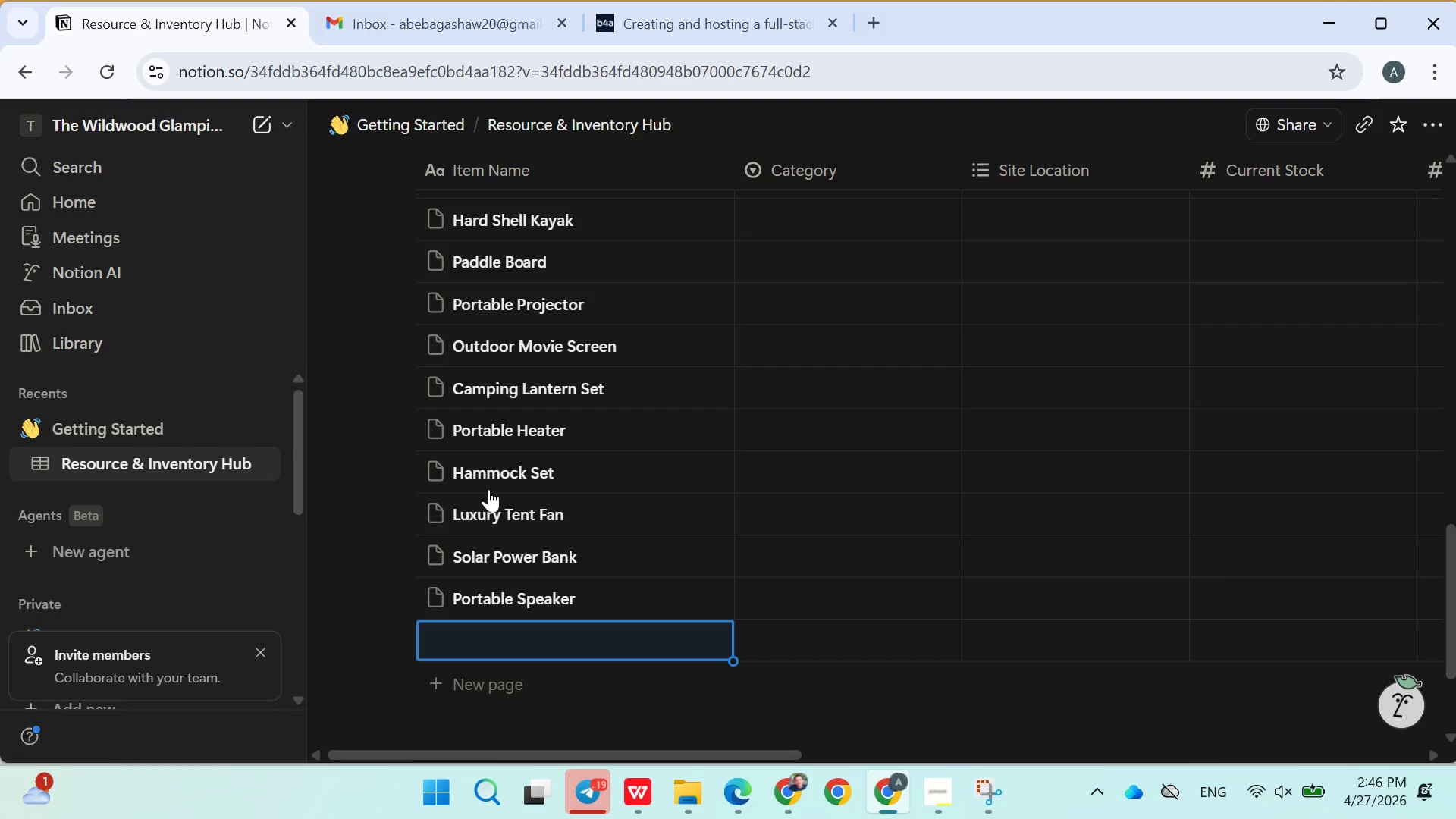 
type(Binocular Set)
 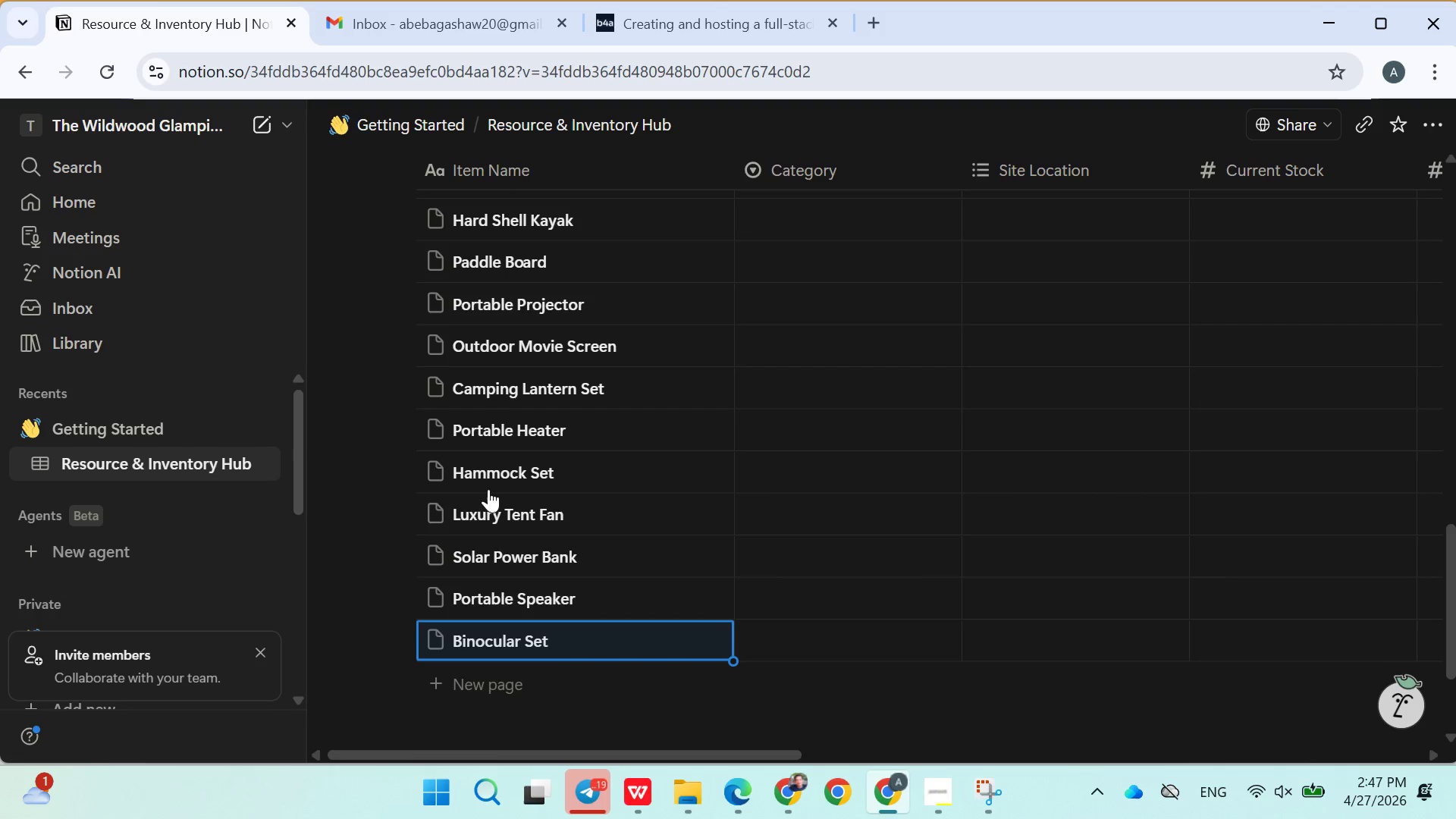 
 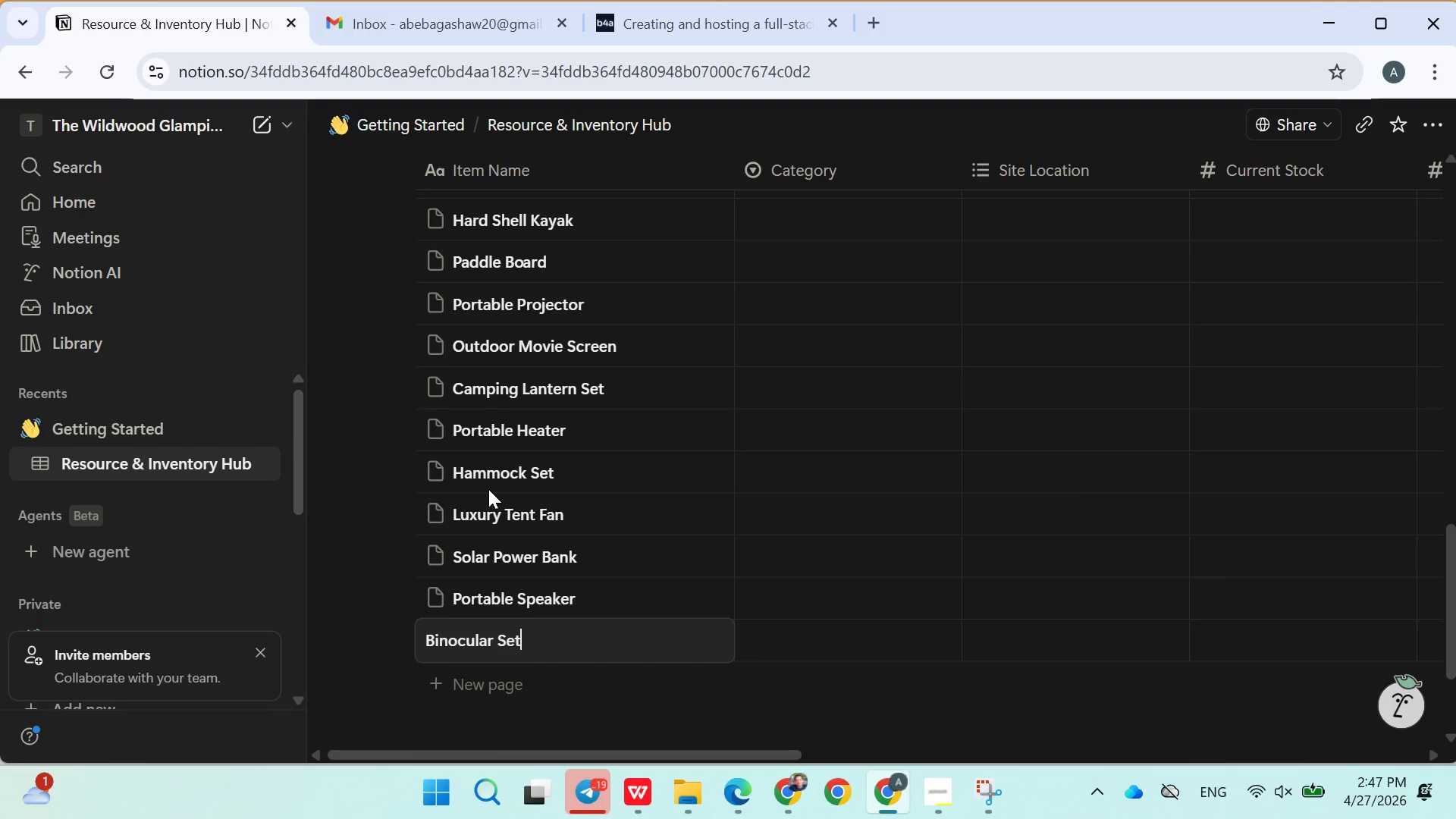 
key(Enter)
 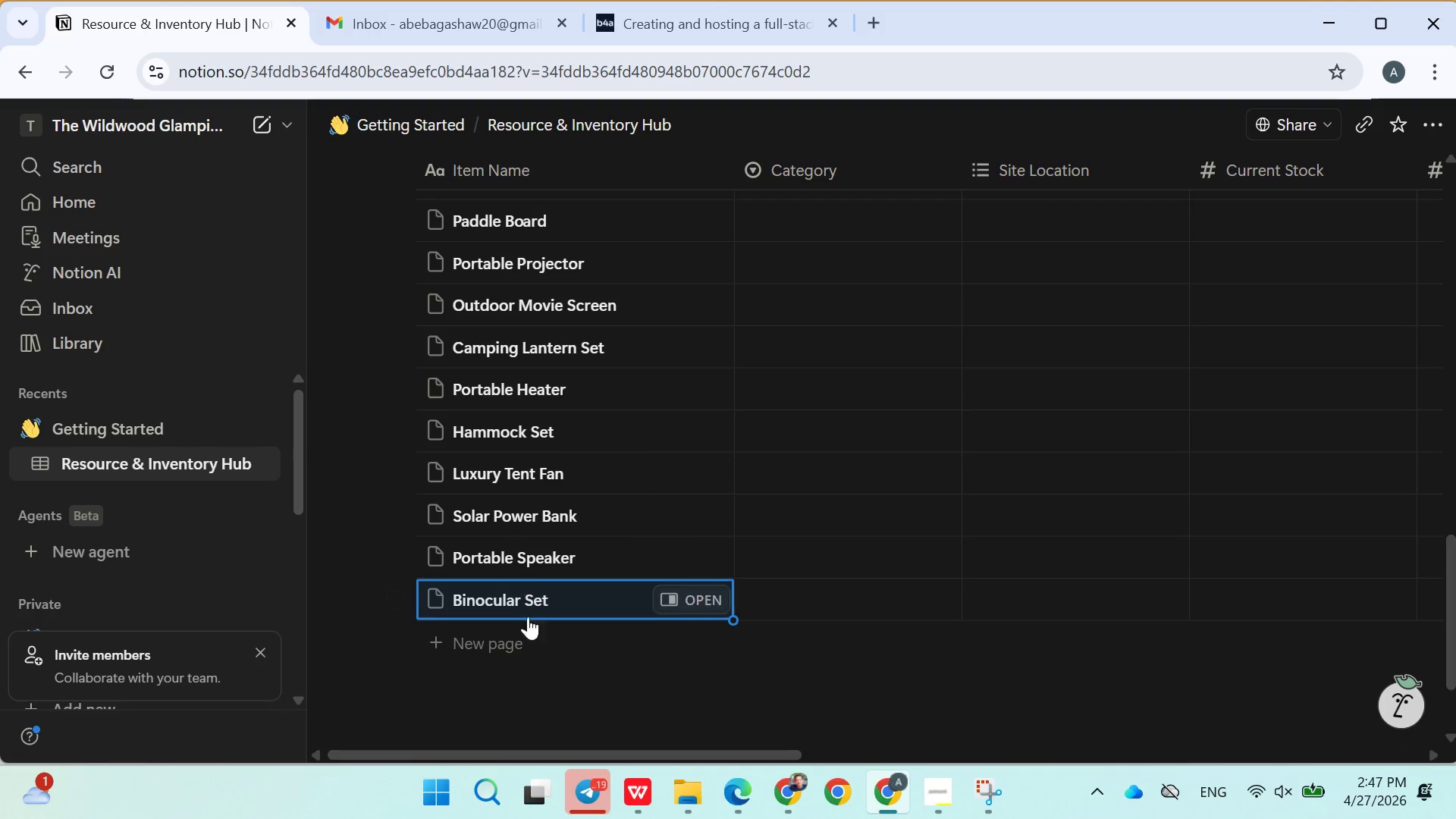 
left_click([510, 633])
 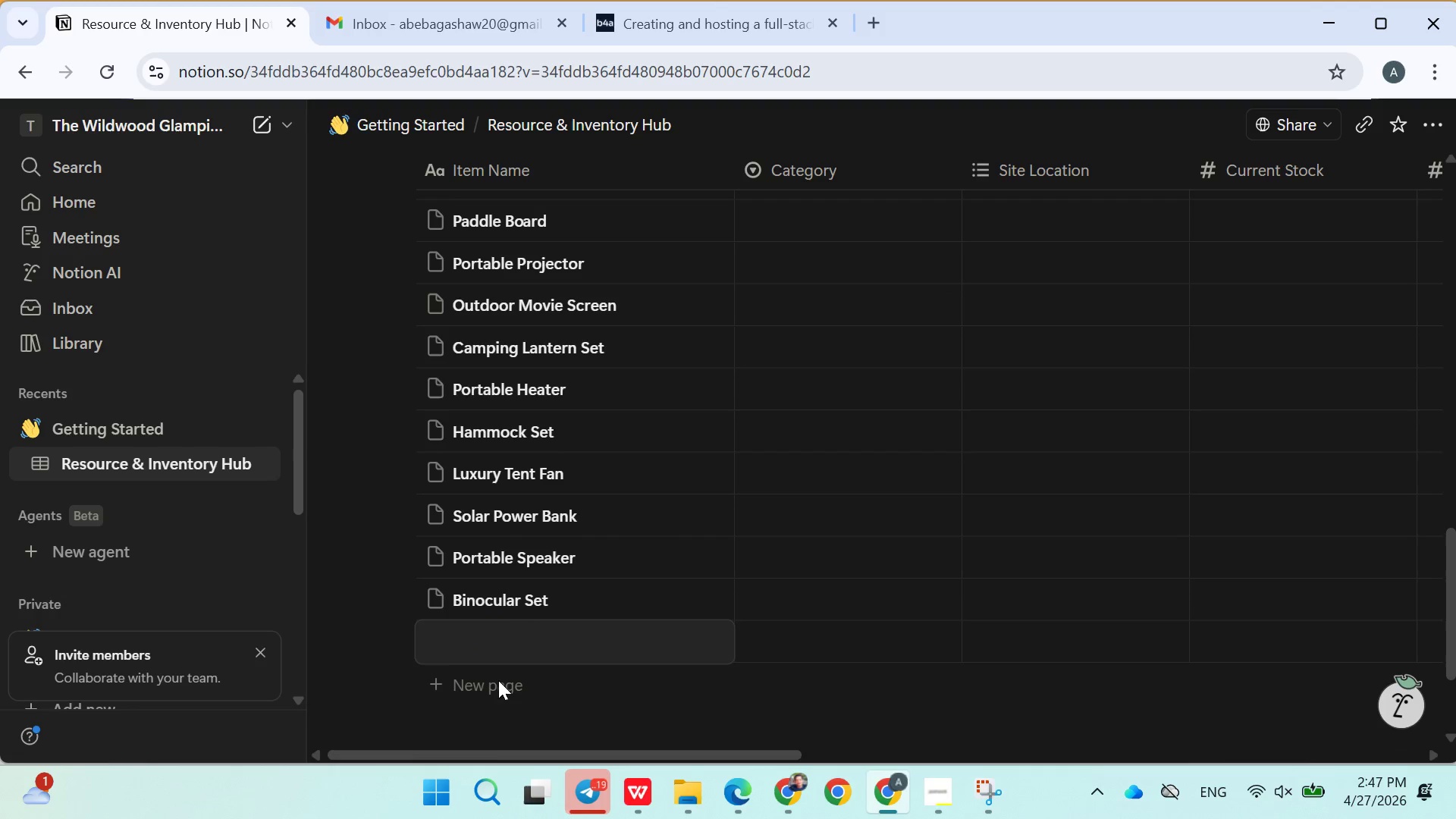 
double_click([498, 680])
 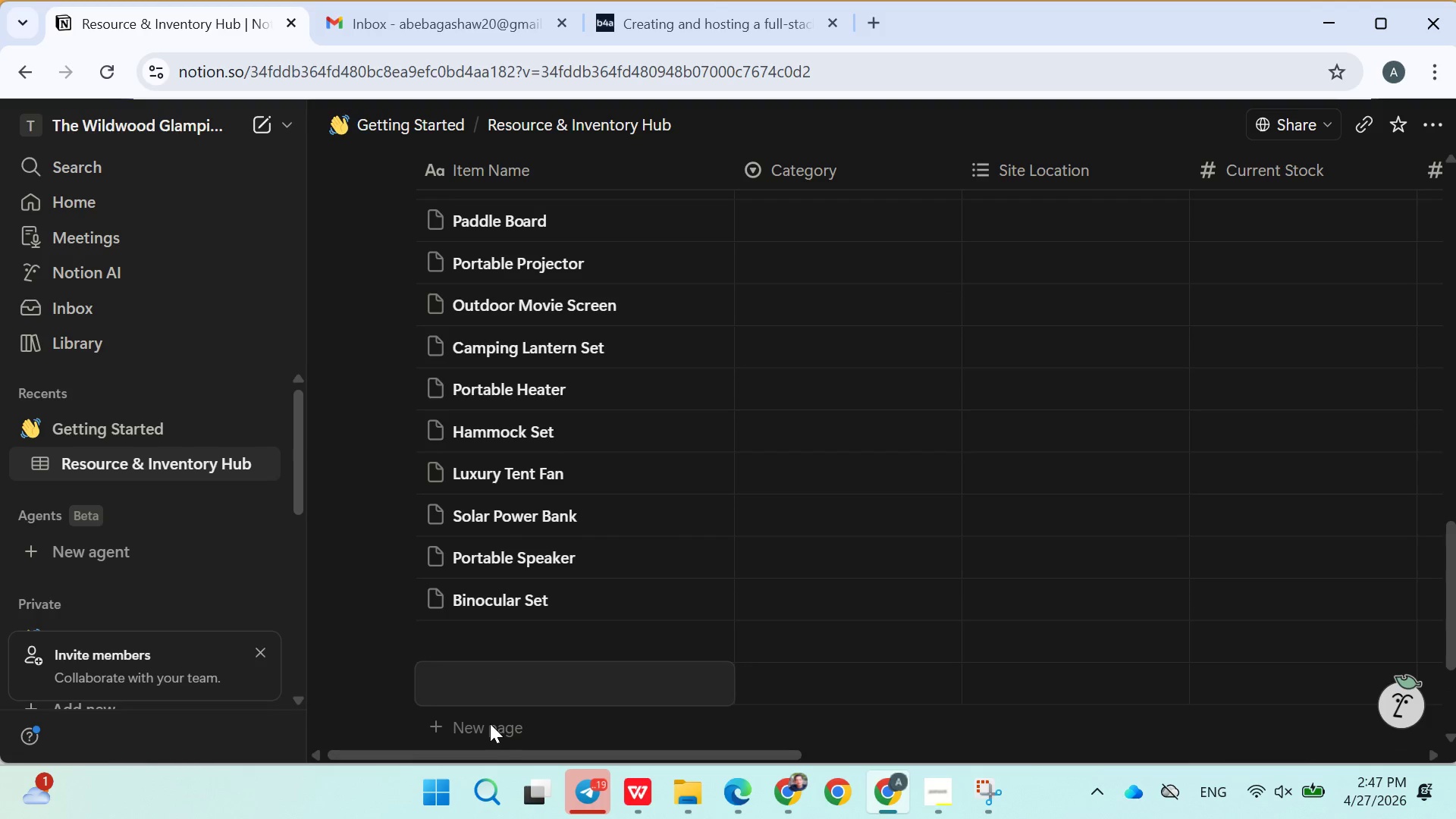 
double_click([490, 723])
 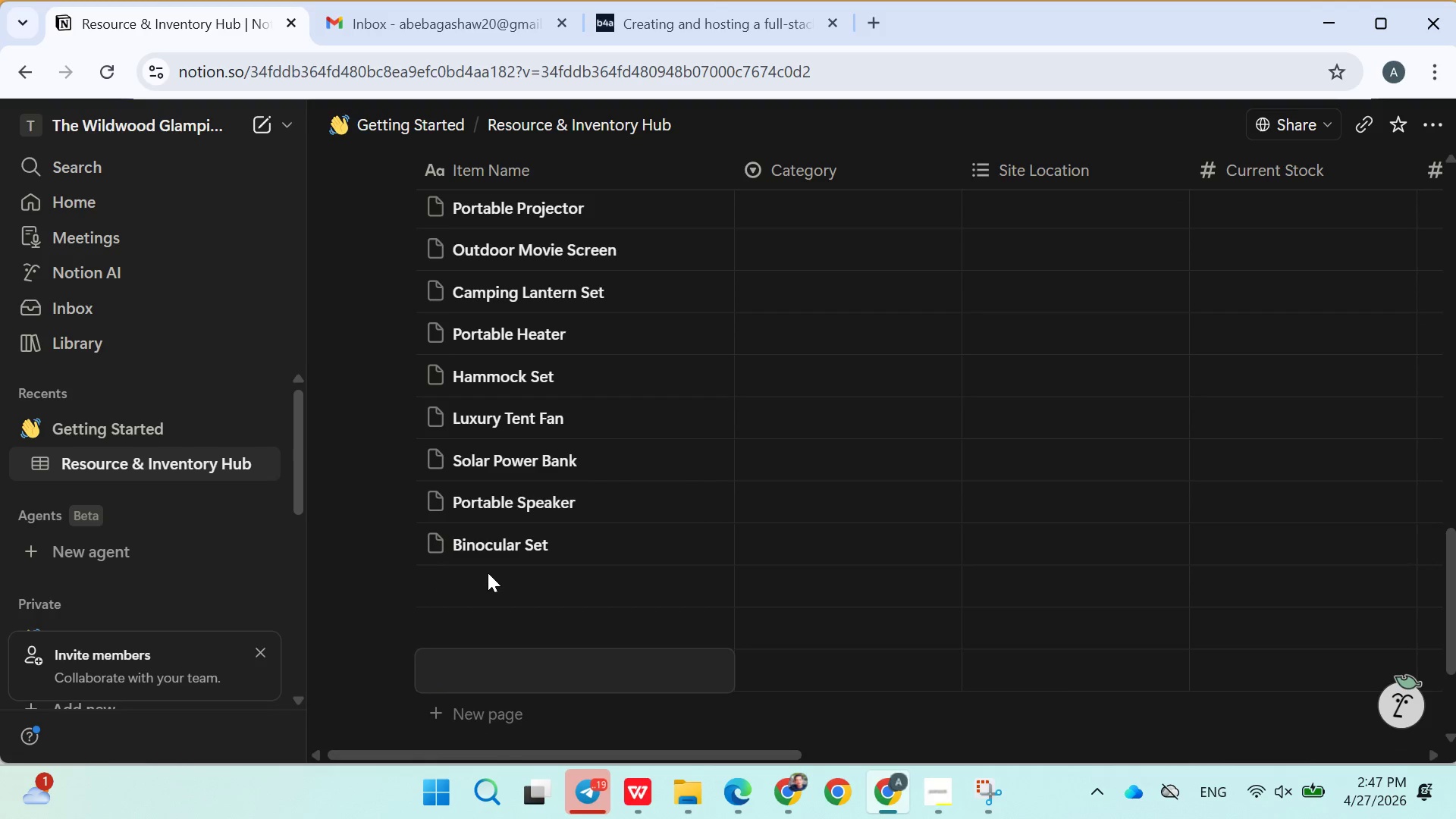 
left_click([488, 573])
 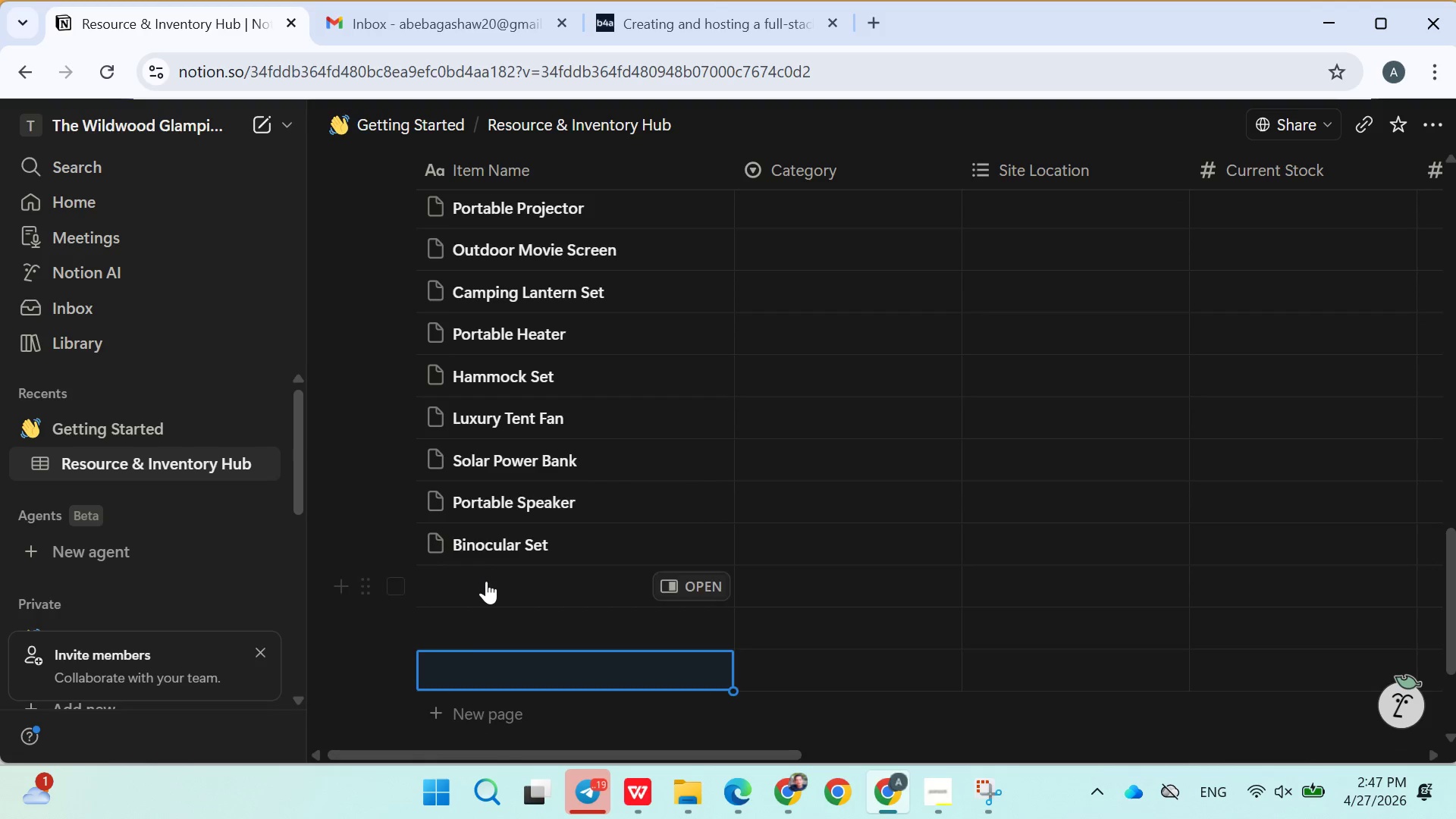 
left_click([486, 581])
 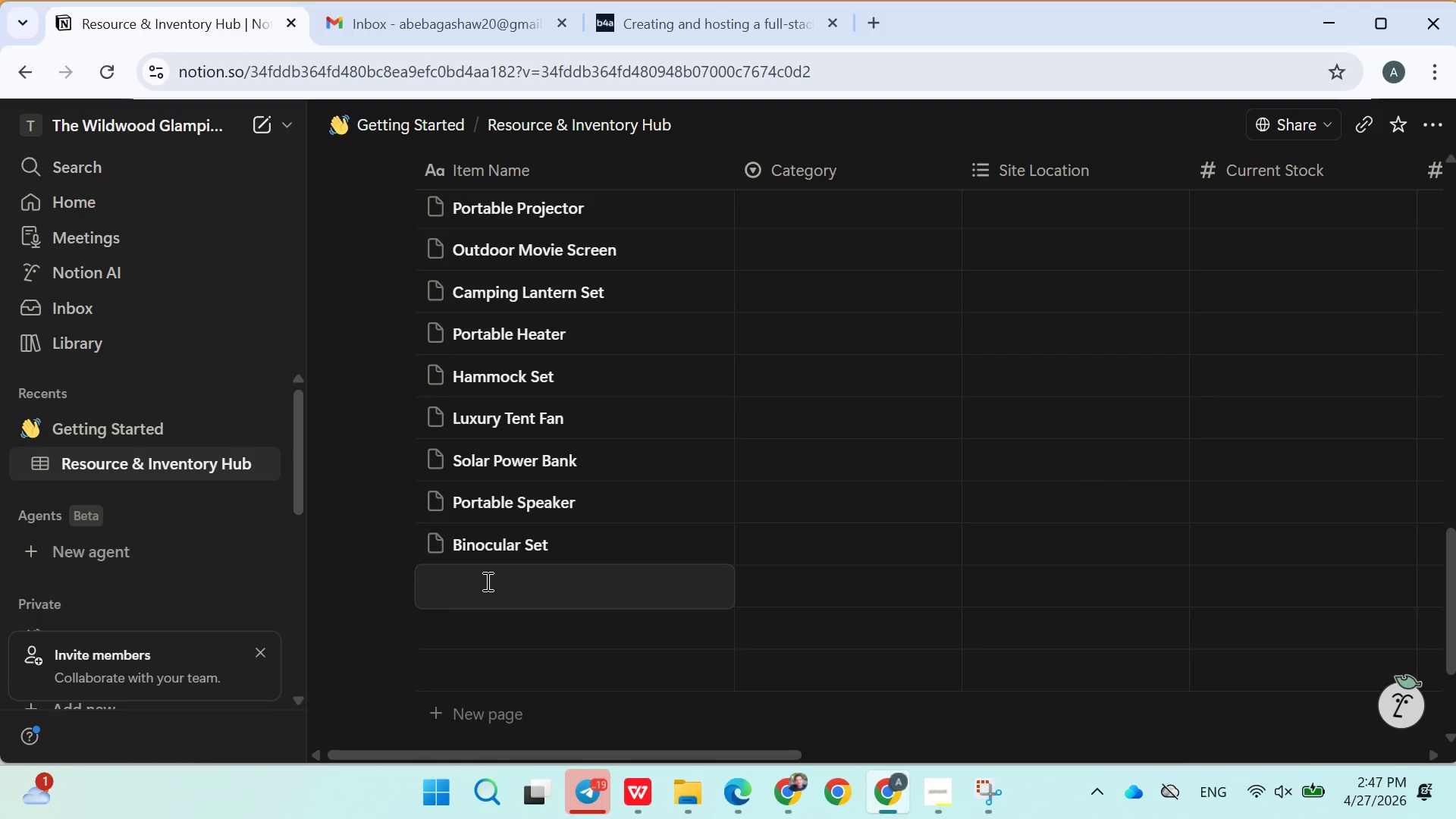 
wait(5.64)
 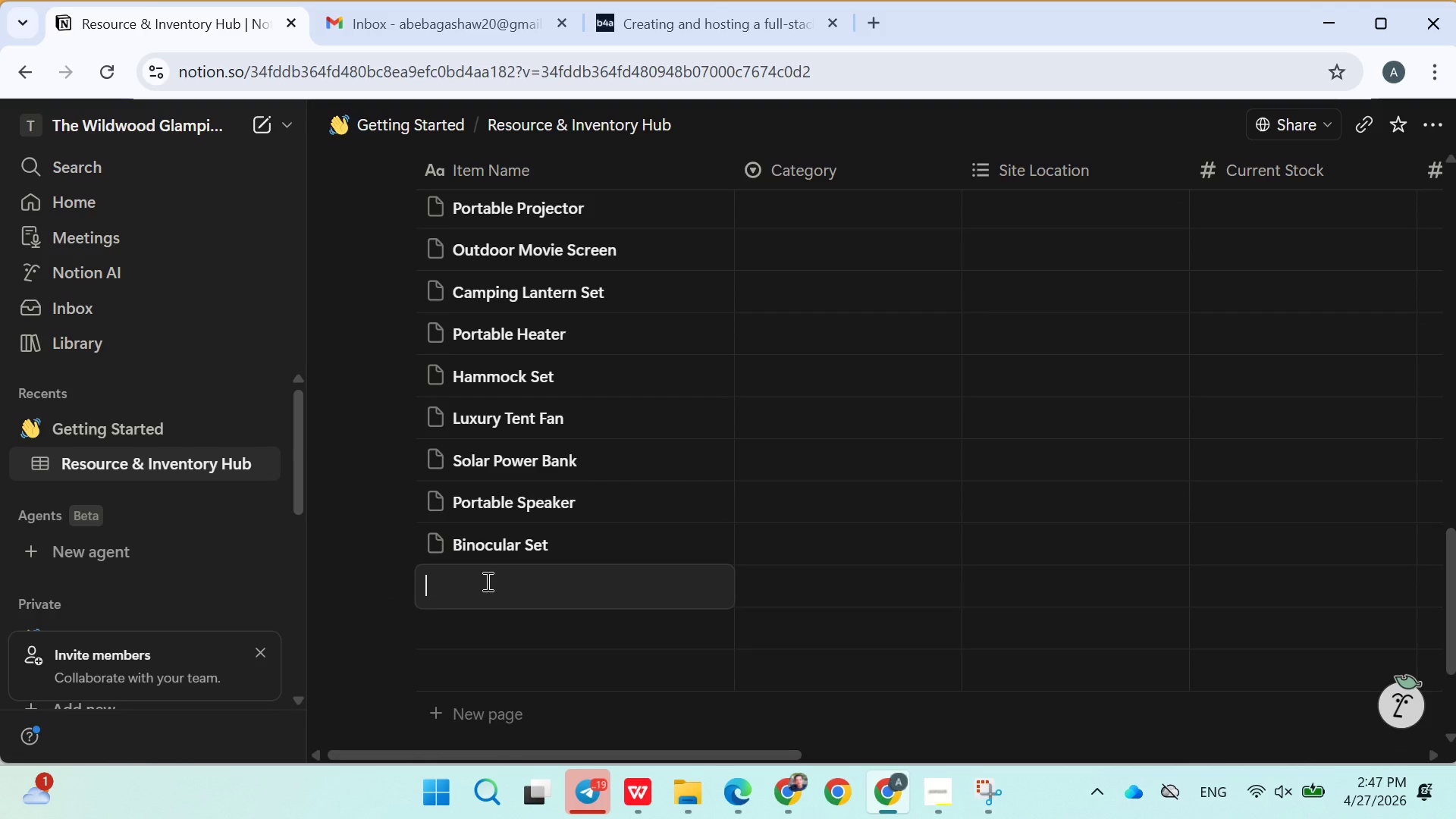 
type(Outdoor Di)
 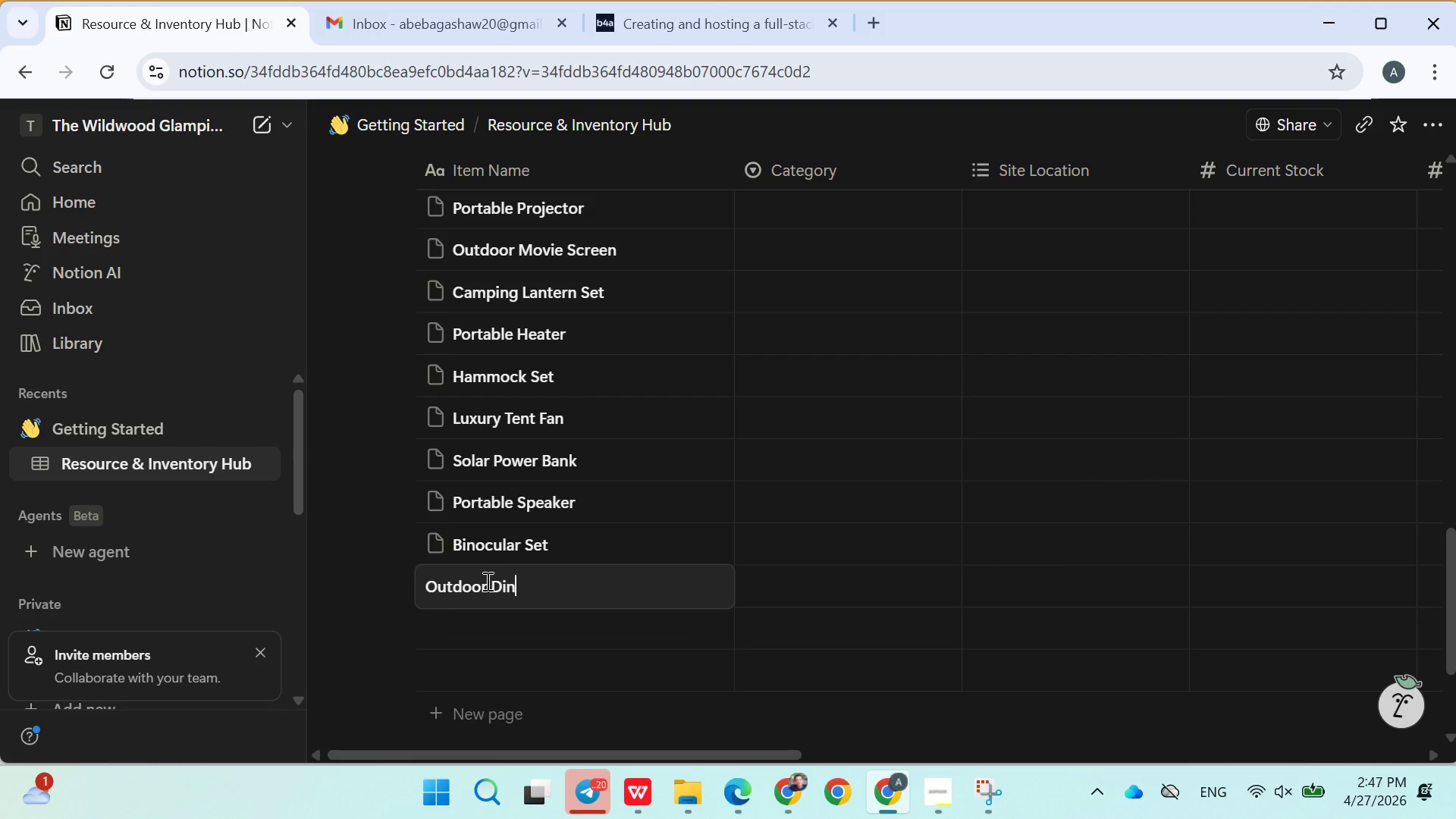 
 